 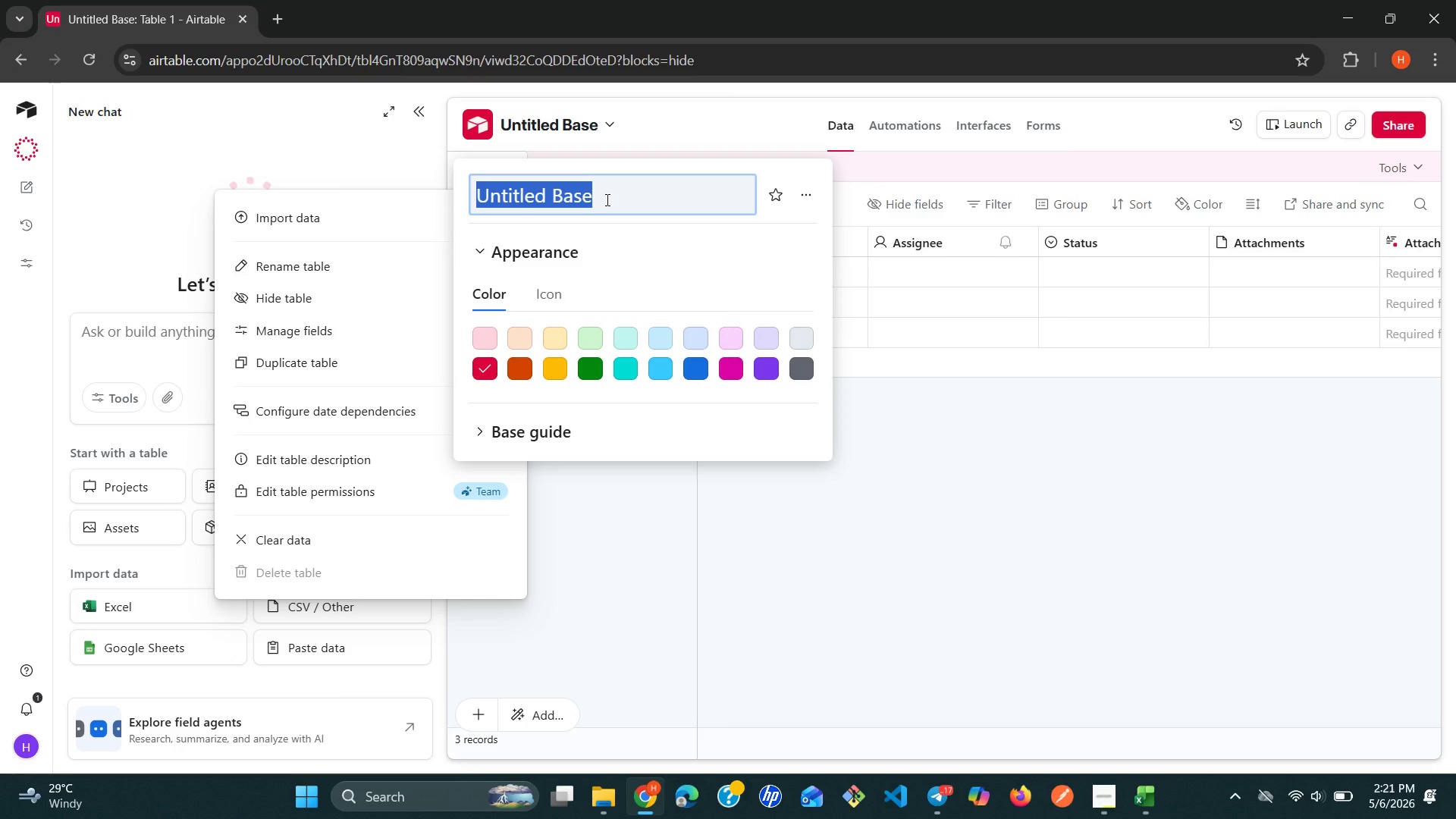 
type(Melody Bridge - vendor Reas)
key(Backspace)
key(Backspace)
type(search Database)
 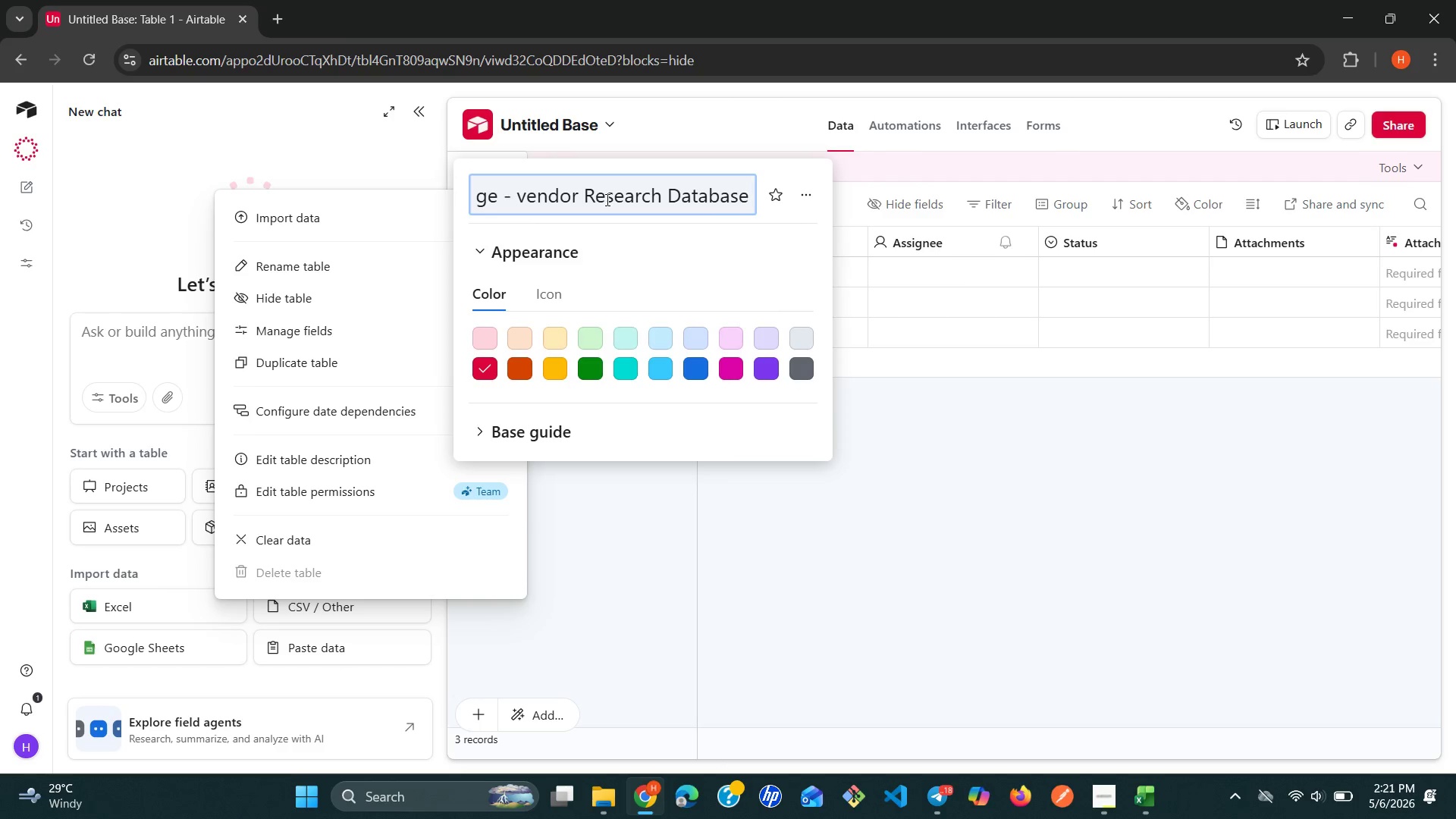 
left_click([904, 405])
 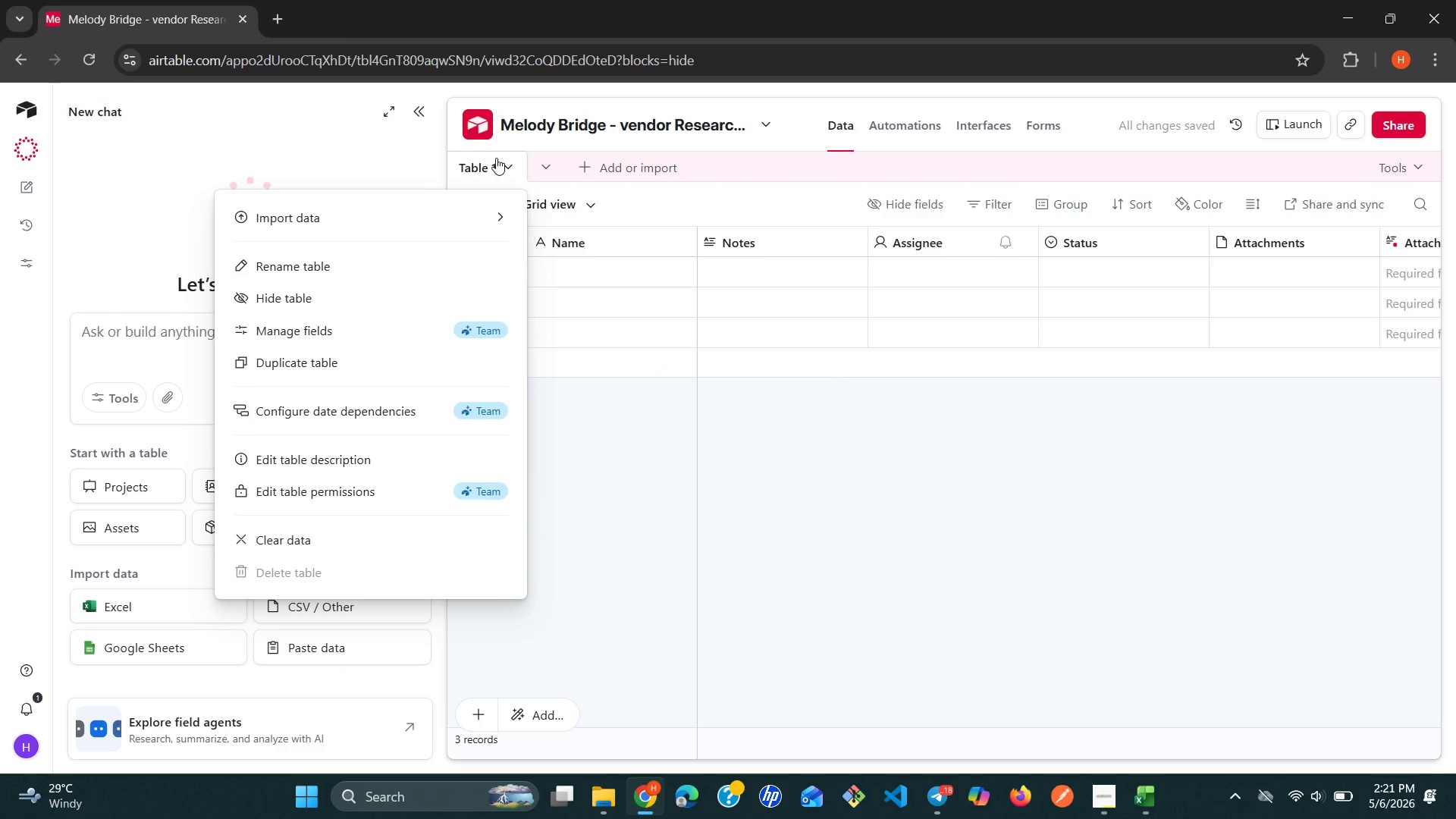 
left_click([496, 158])
 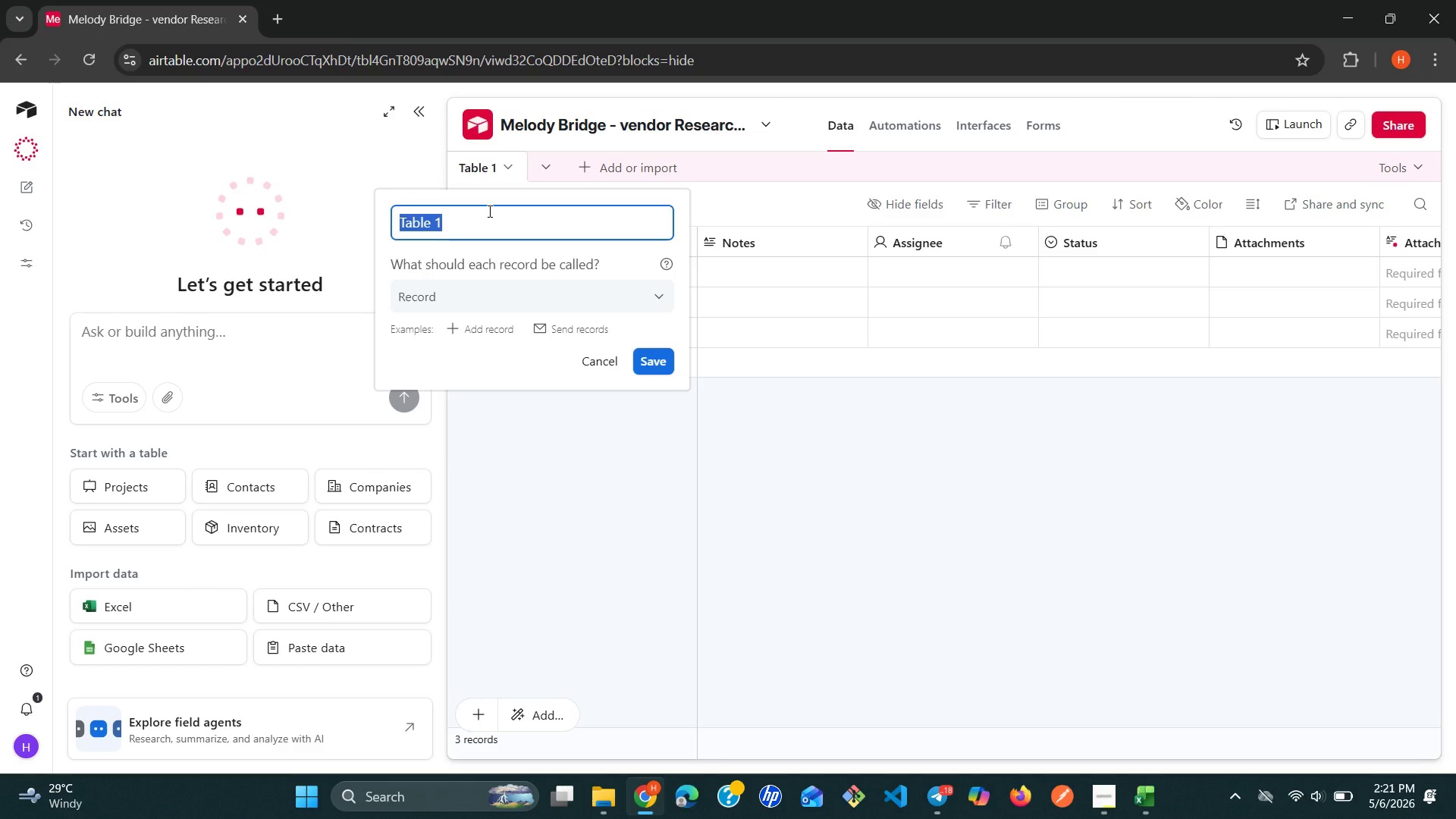 
wait(6.41)
 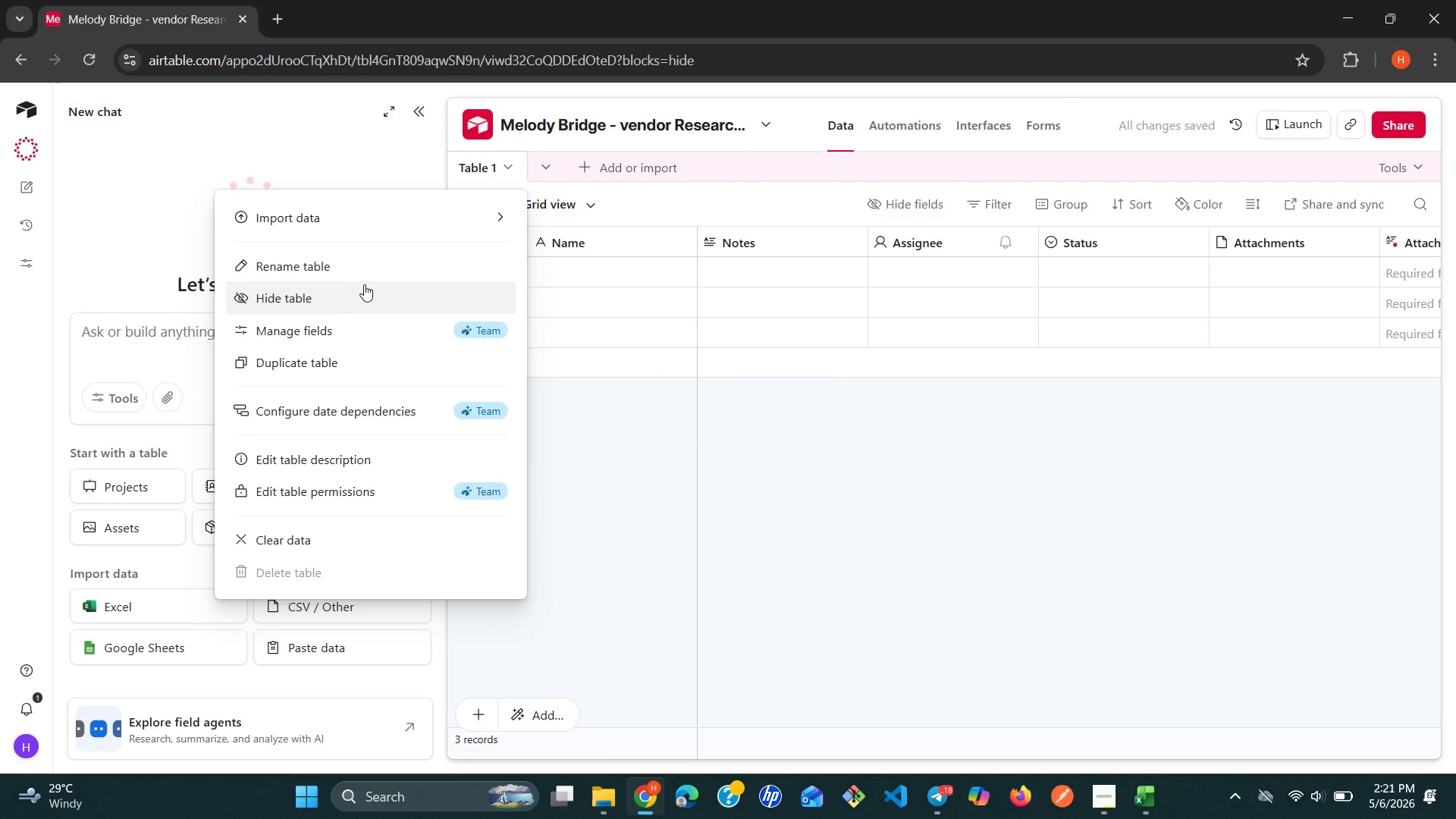 
type(Vendors)
 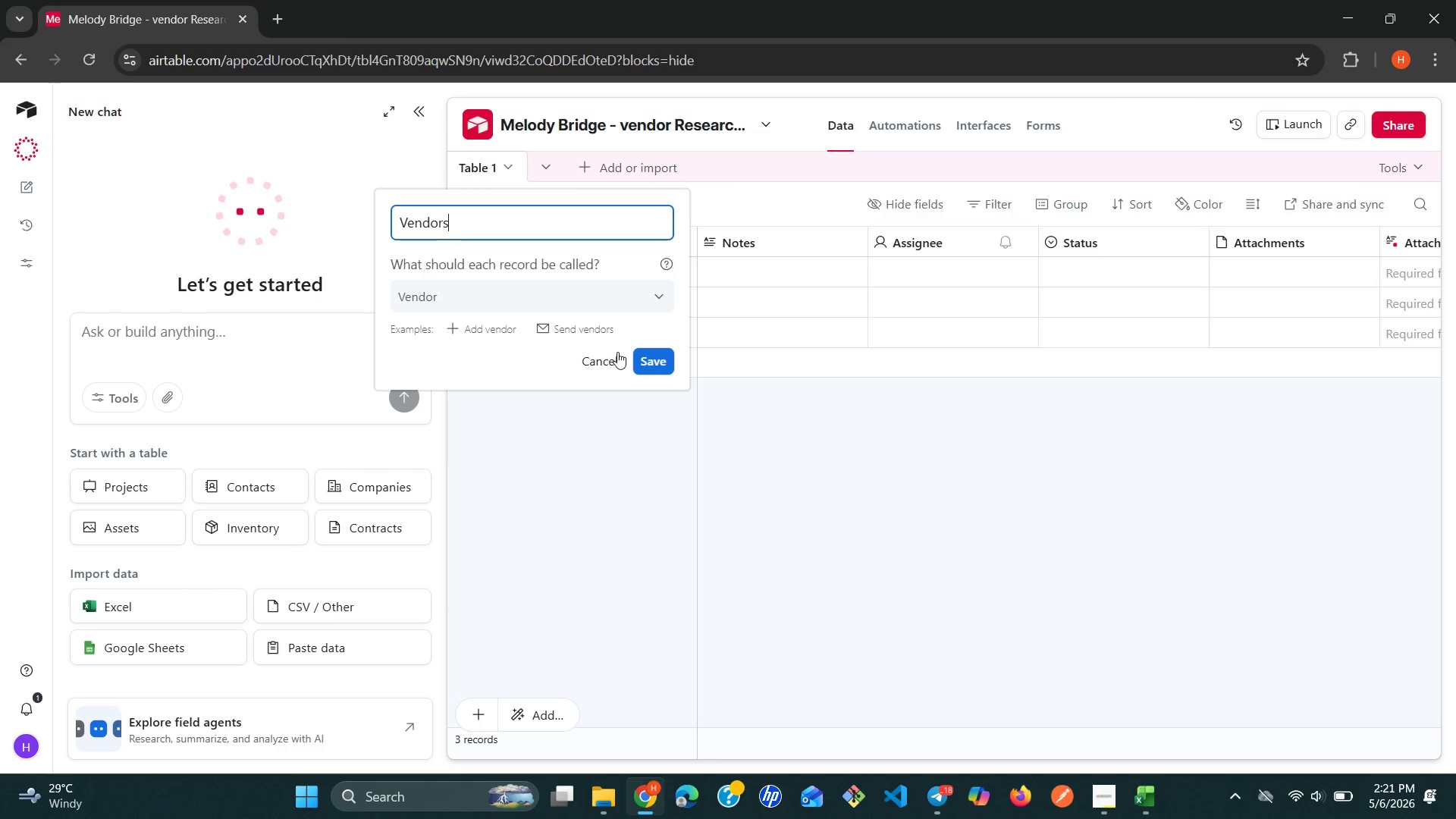 
left_click([639, 359])
 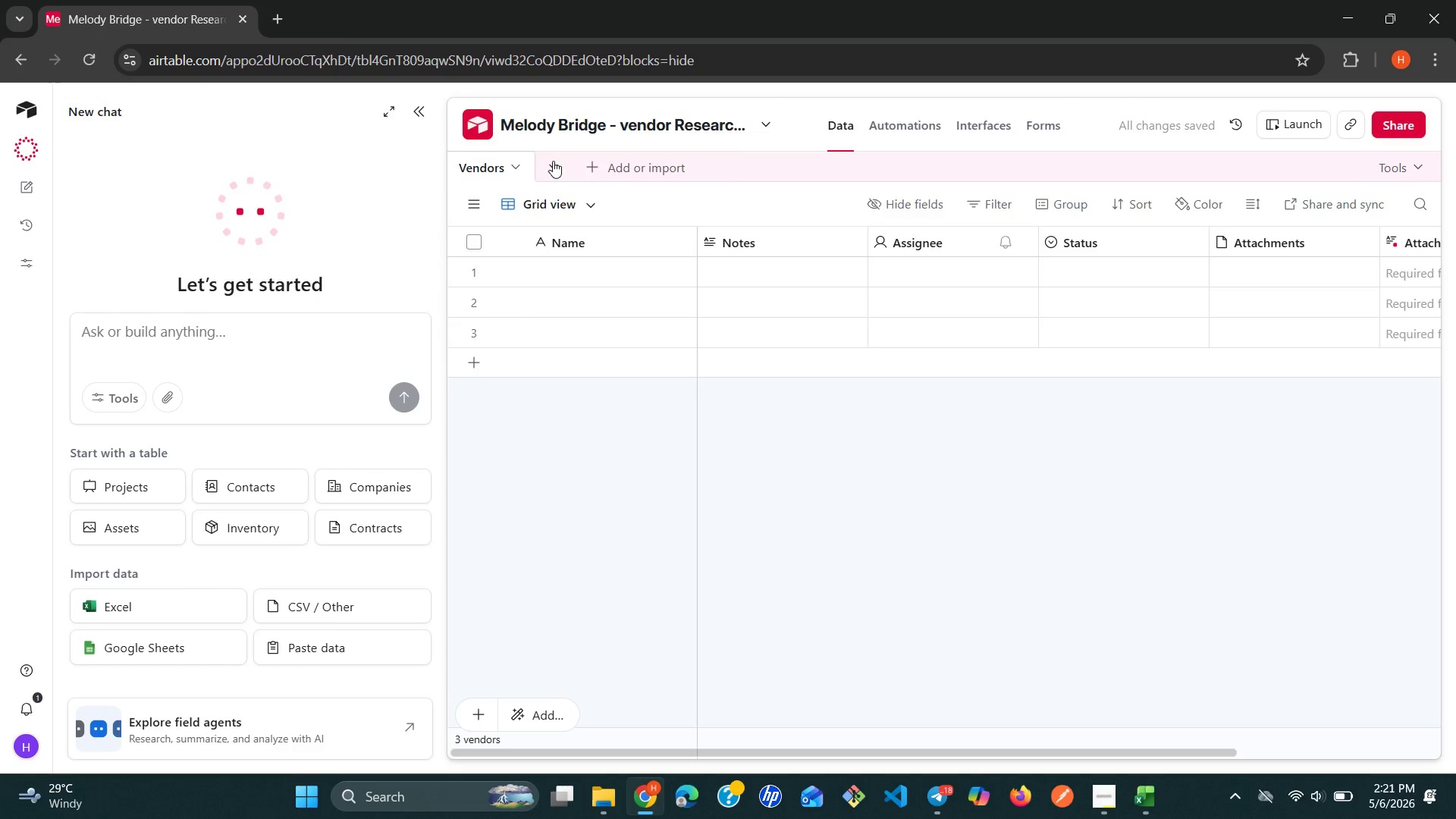 
mouse_move([552, 169])
 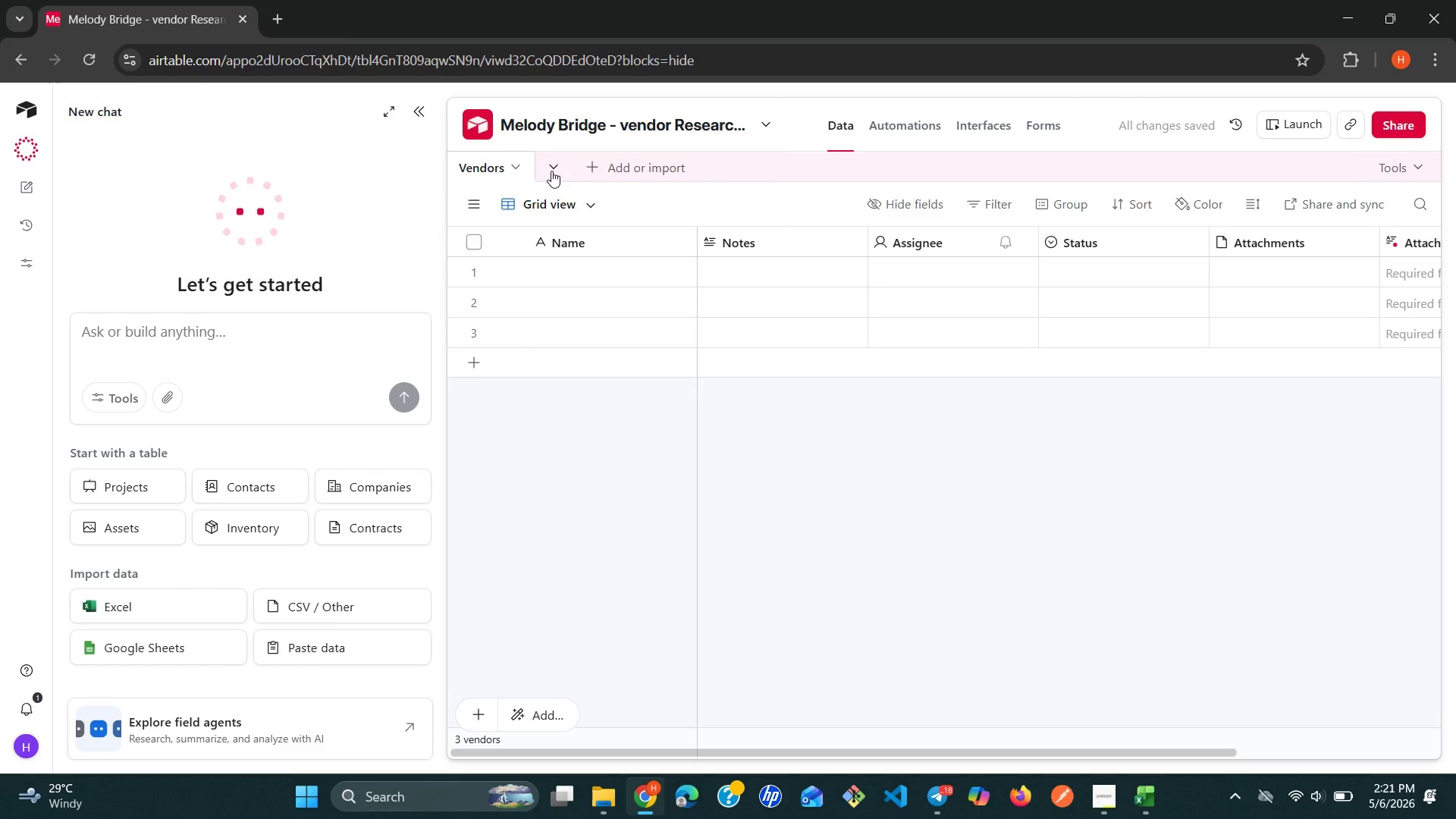 
left_click([551, 171])
 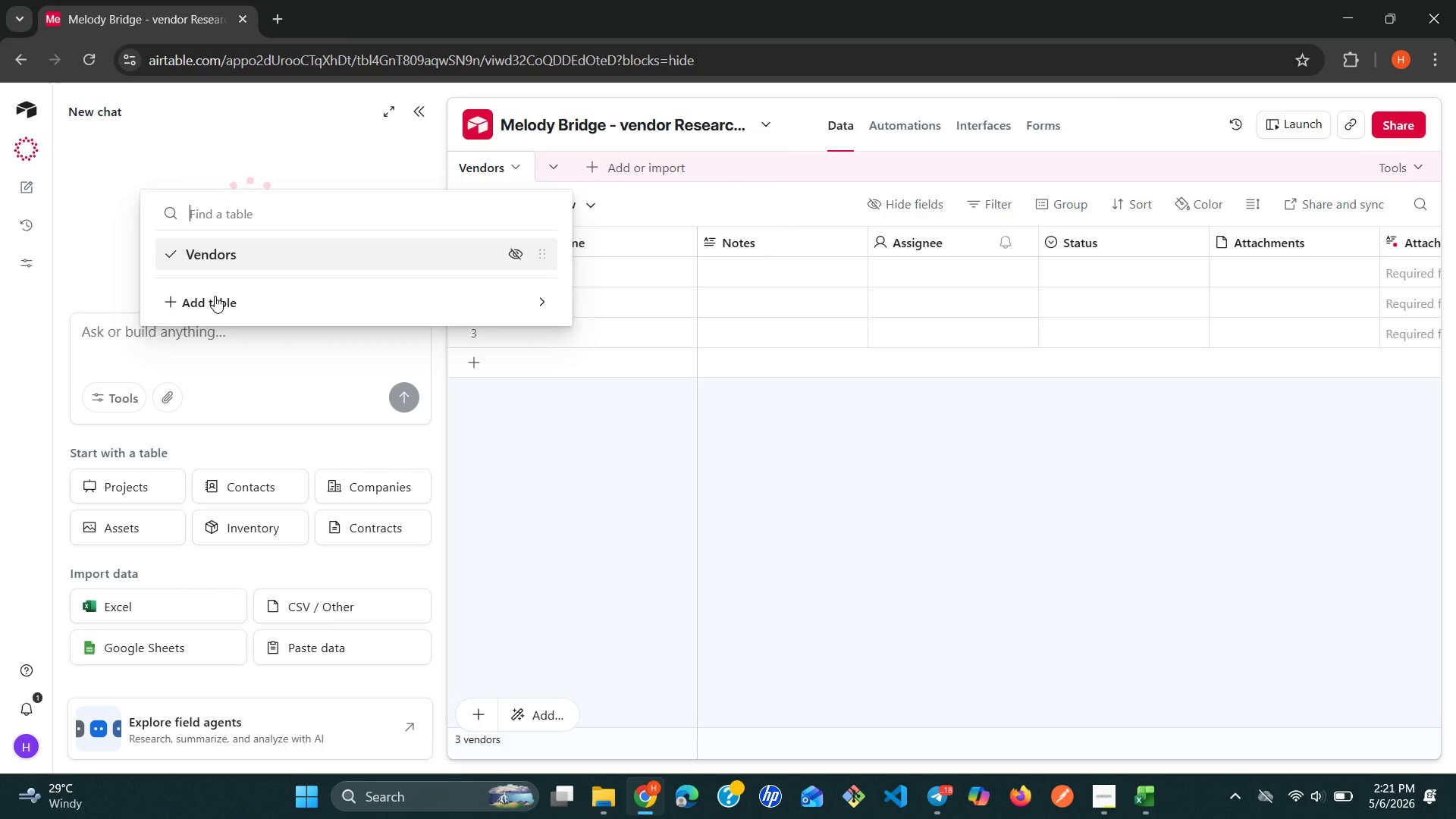 
left_click([215, 296])
 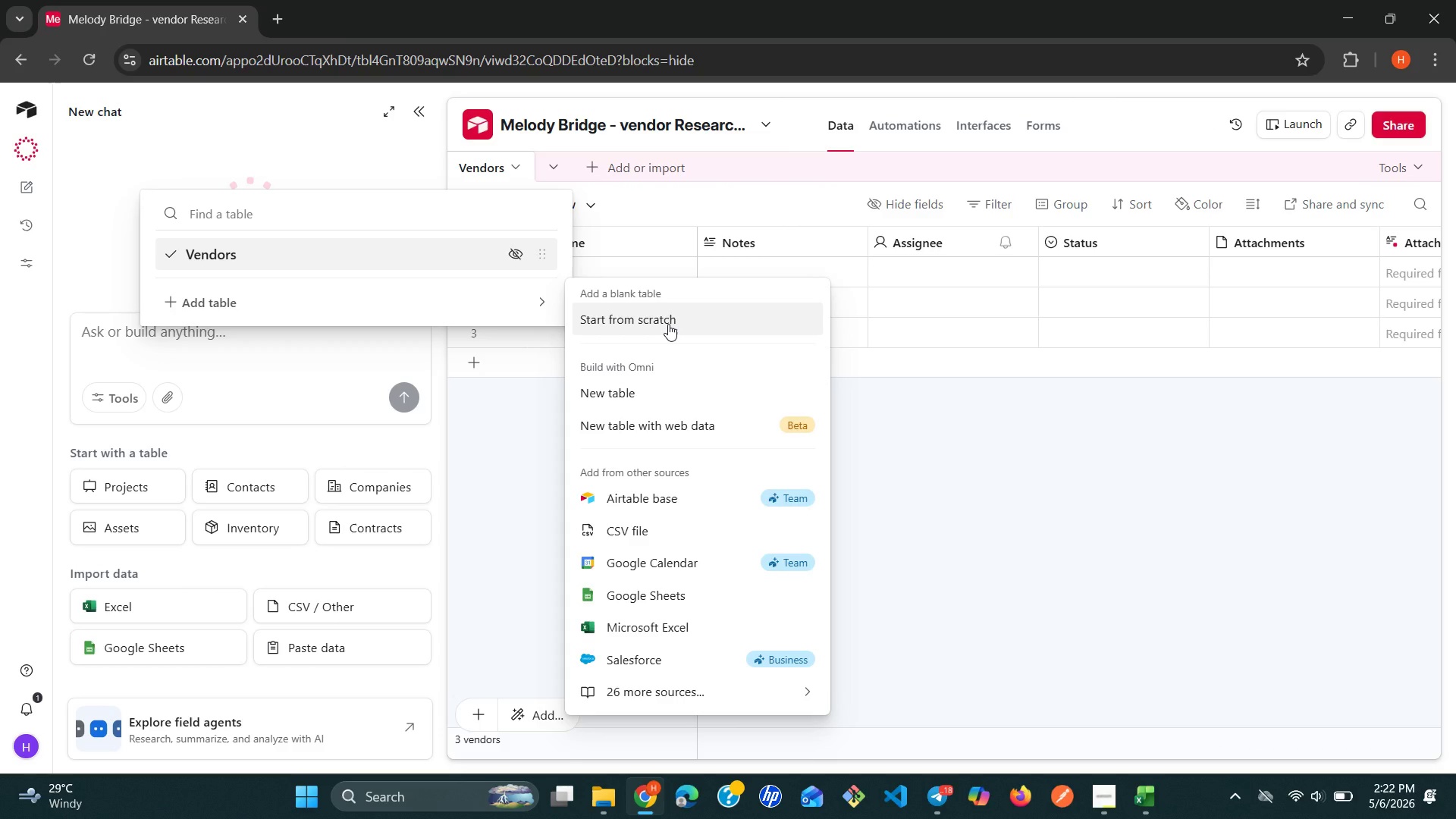 
left_click([668, 324])
 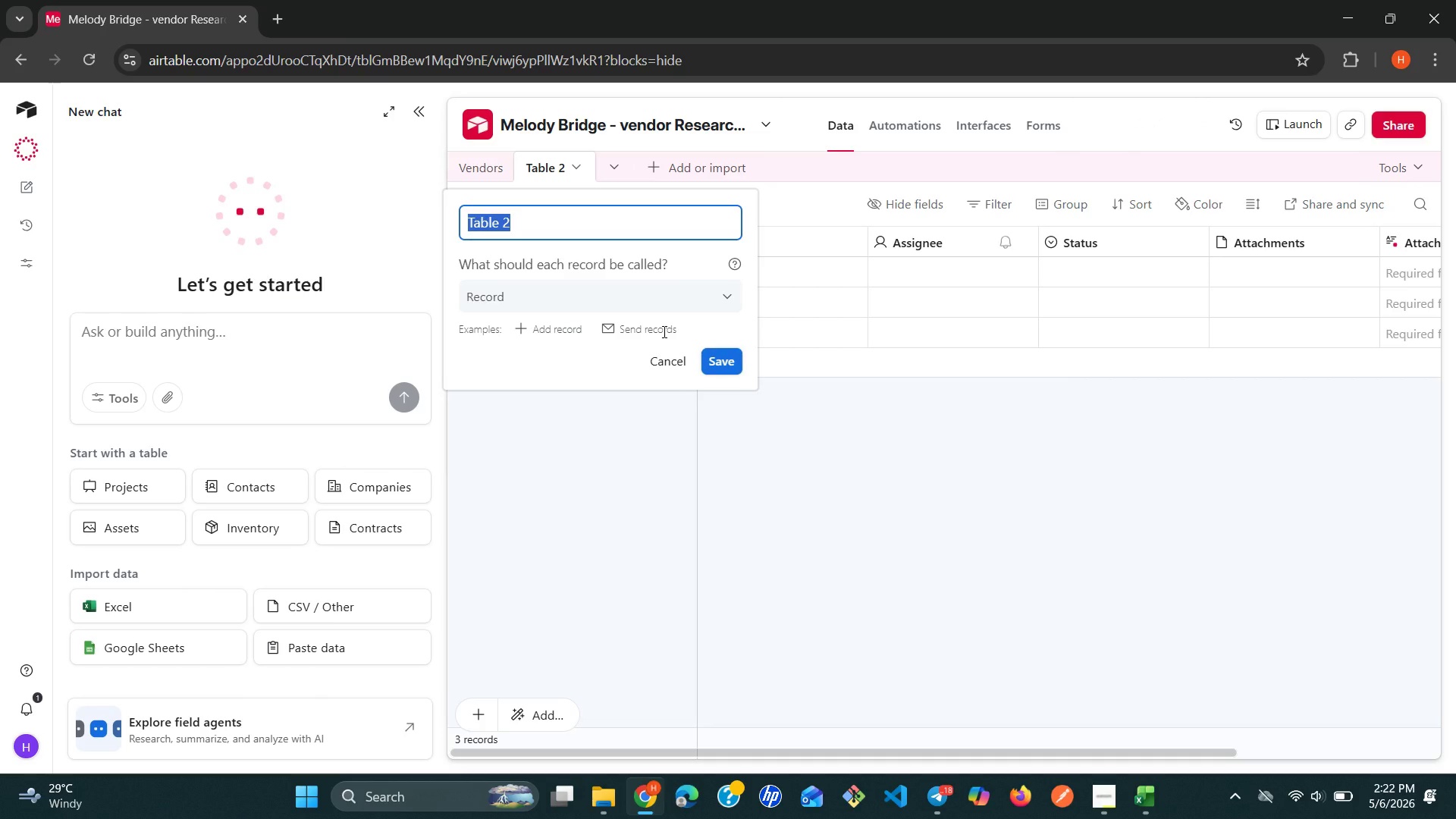 
wait(16.22)
 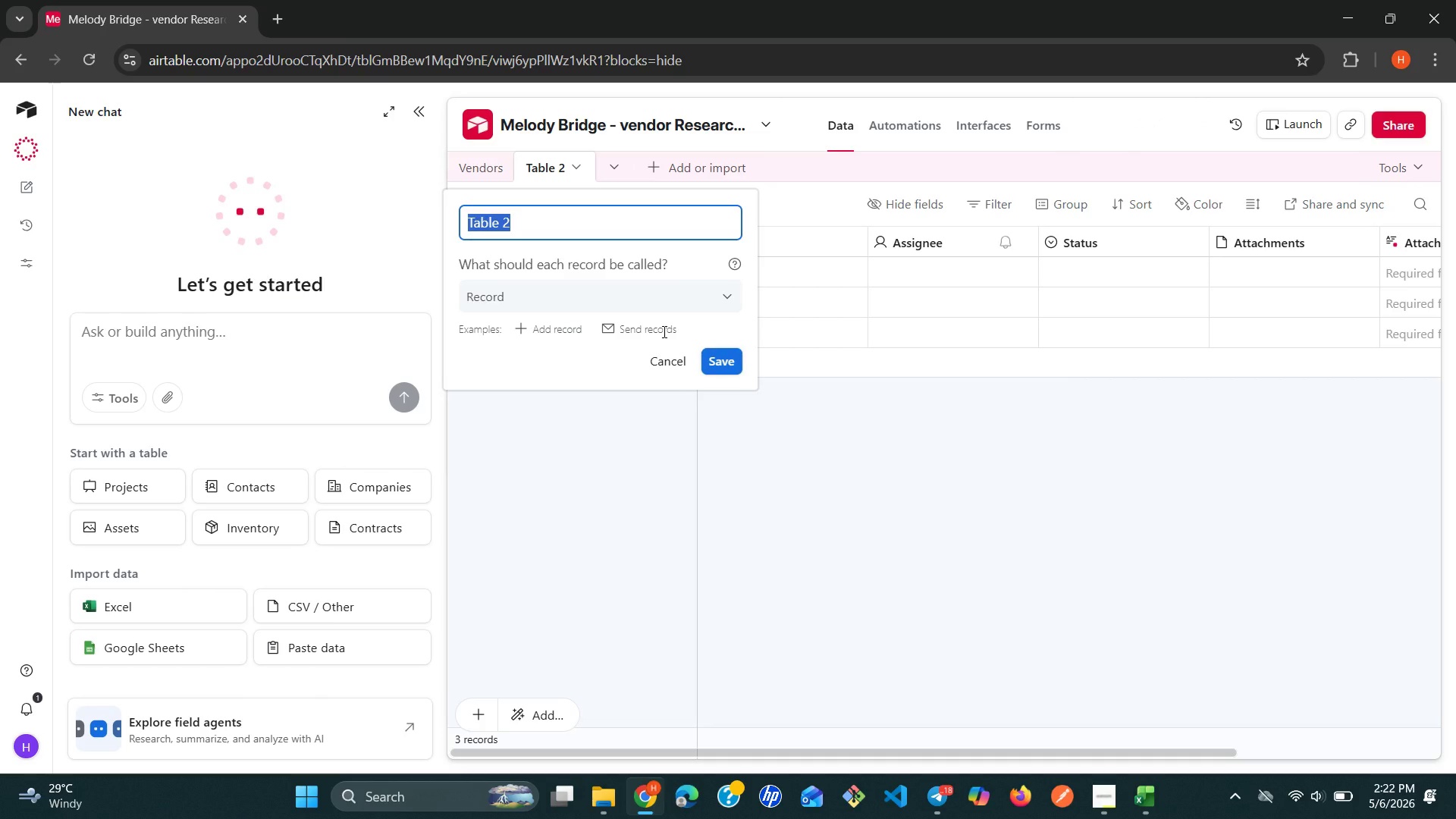 
type(Instrument Specialist)
 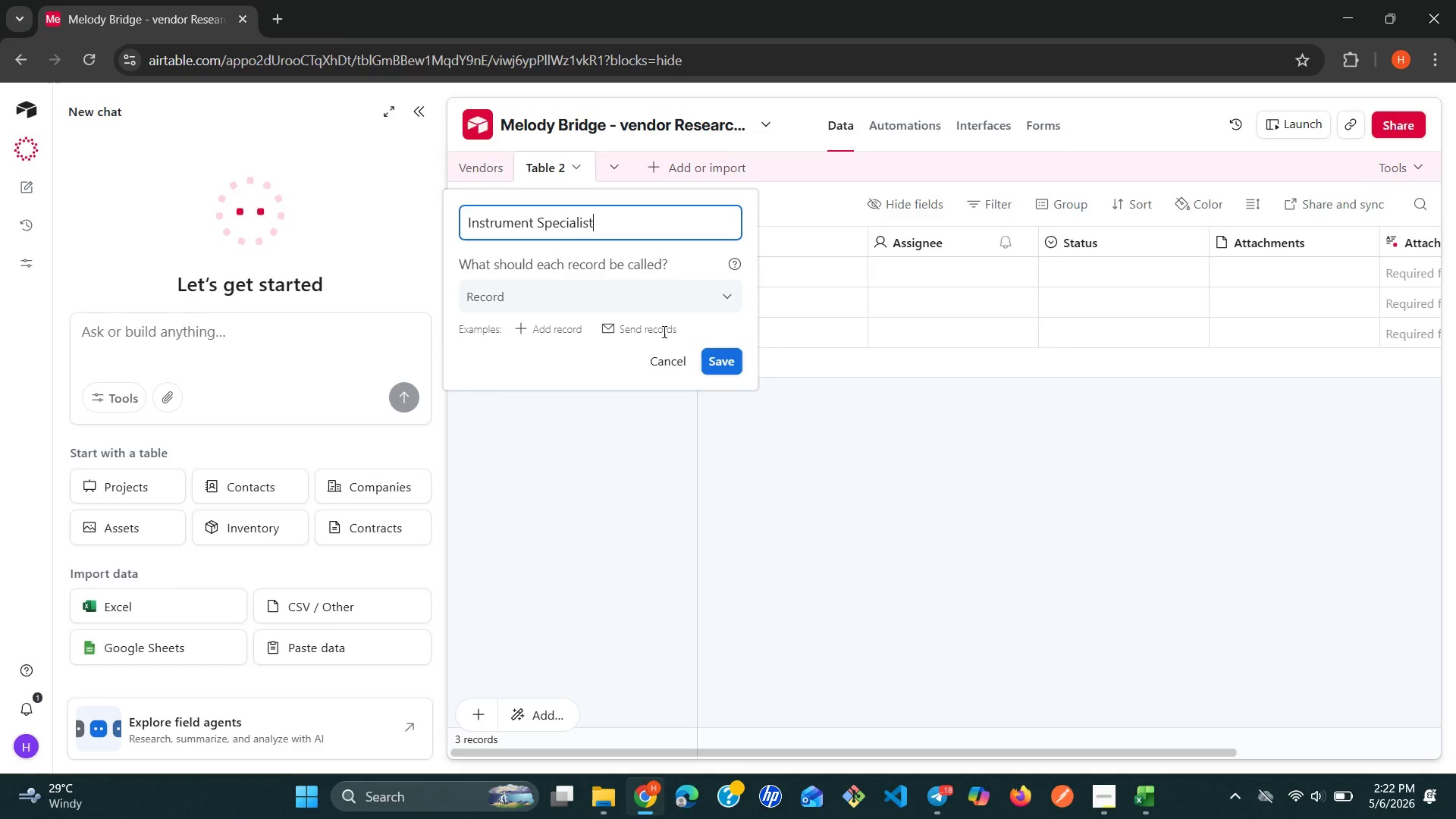 
wait(8.47)
 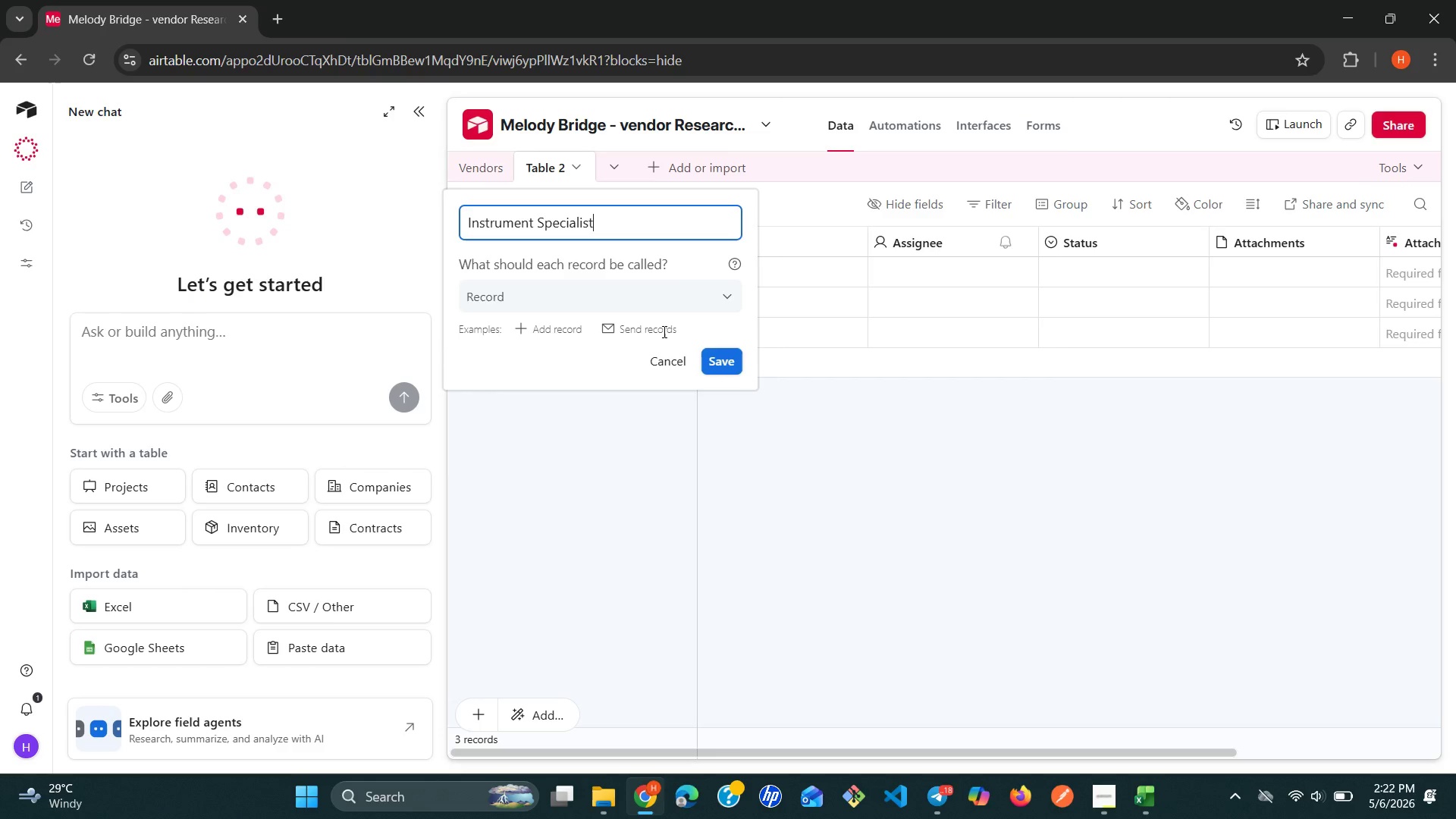 
key(Backspace)
key(Backspace)
key(Backspace)
type(ties)
 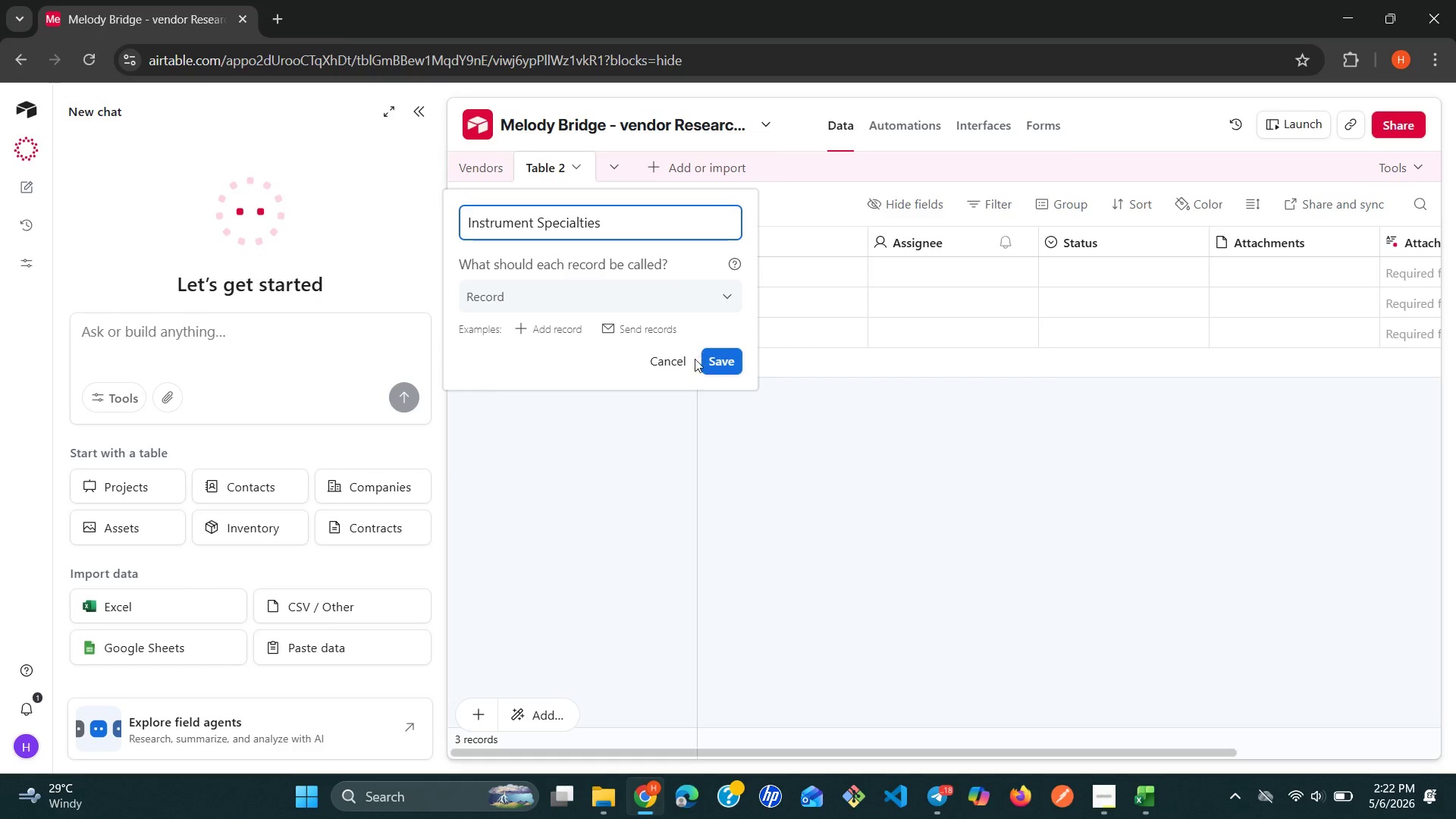 
left_click([728, 353])
 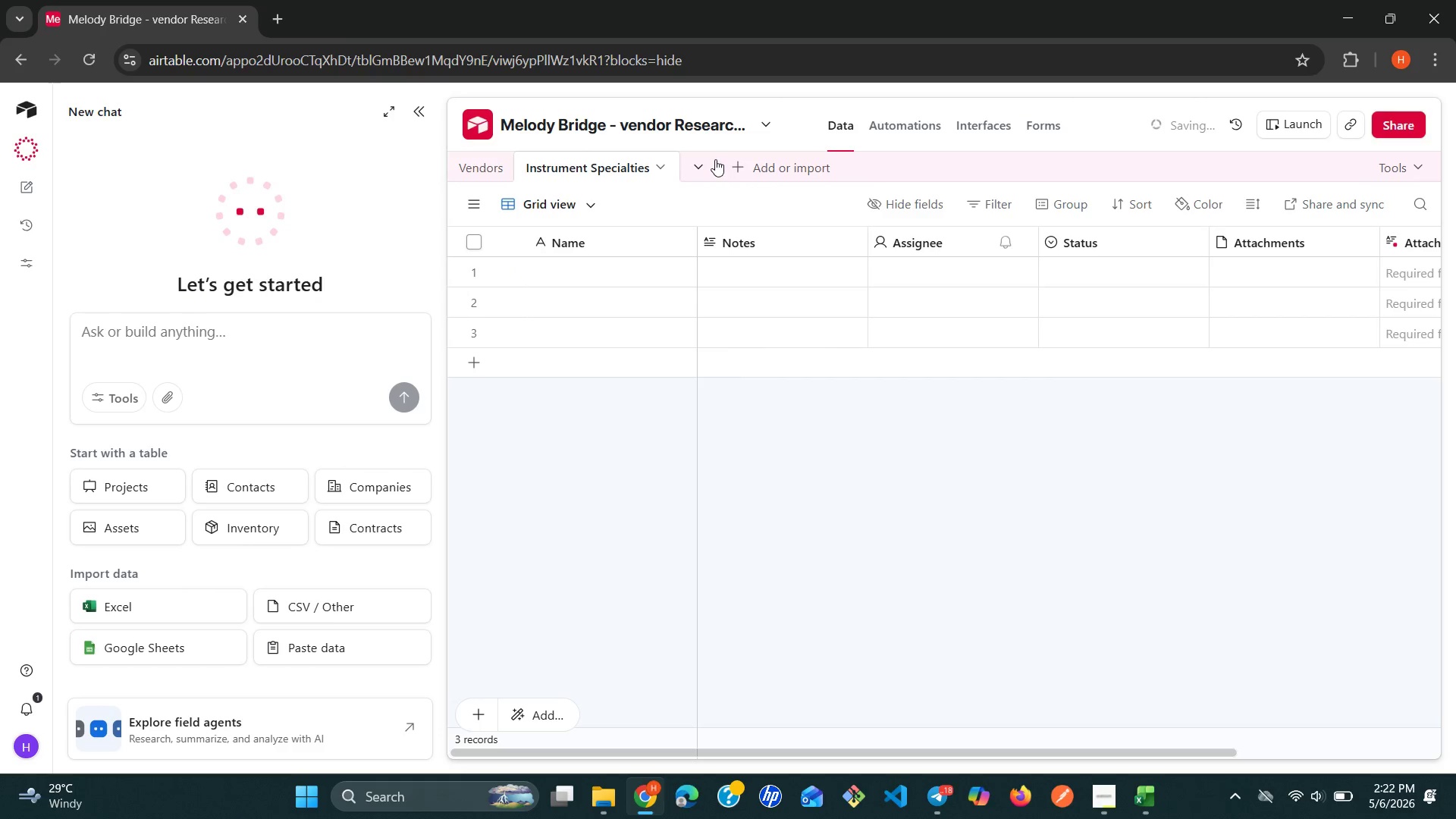 
left_click([729, 160])
 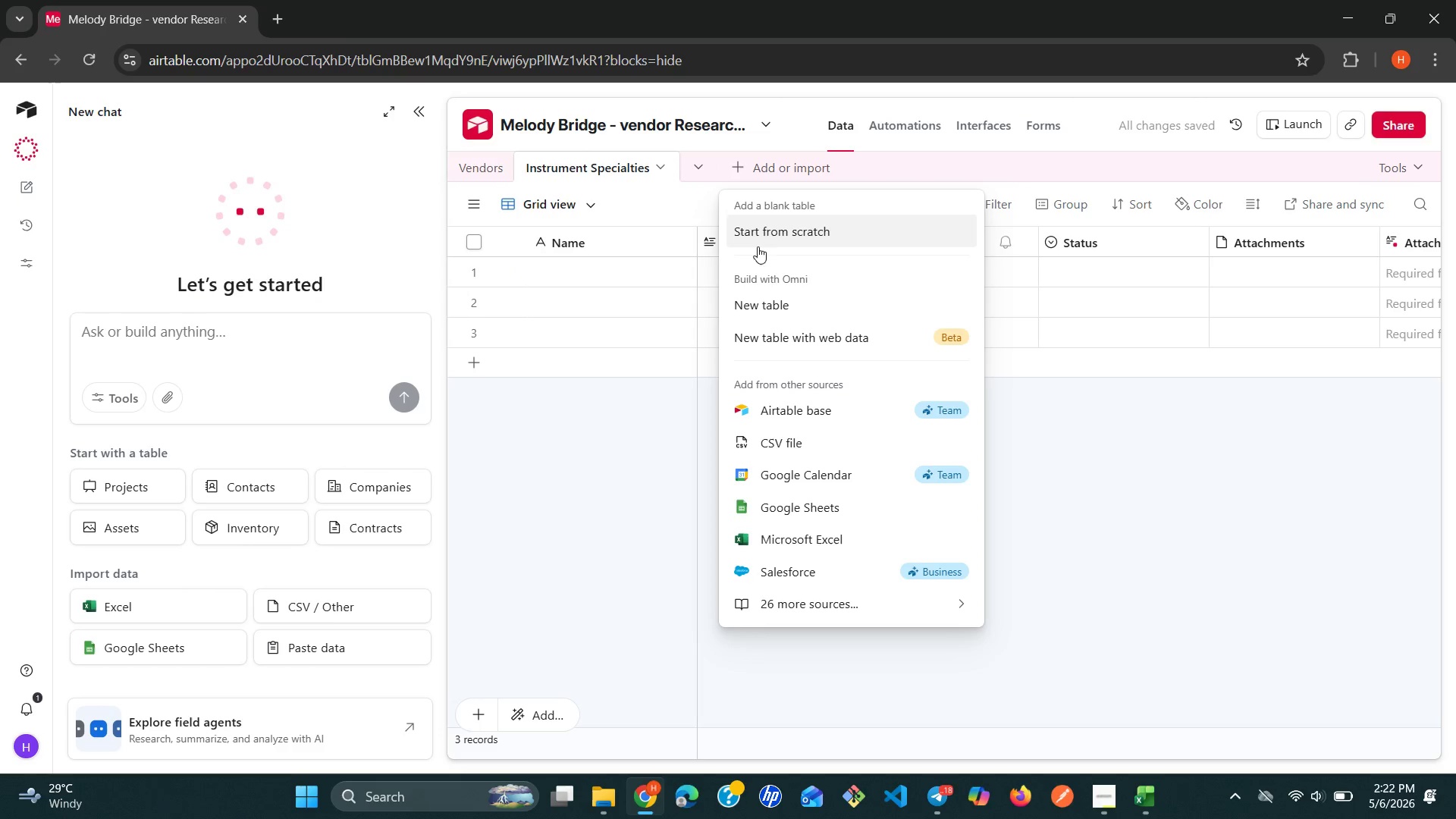 
left_click([762, 237])
 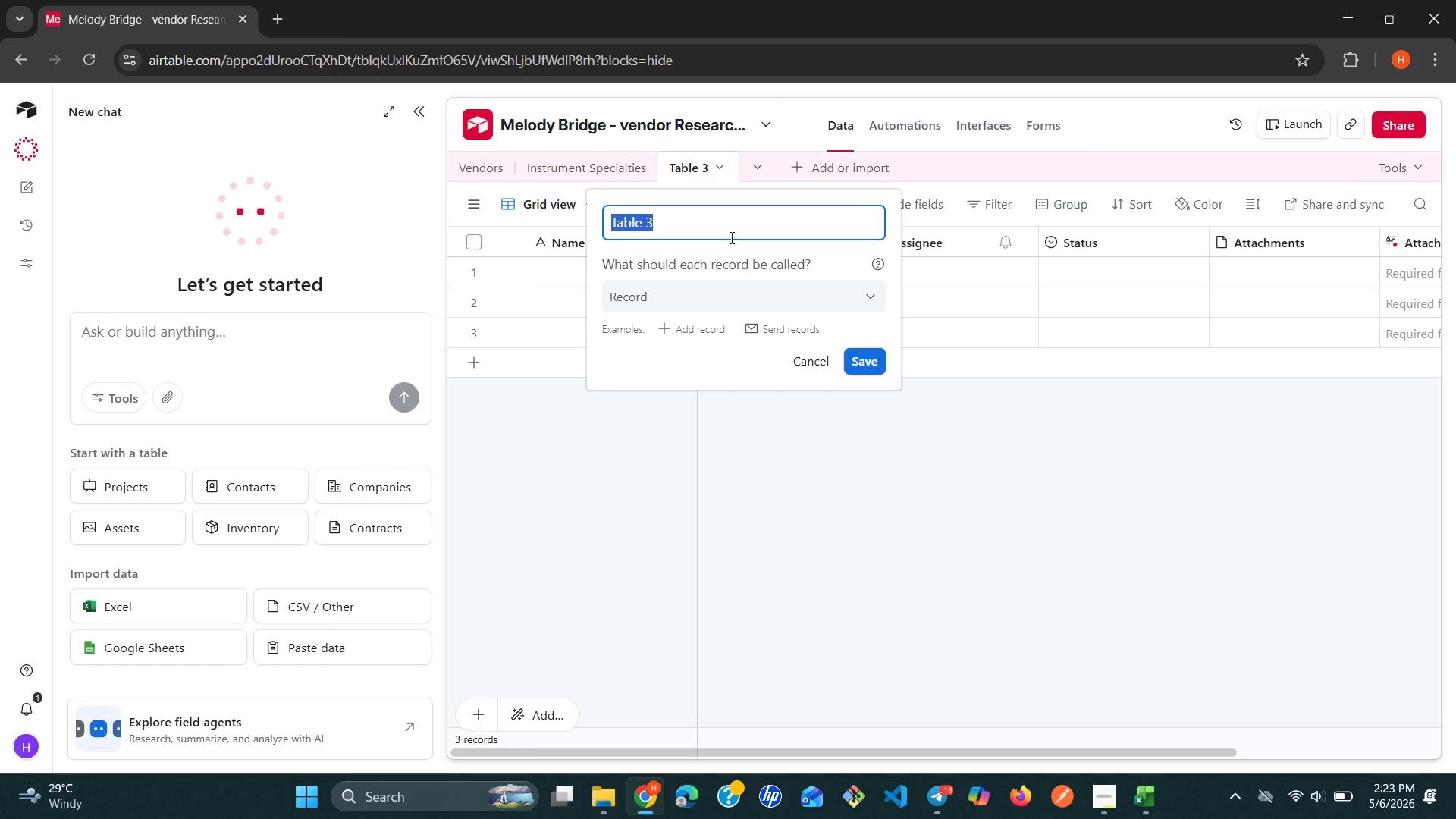 
wait(13.59)
 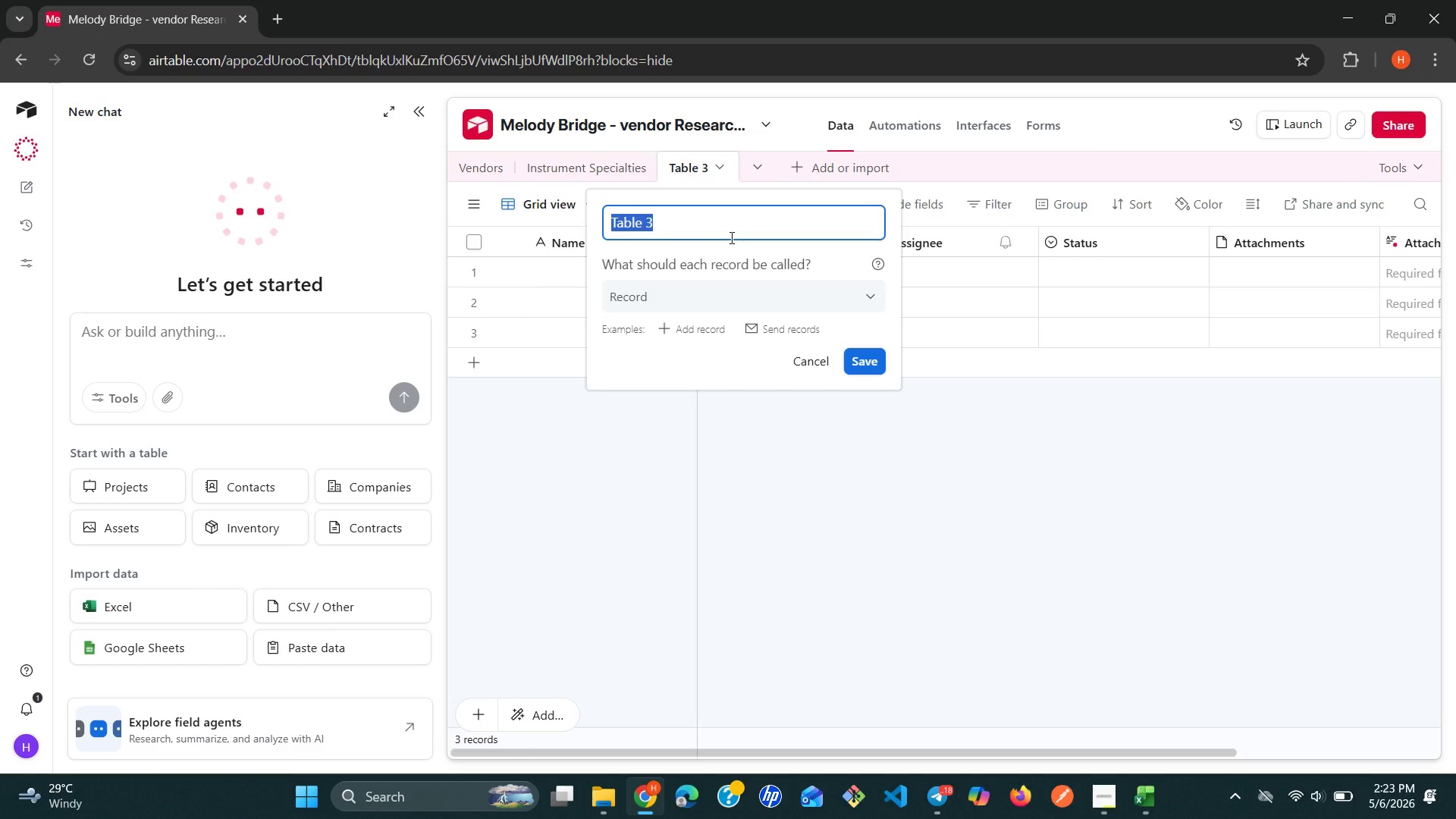 
type(Geographic)
 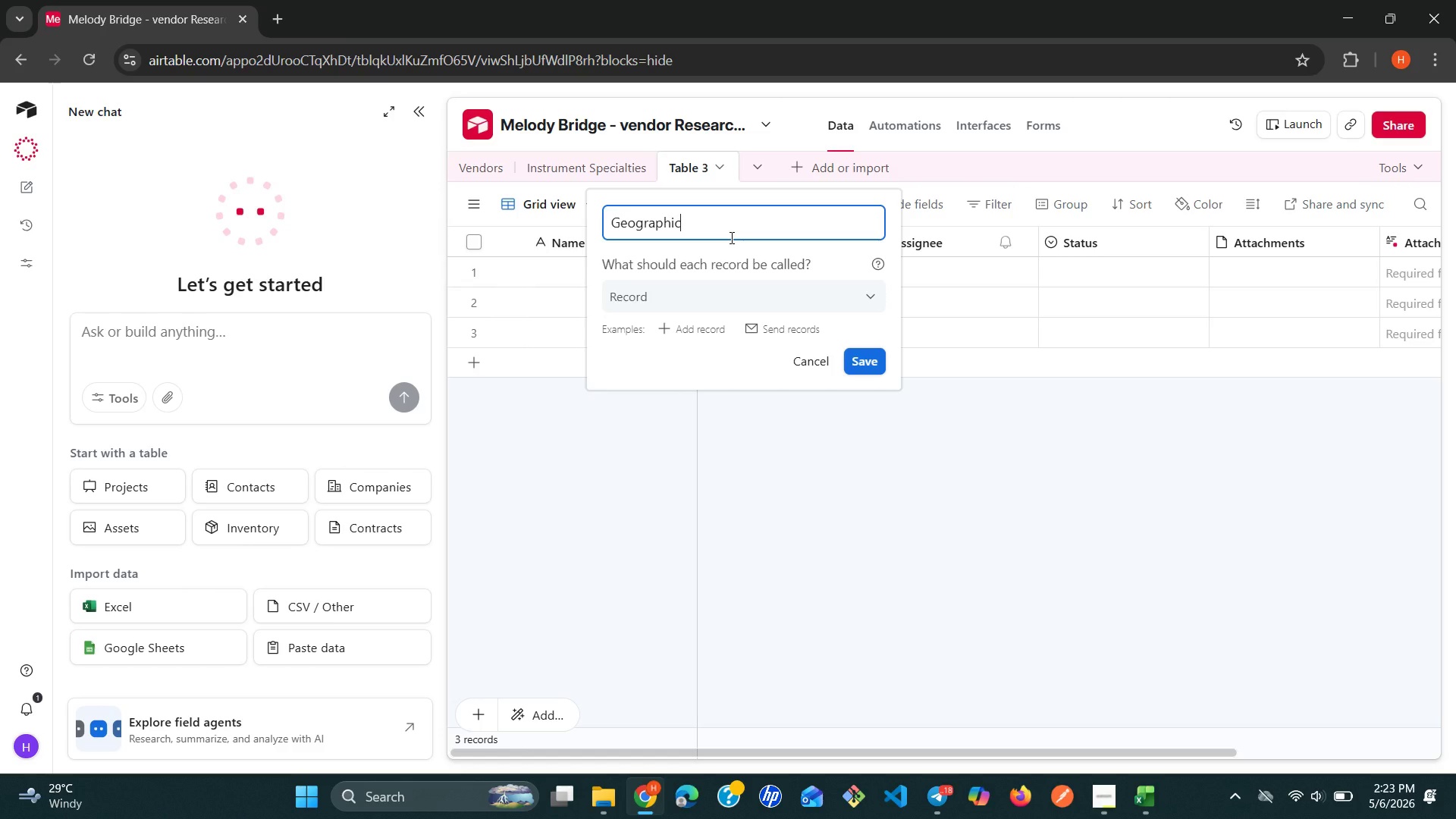 
wait(7.3)
 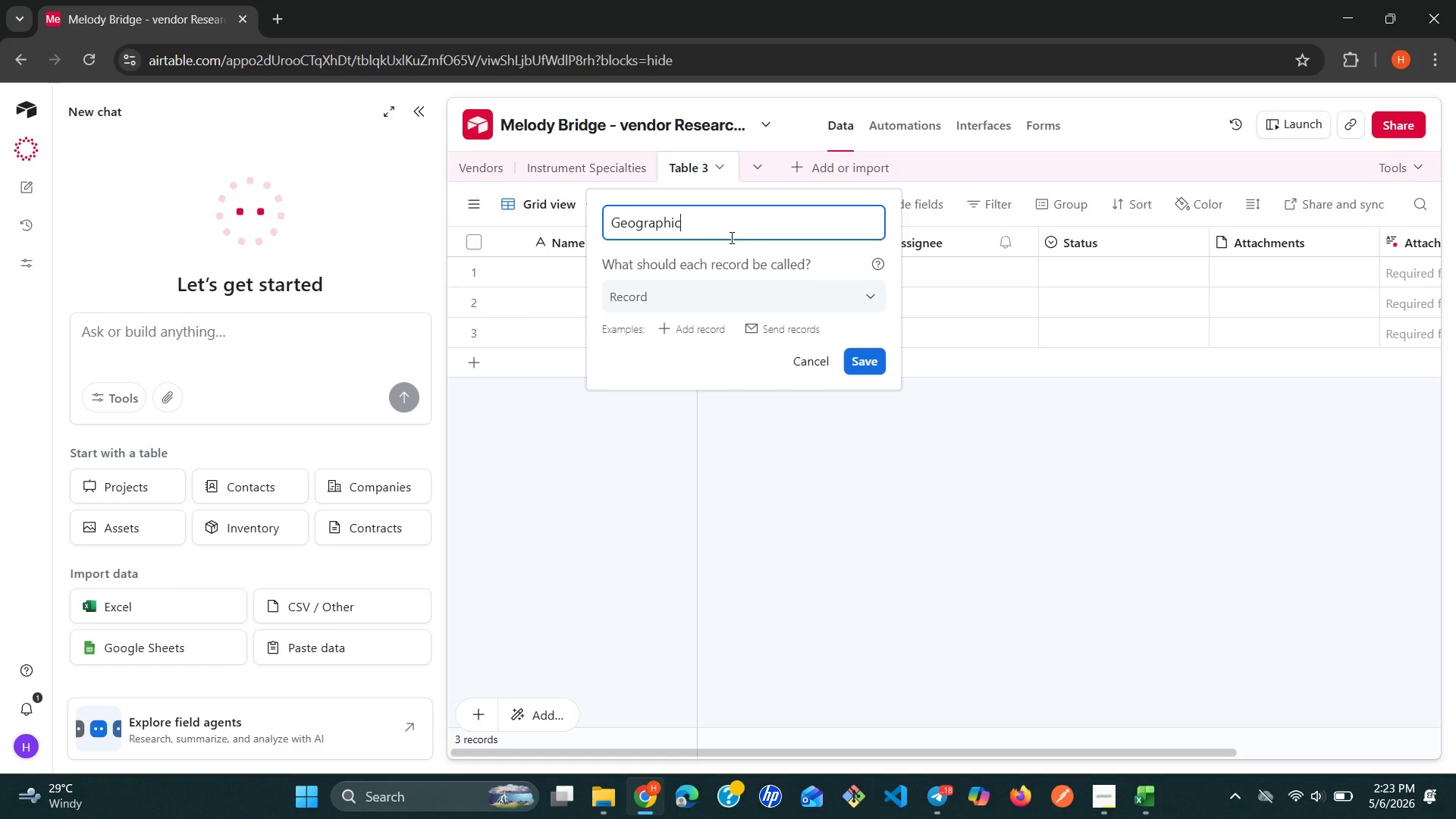 
type( Districts)
 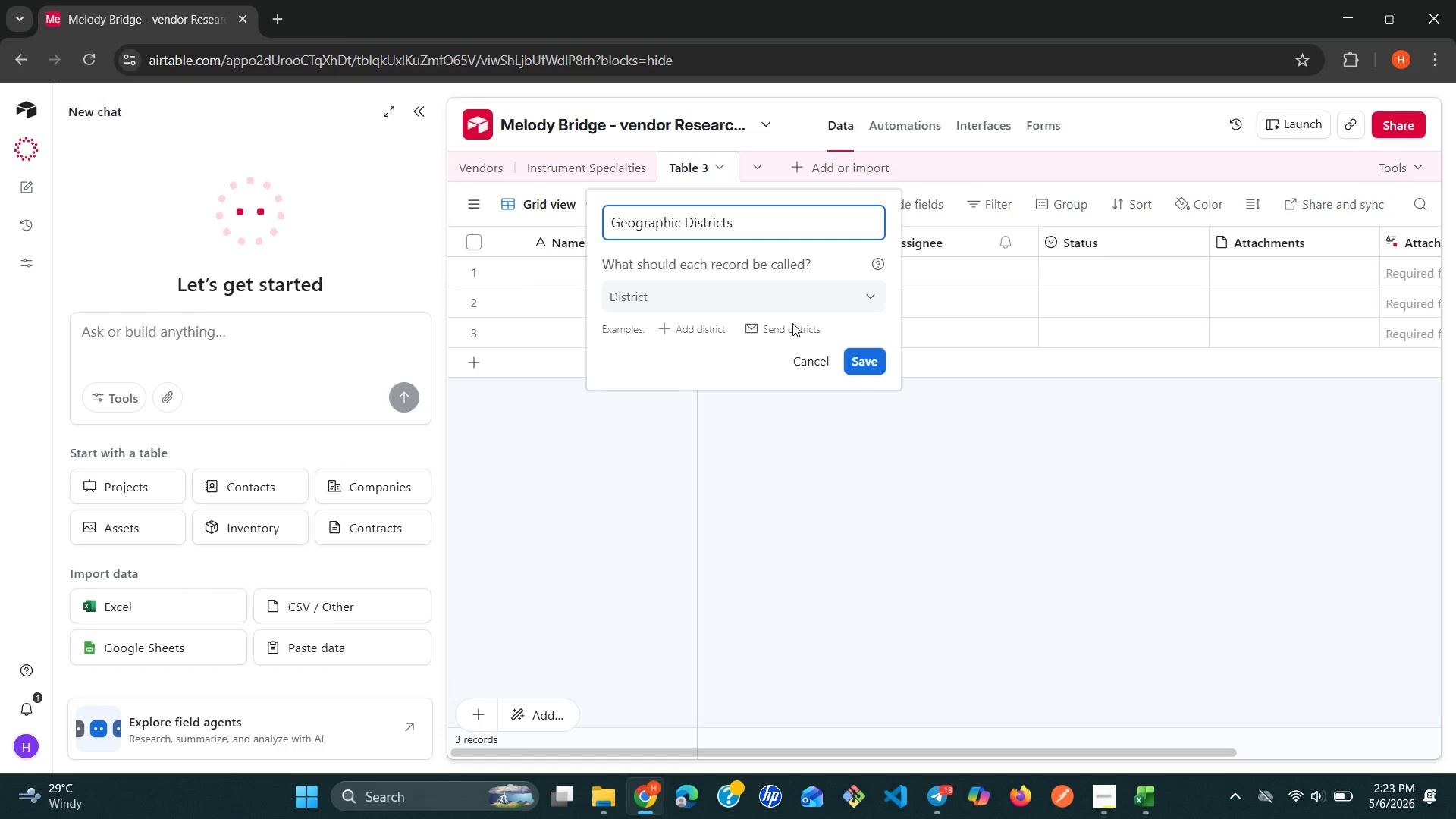 
left_click([852, 352])
 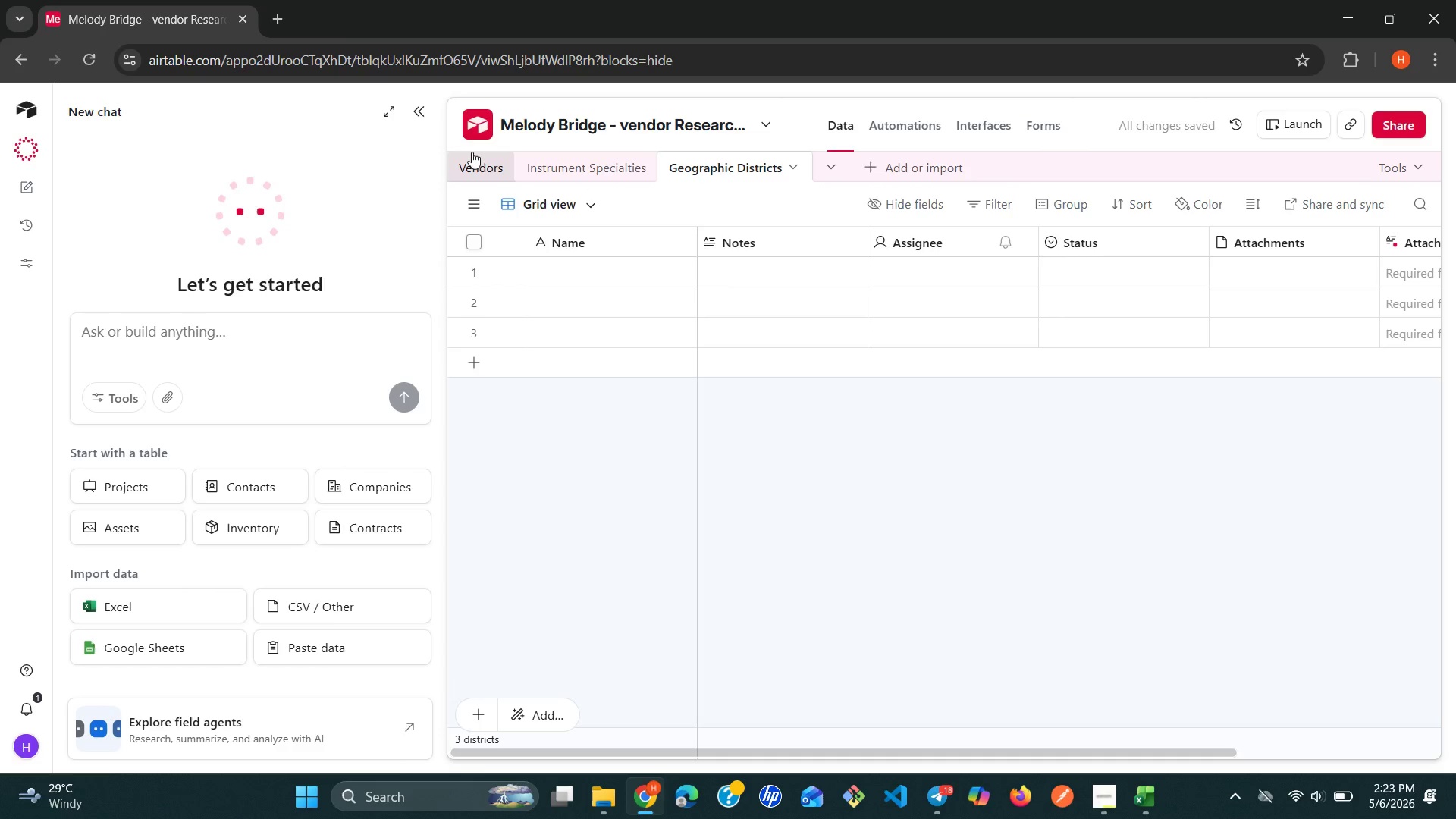 
left_click([470, 166])
 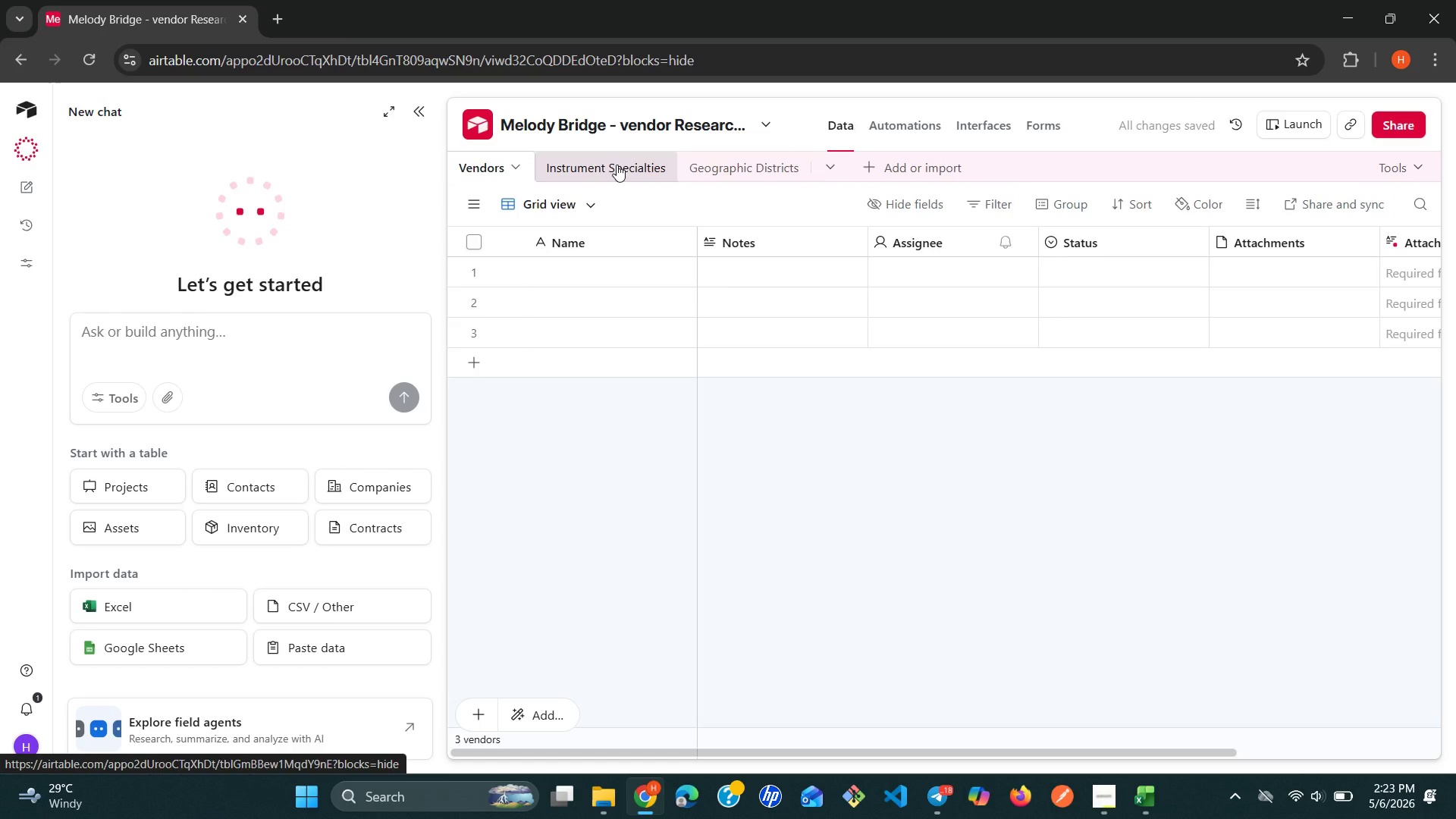 
left_click([617, 165])
 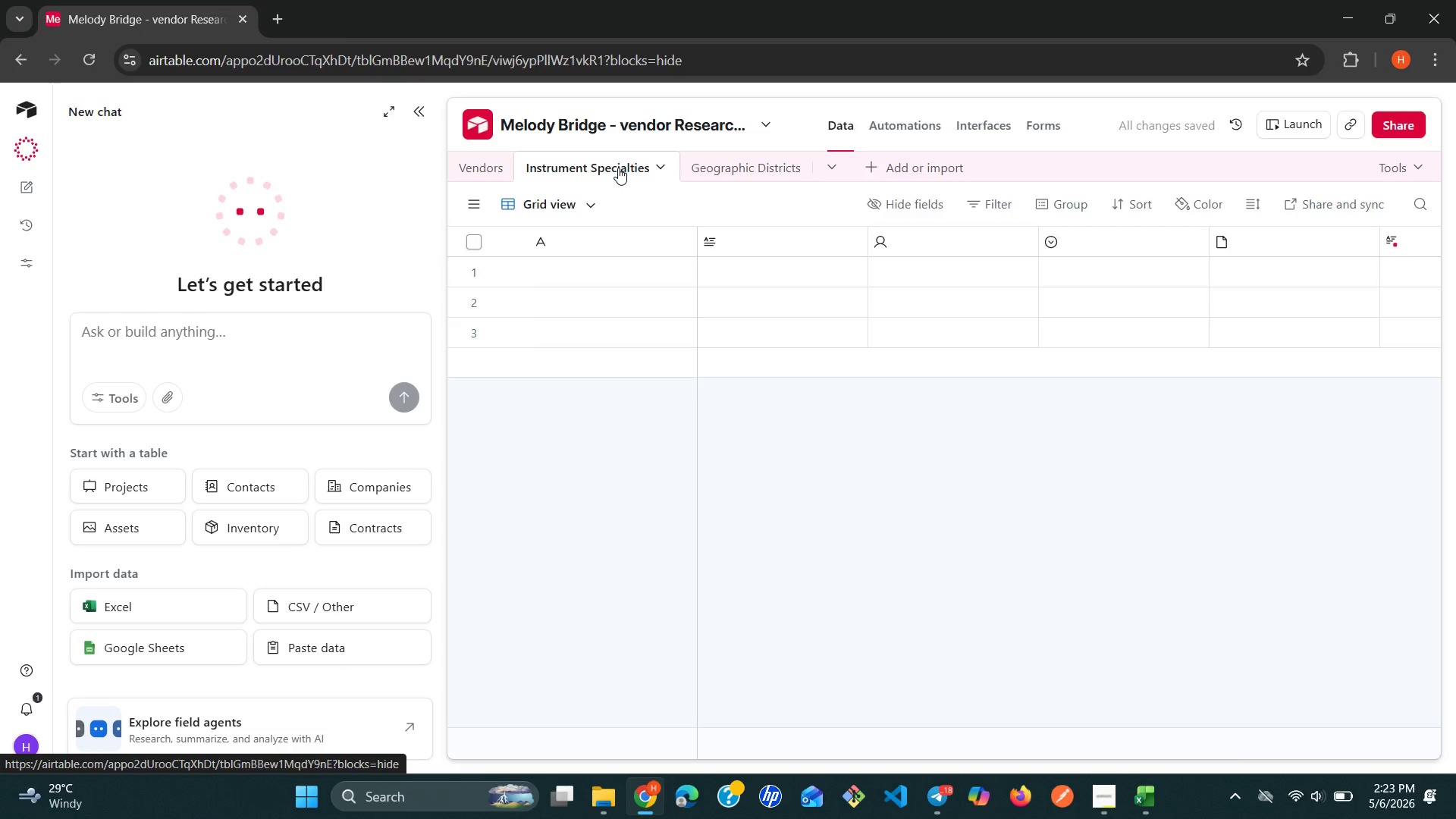 
mouse_move([643, 224])
 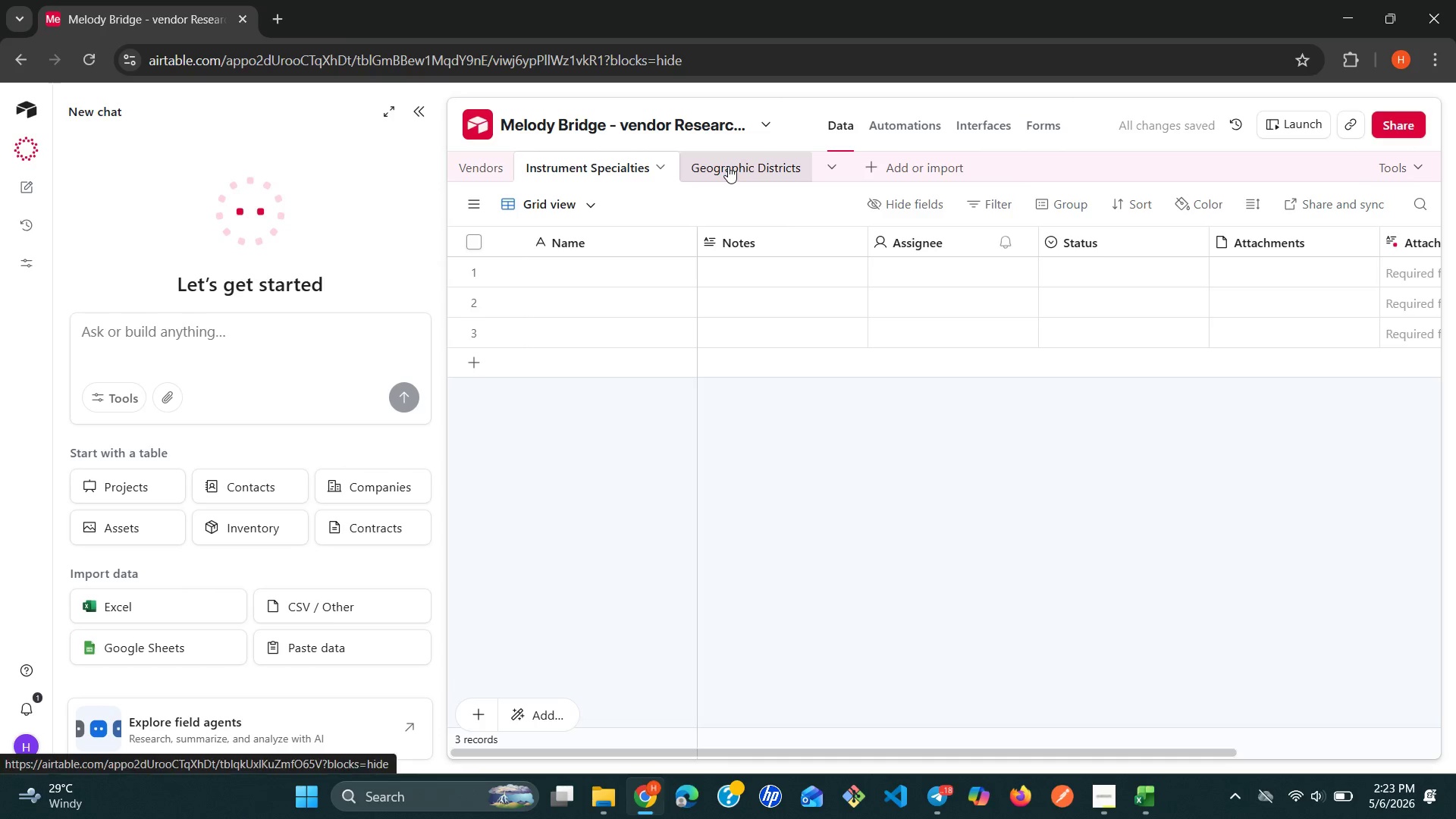 
left_click([728, 166])
 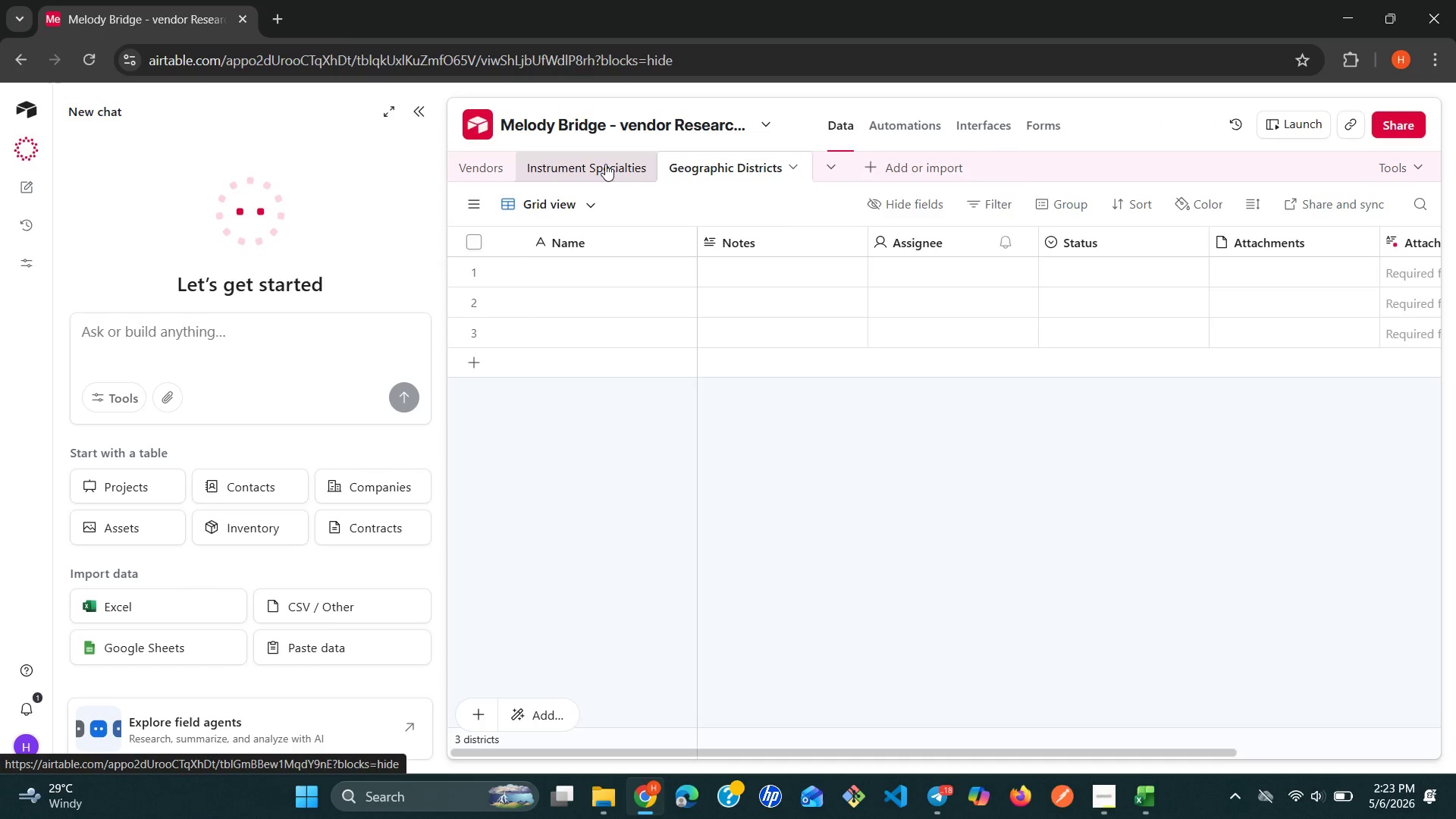 
left_click([605, 164])
 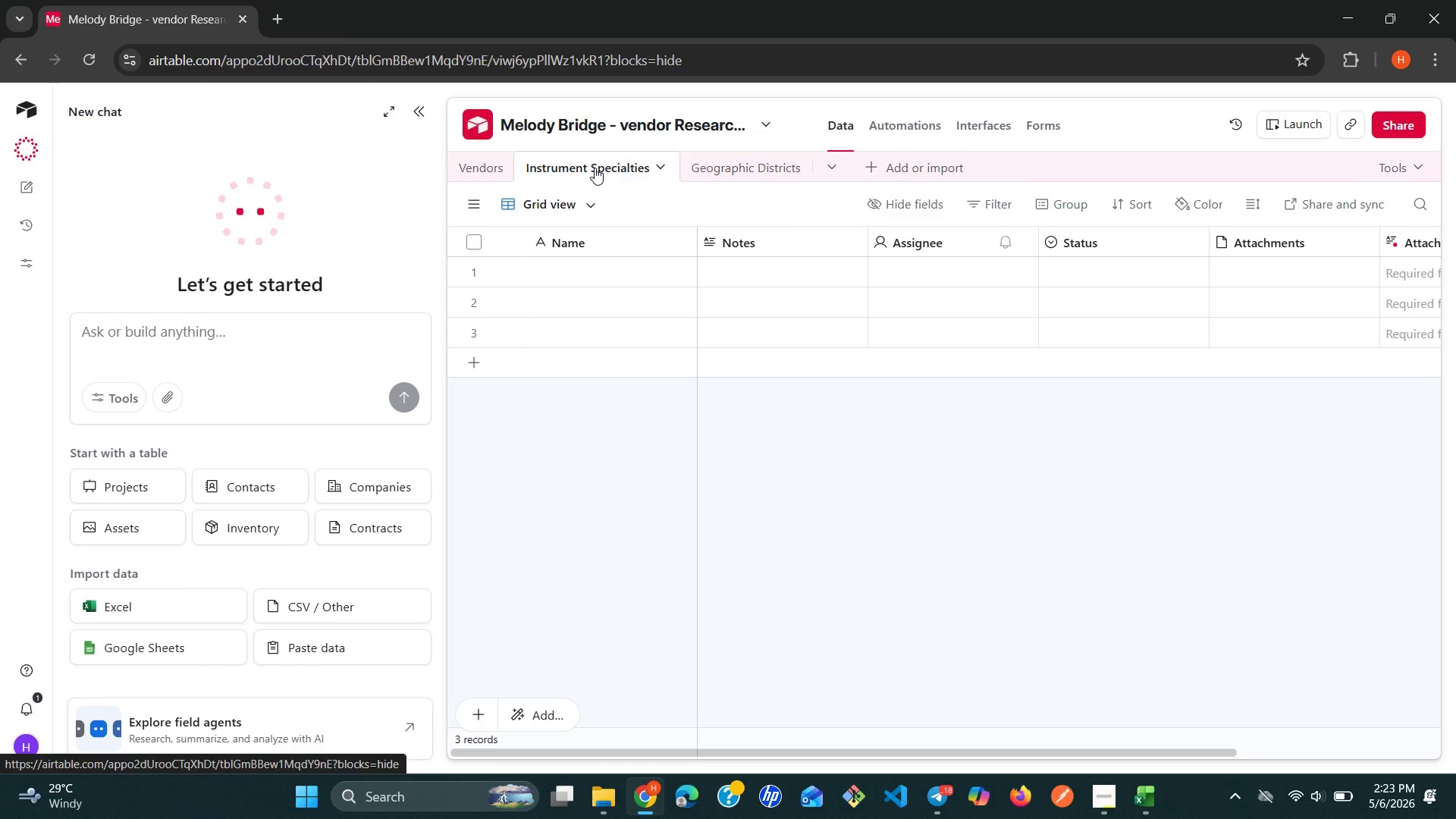 
wait(18.31)
 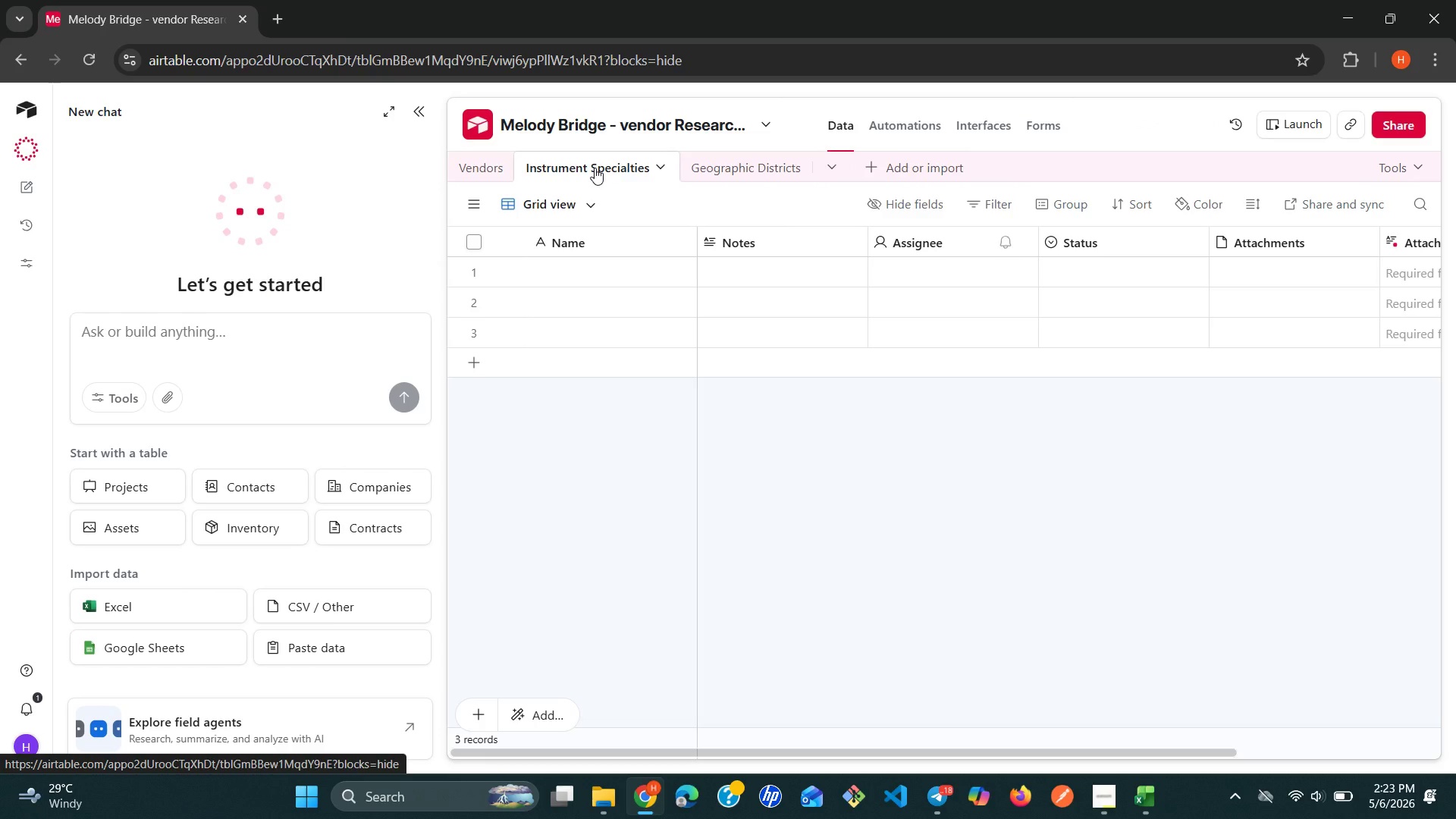 
left_click([599, 237])
 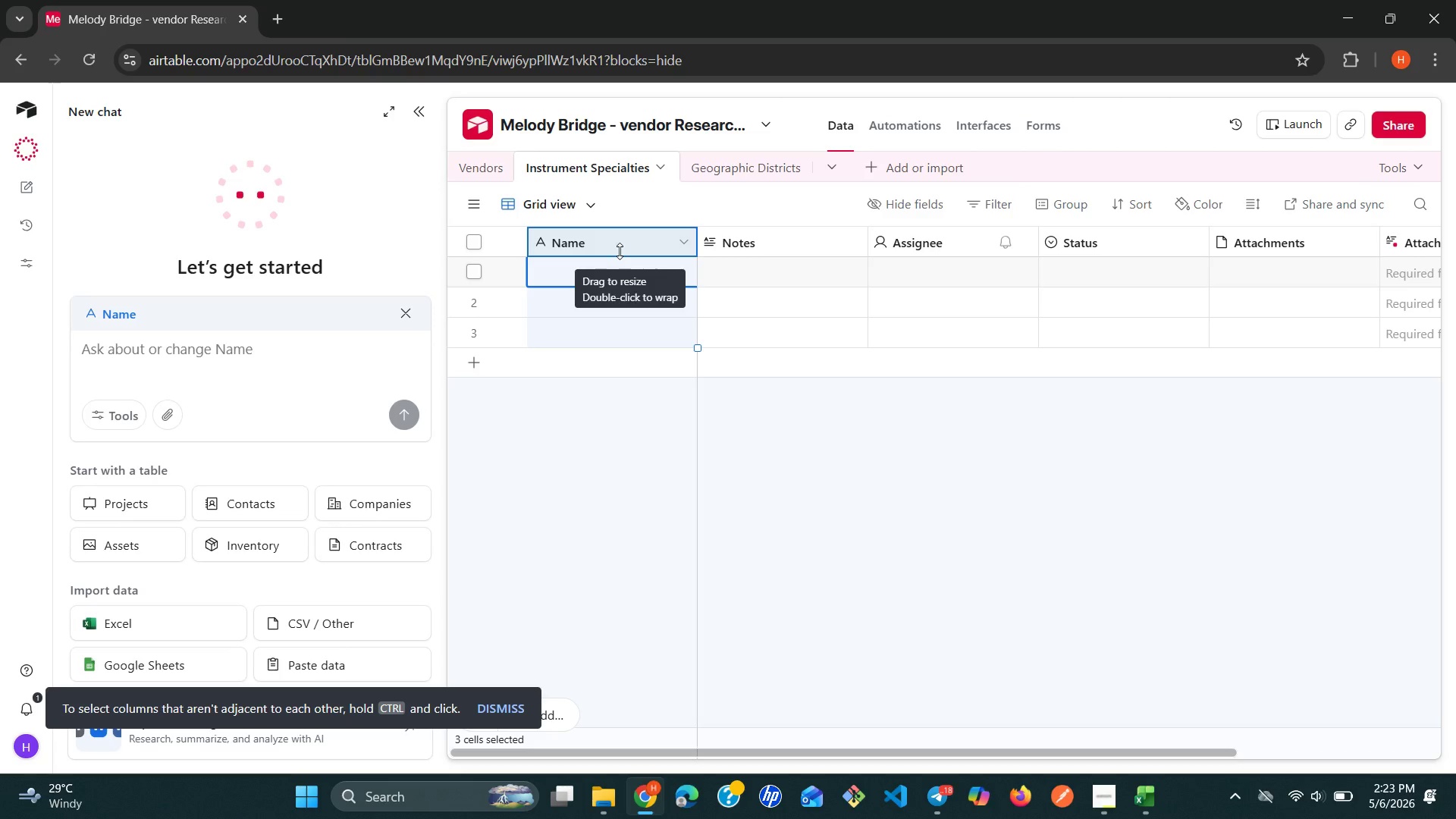 
double_click([623, 245])
 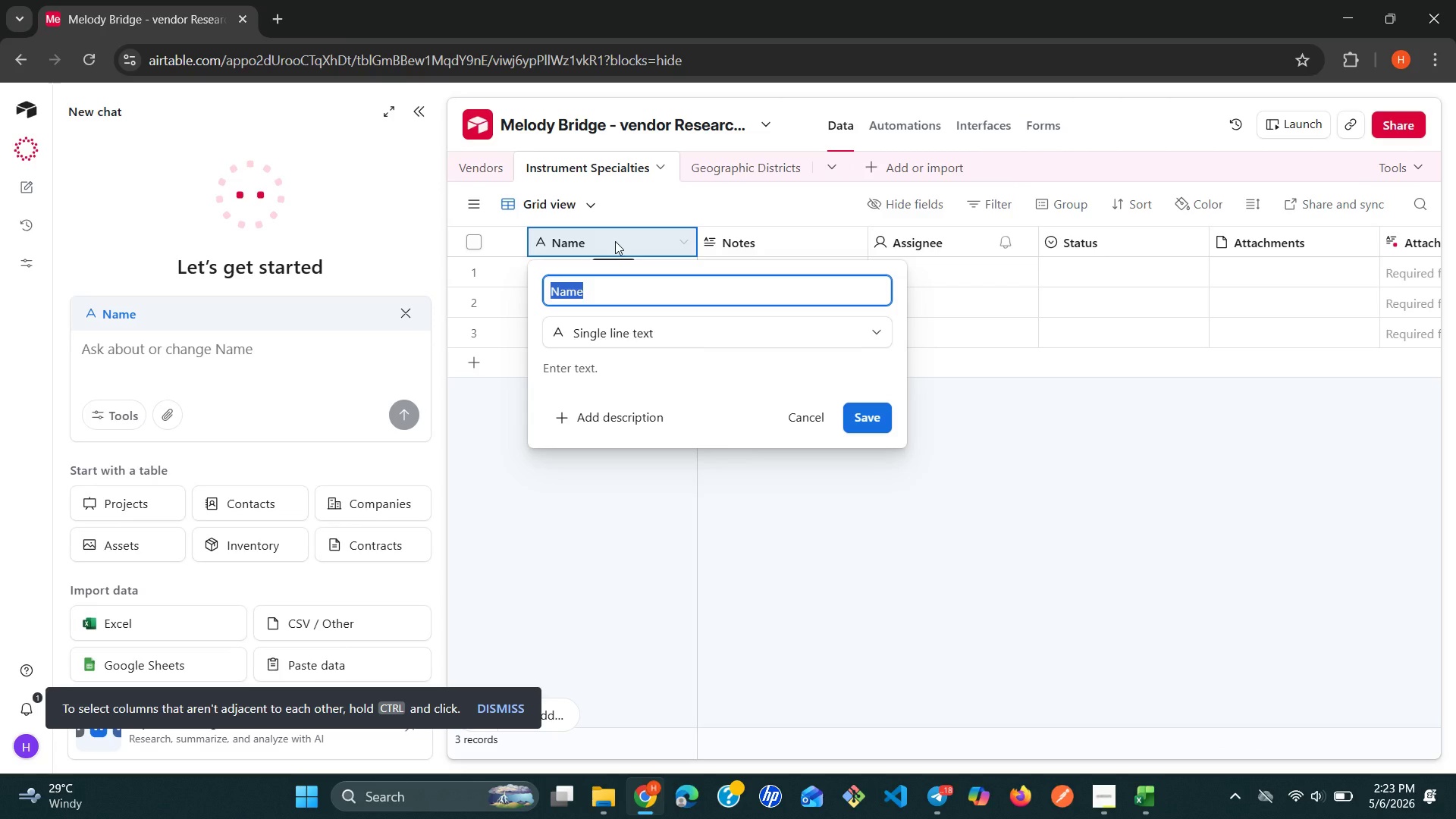 
type(Specialt)
 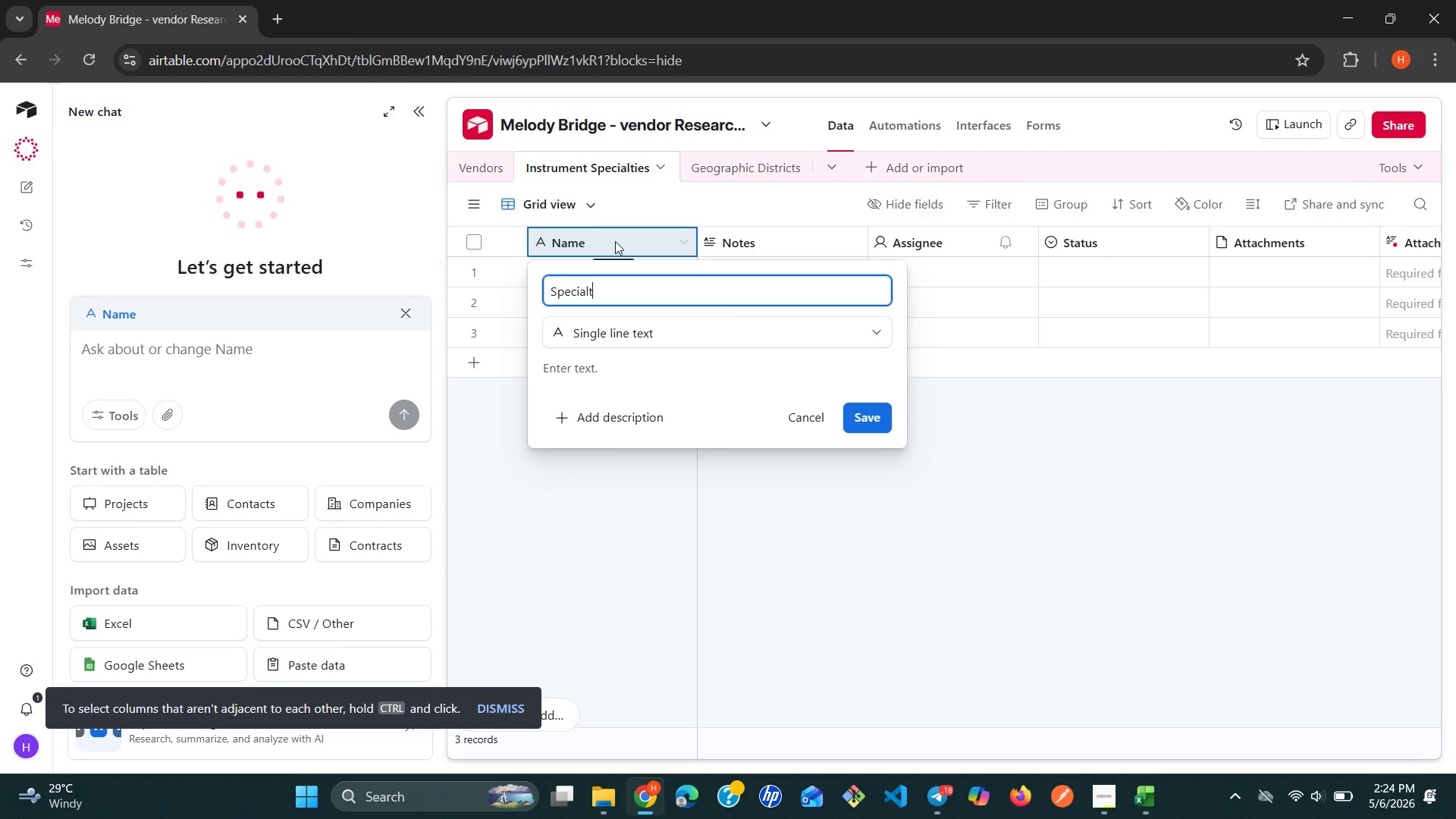 
type(y Name)
 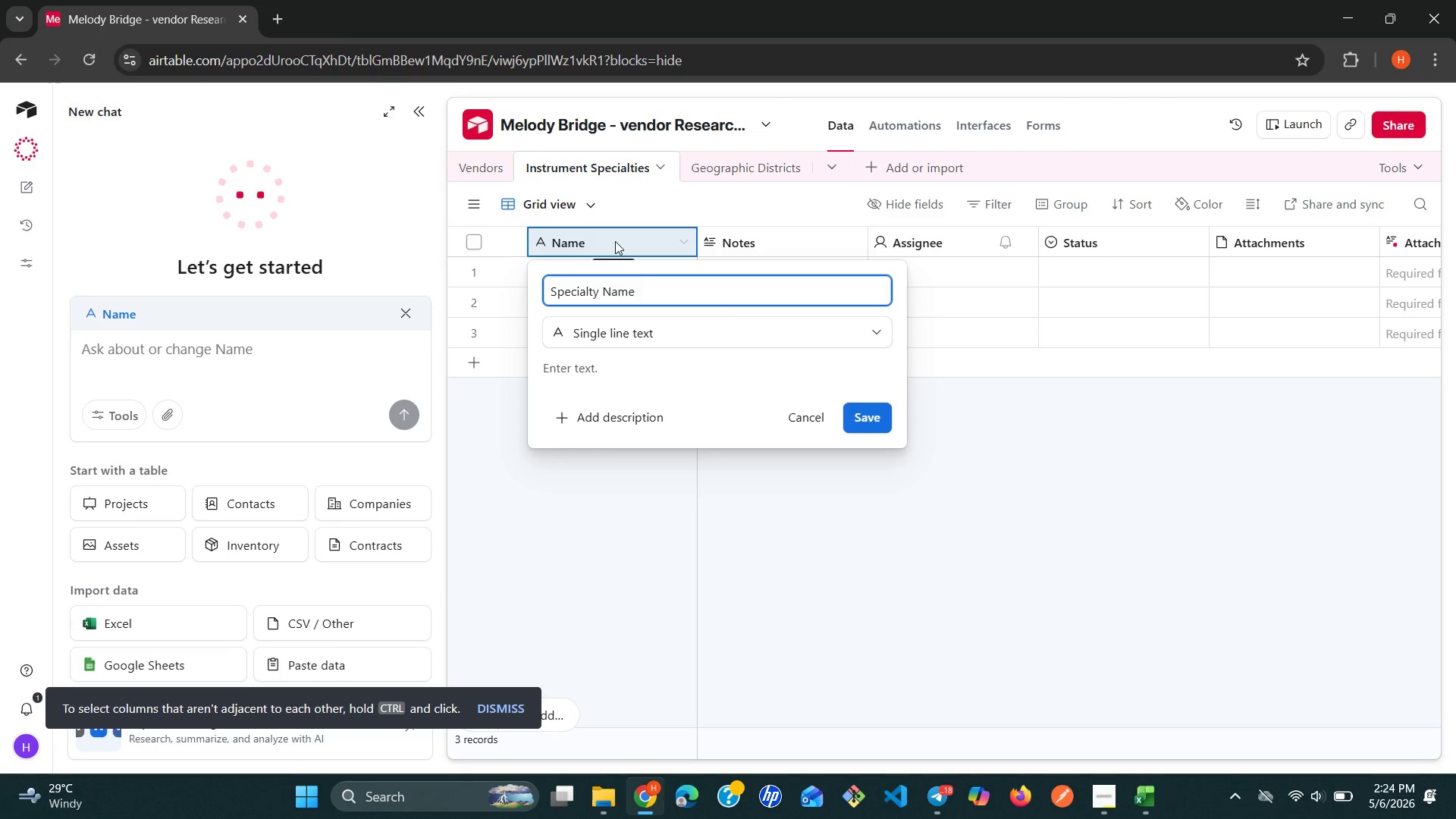 
wait(5.09)
 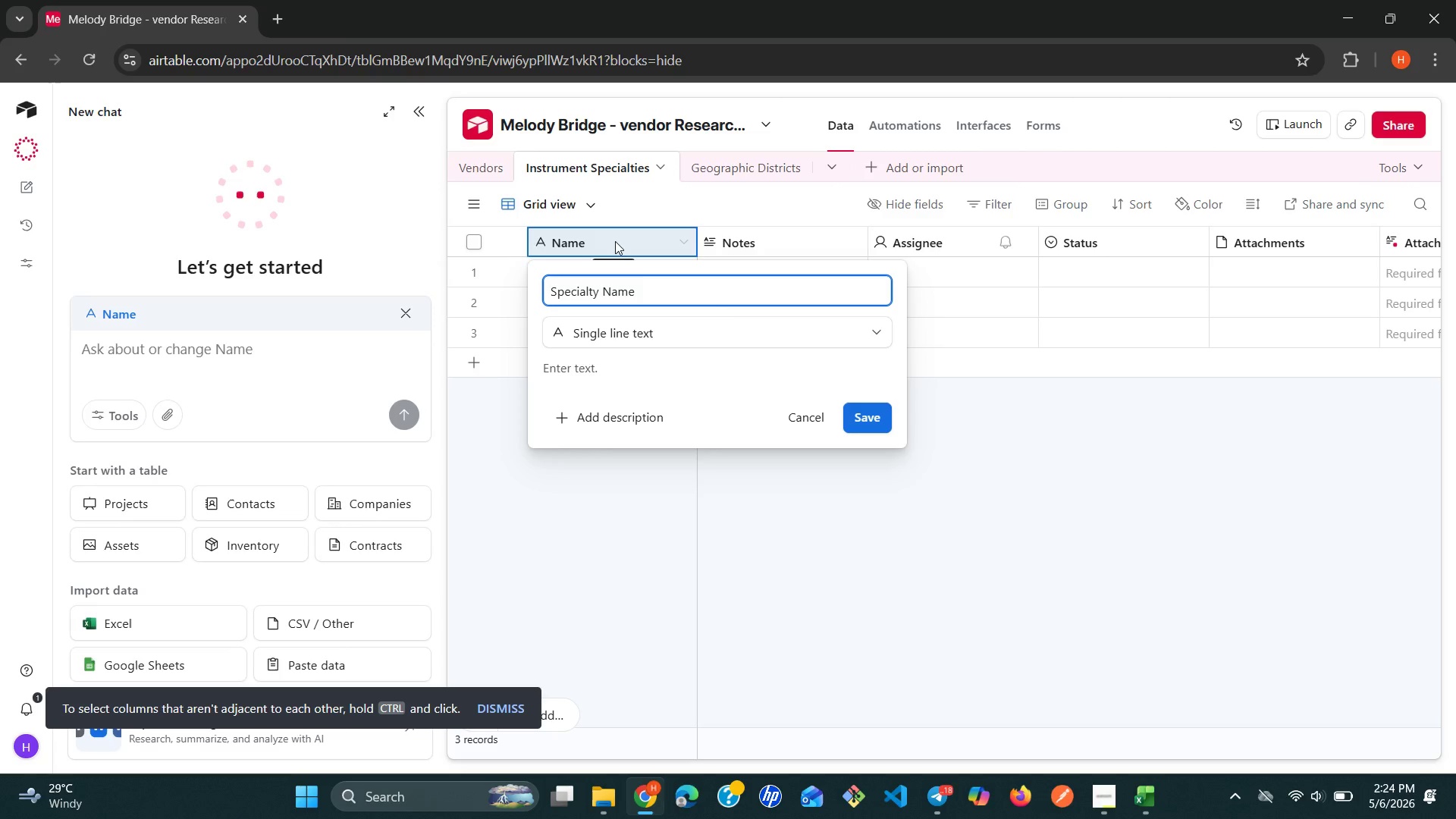 
left_click([876, 414])
 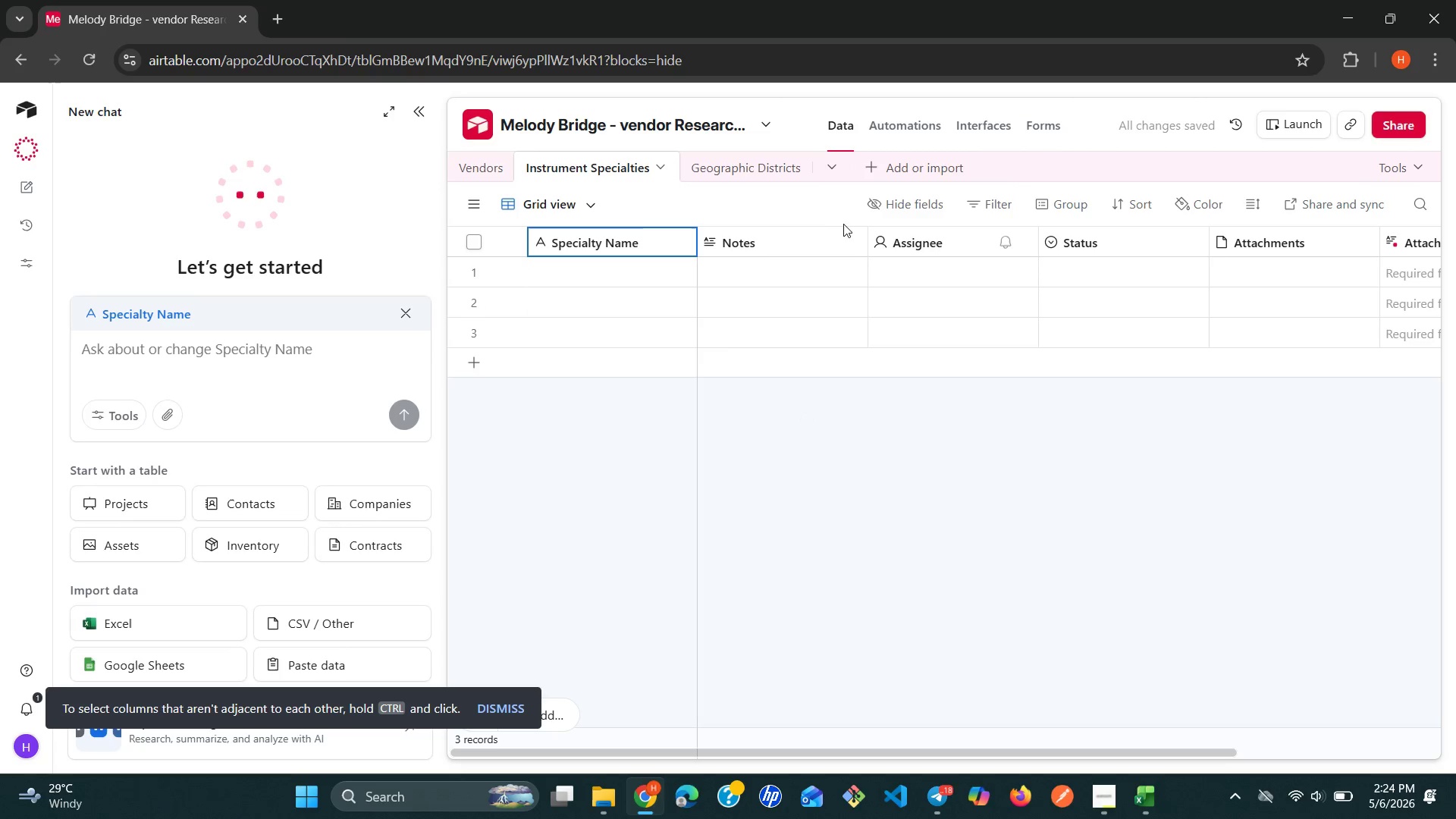 
right_click([854, 238])
 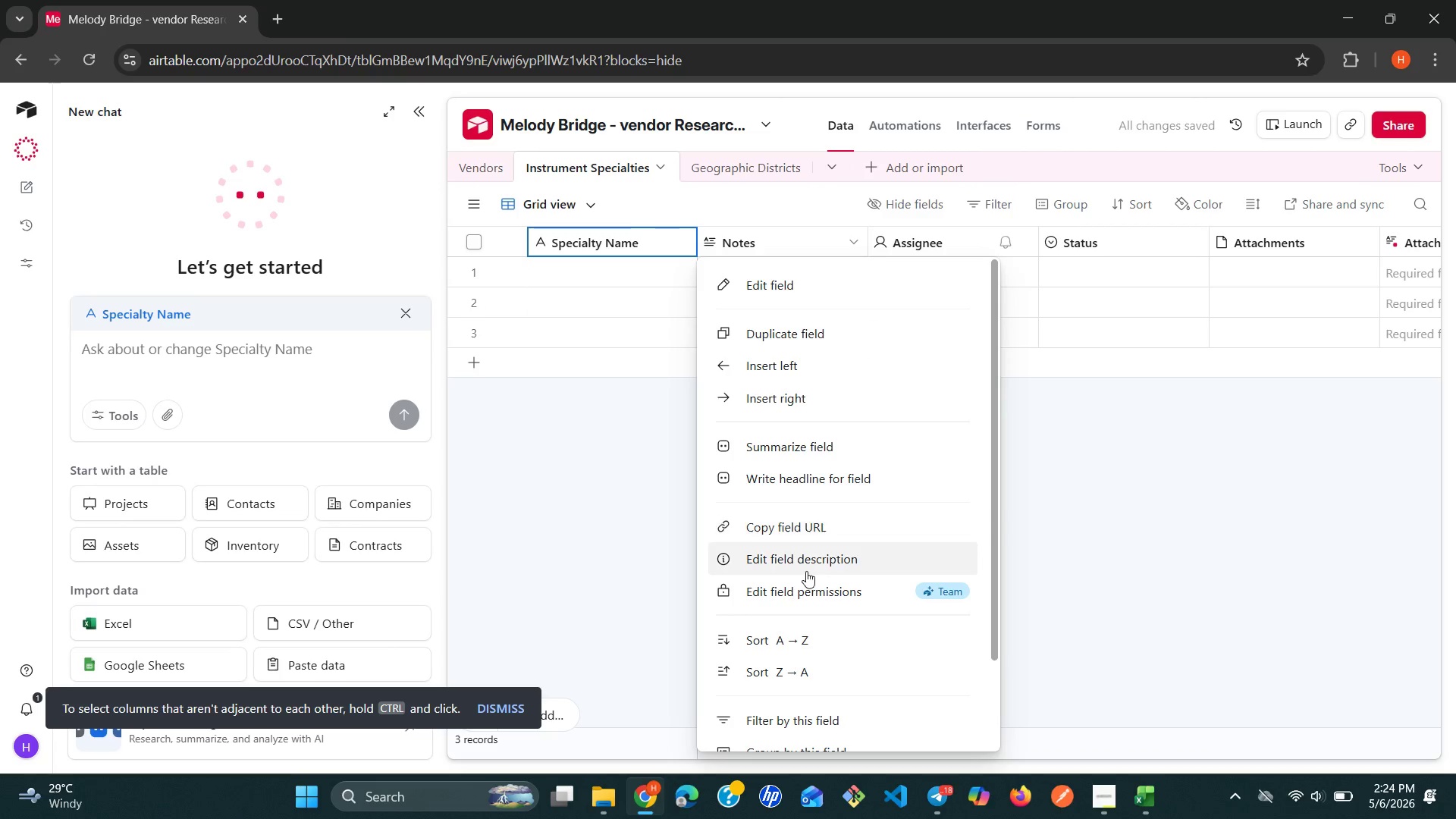 
scroll: coordinate [802, 574], scroll_direction: down, amount: 3.0
 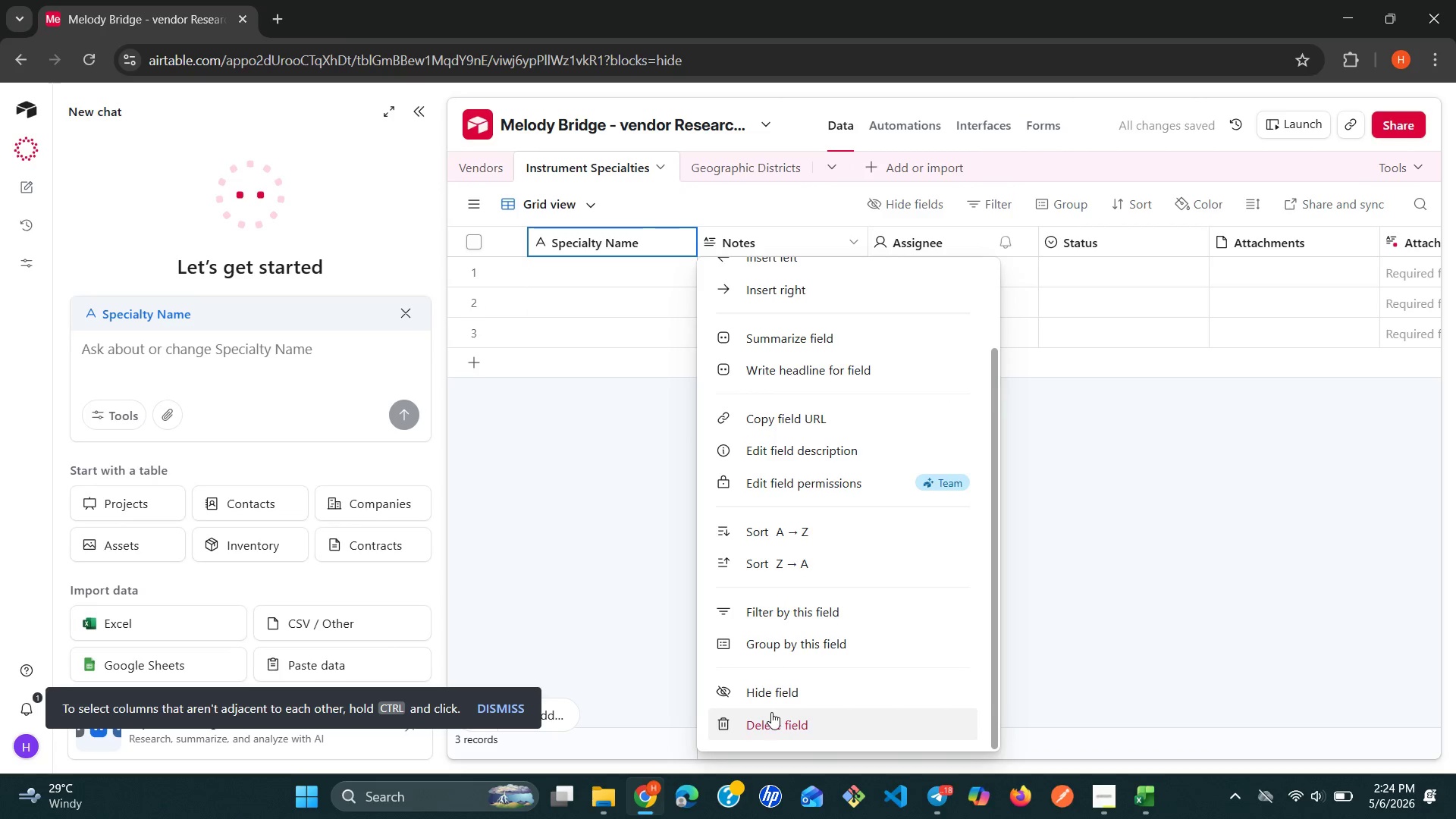 
left_click([771, 712])
 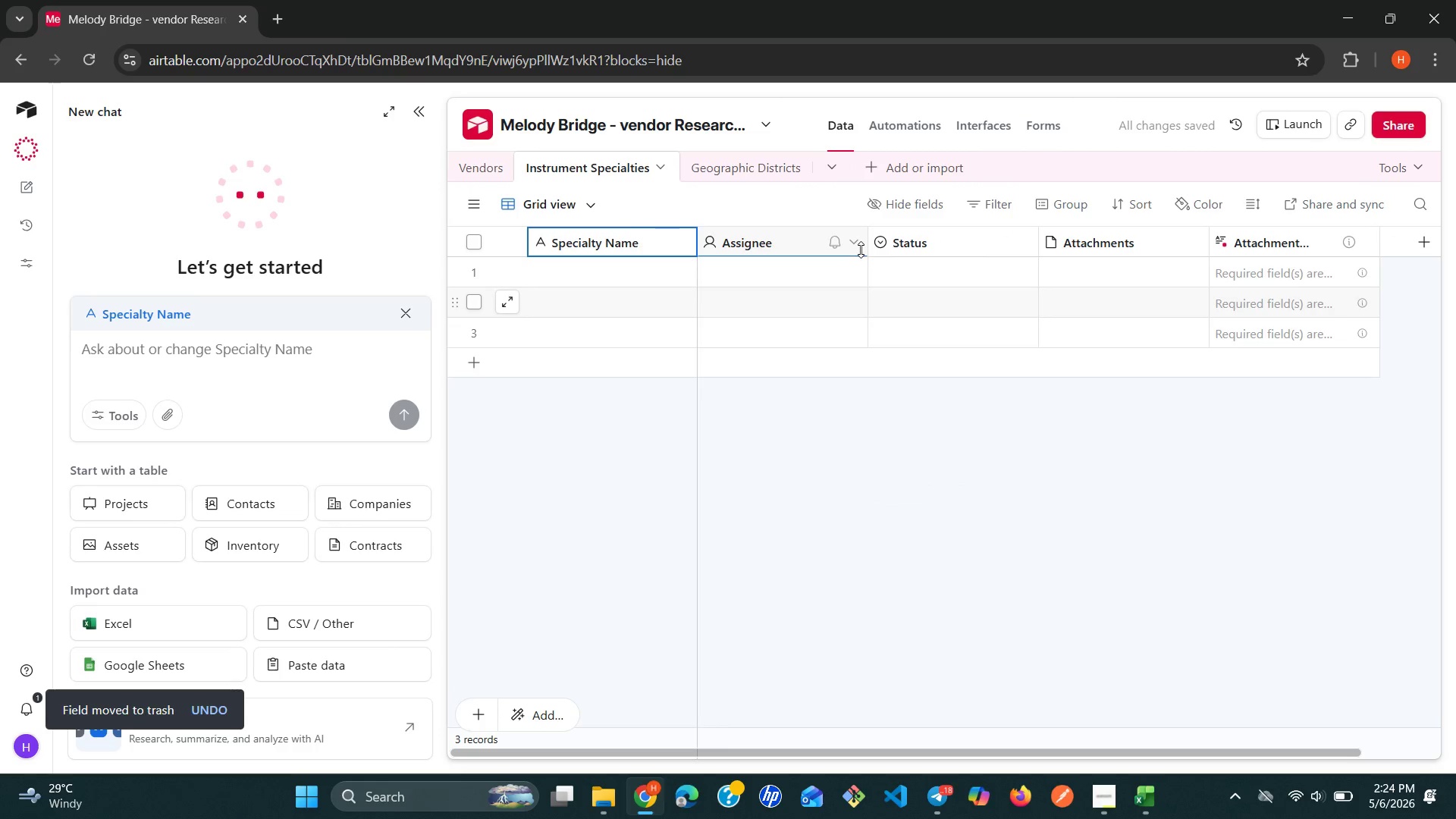 
left_click([849, 239])
 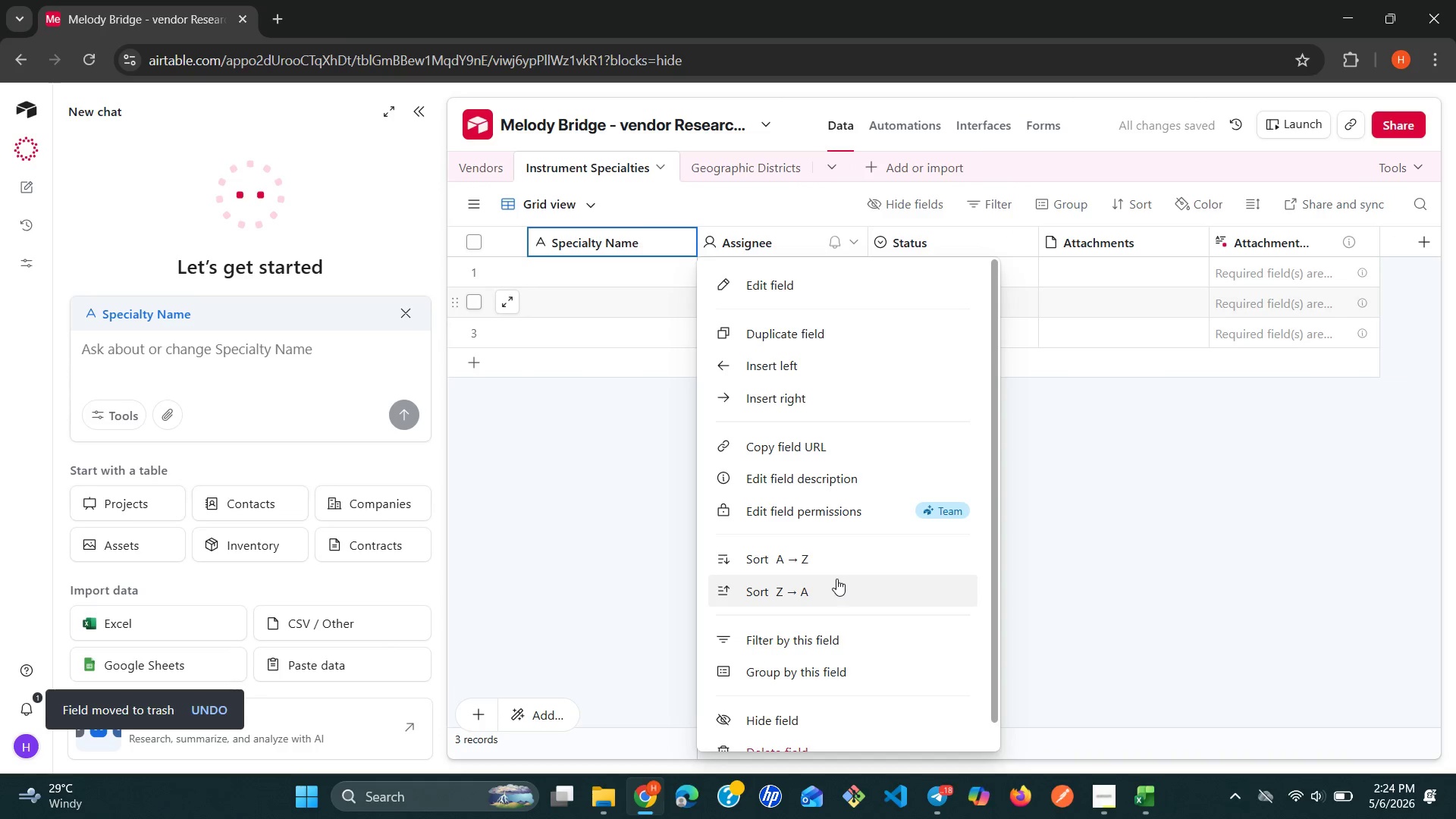 
scroll: coordinate [830, 579], scroll_direction: down, amount: 4.0
 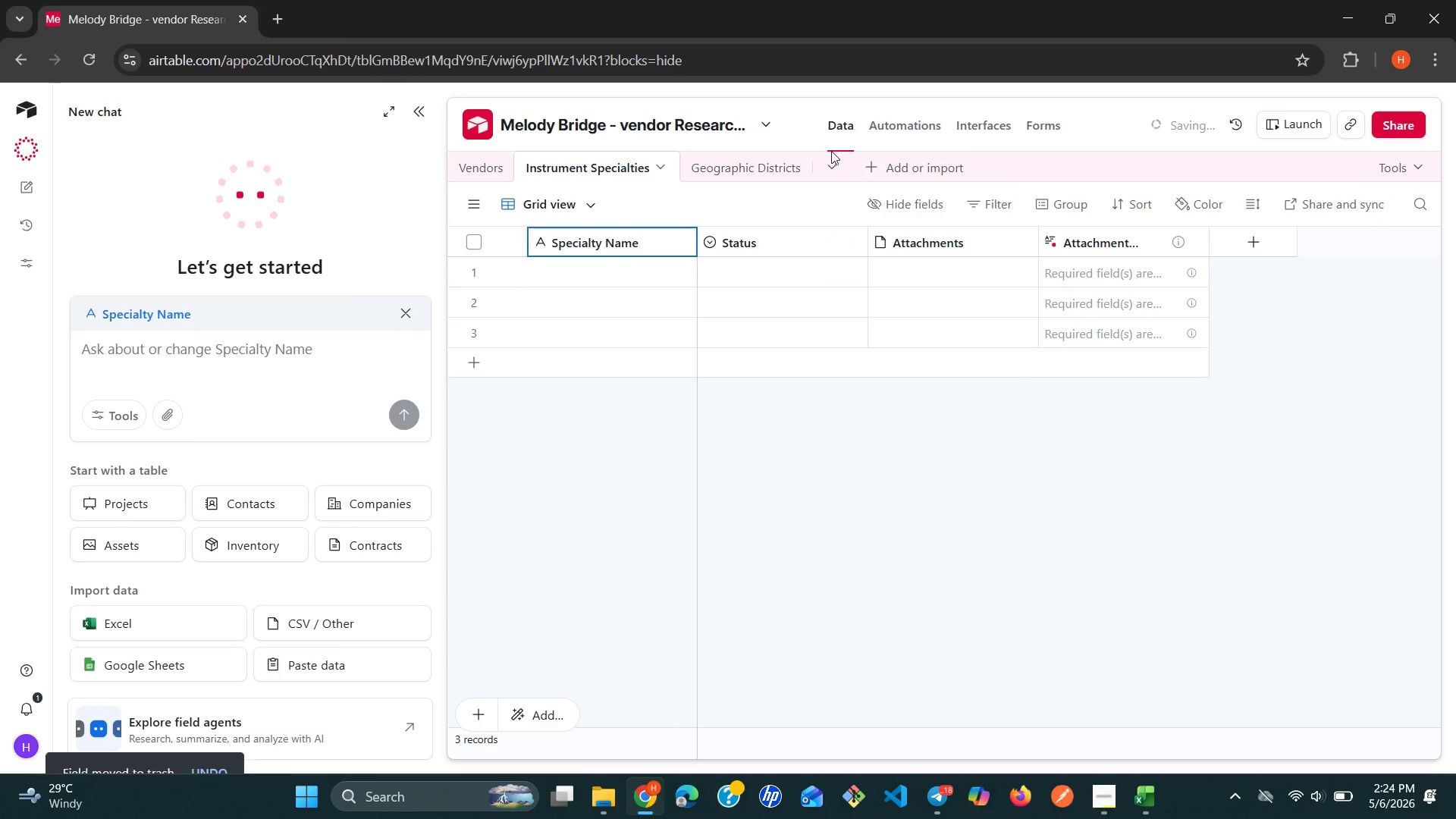 
left_click([852, 236])
 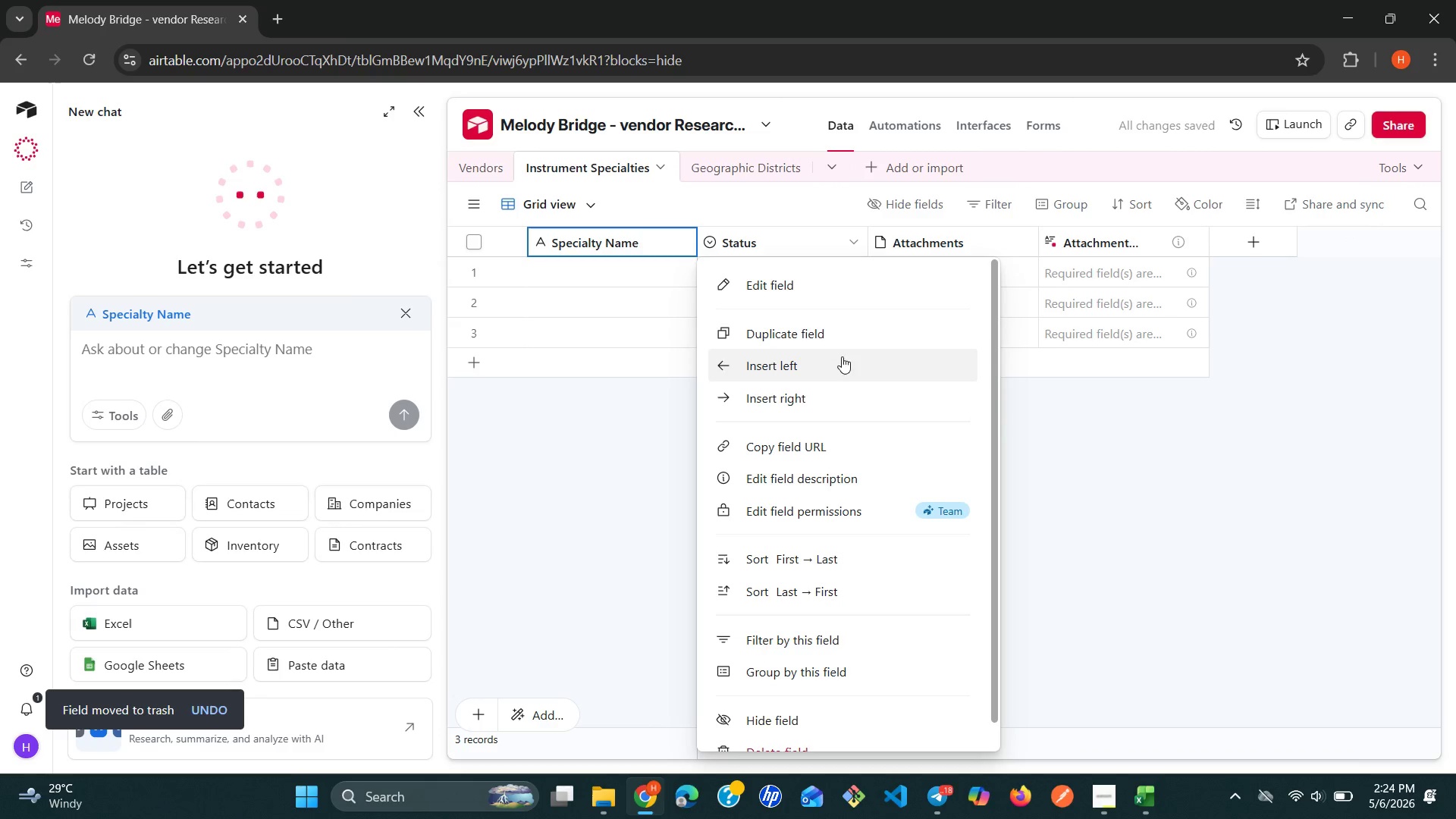 
scroll: coordinate [811, 447], scroll_direction: down, amount: 9.0
 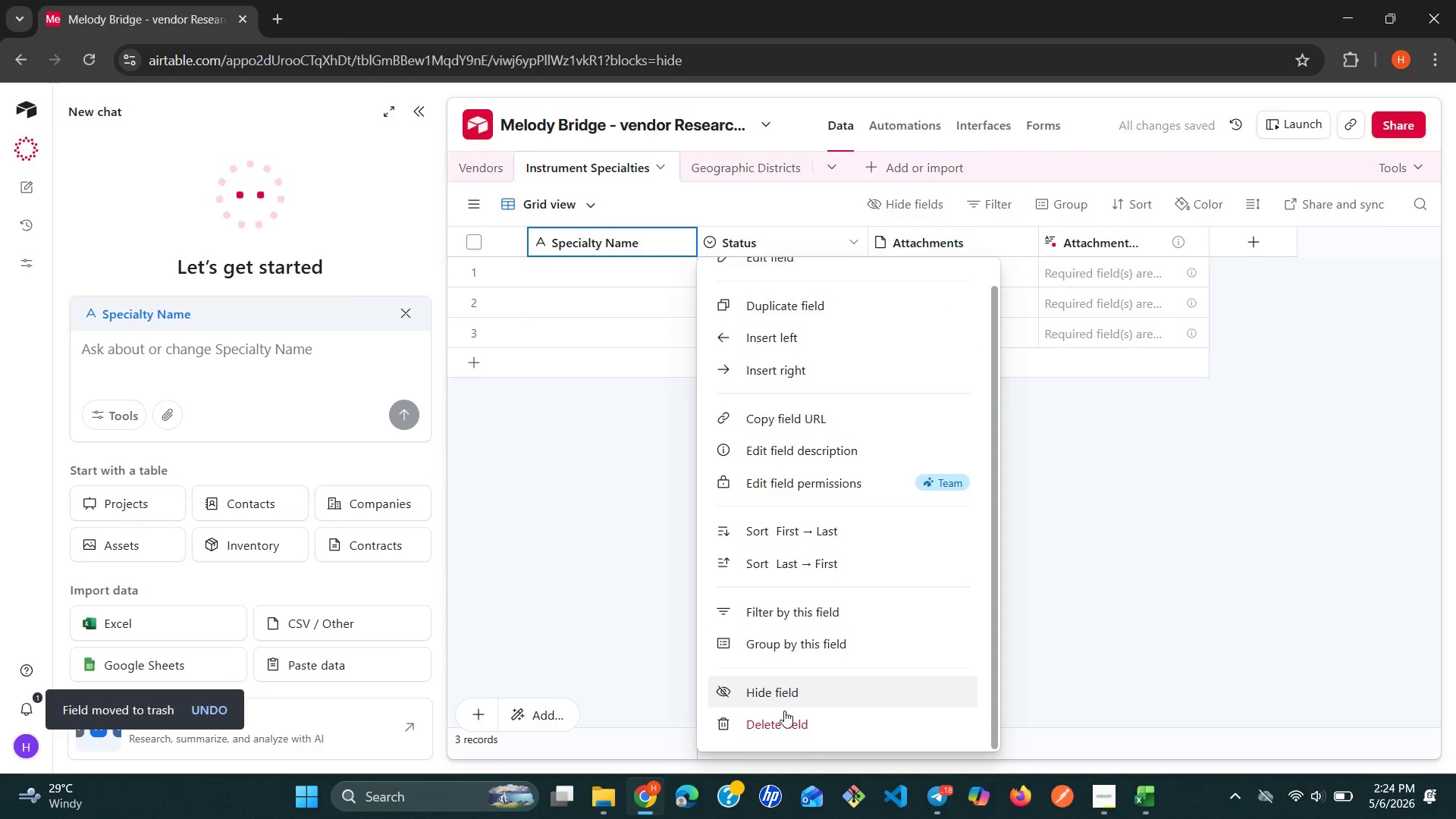 
left_click([783, 716])
 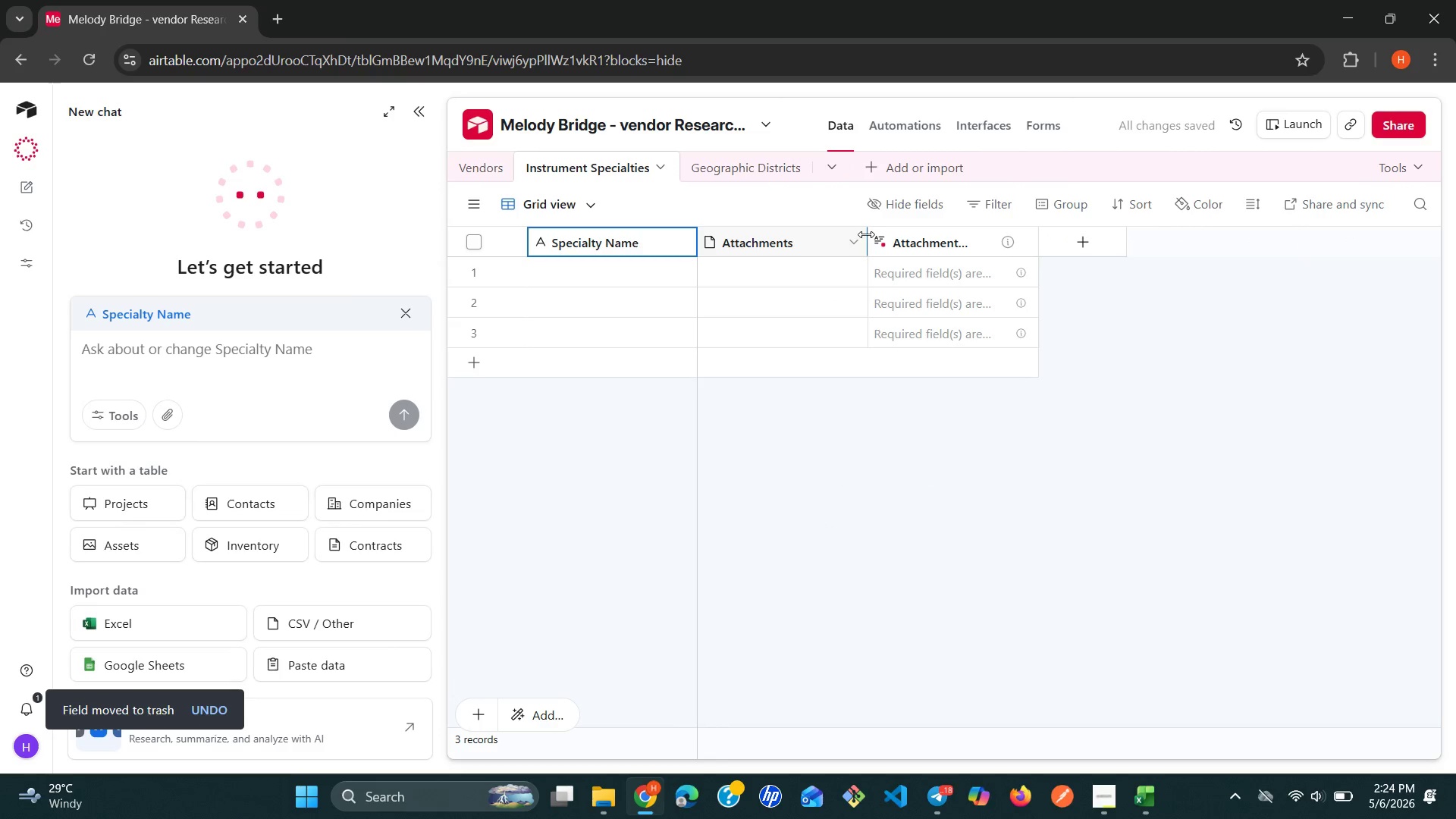 
left_click([855, 243])
 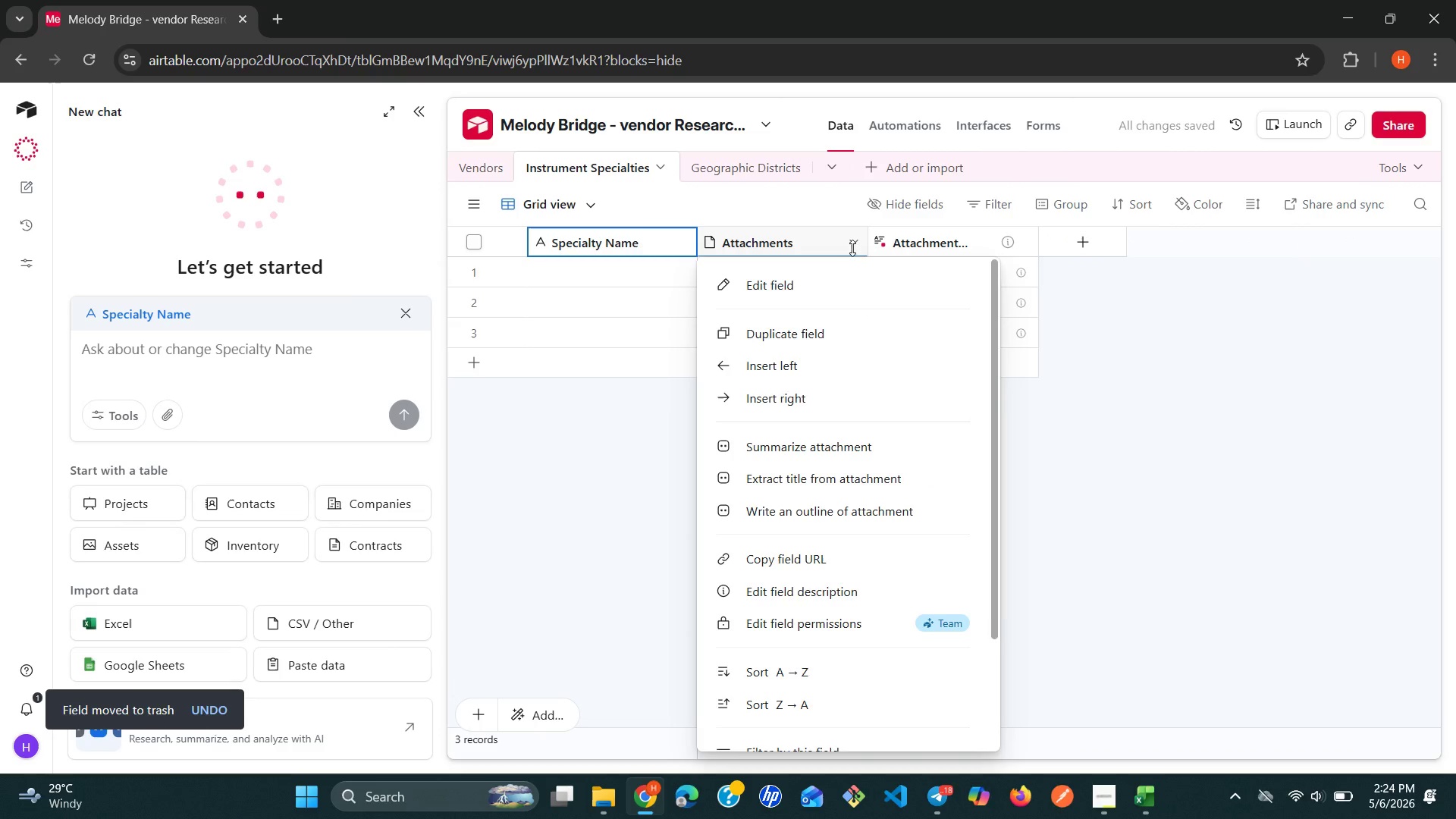 
scroll: coordinate [764, 465], scroll_direction: down, amount: 9.0
 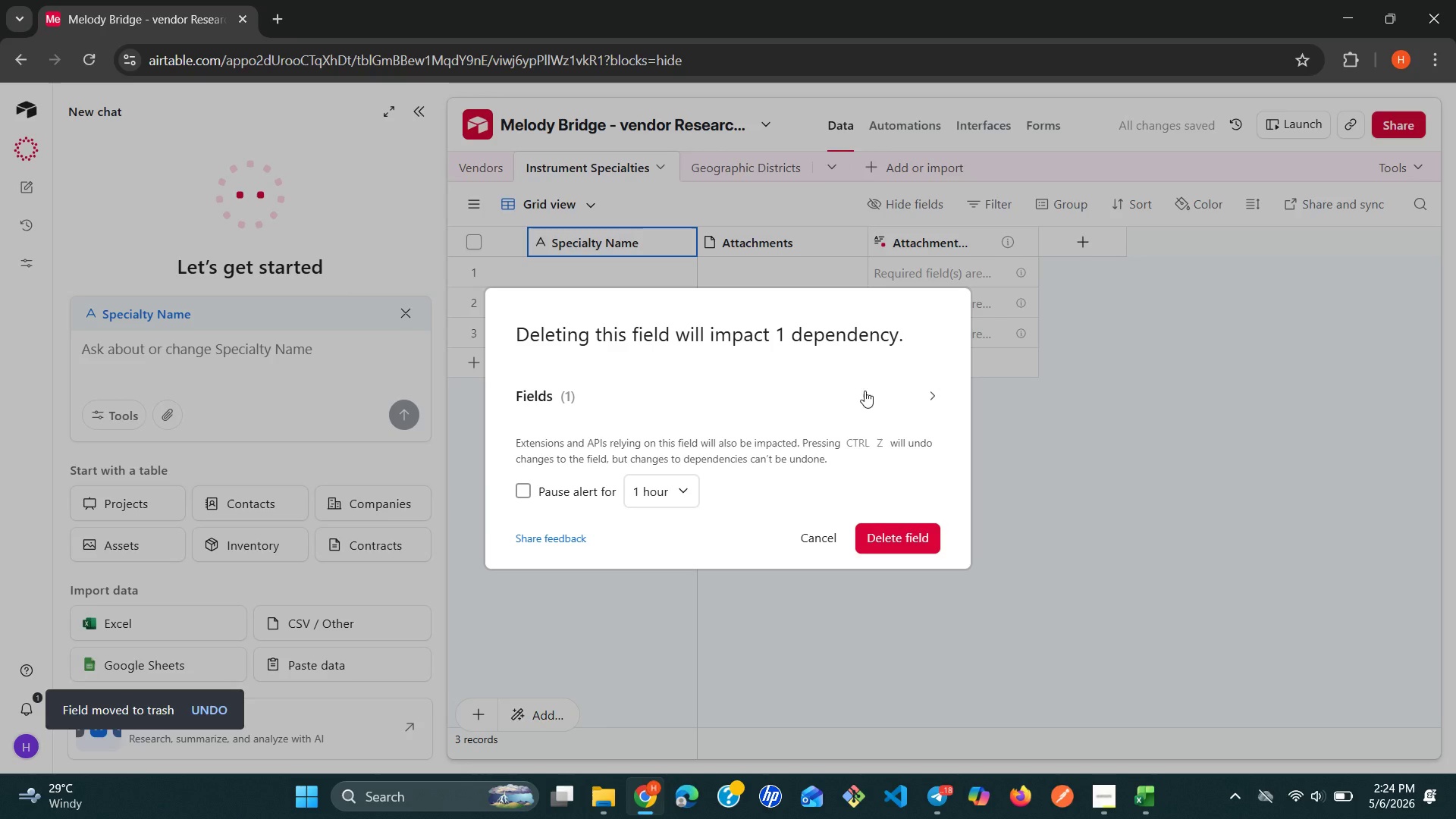 
left_click([910, 529])
 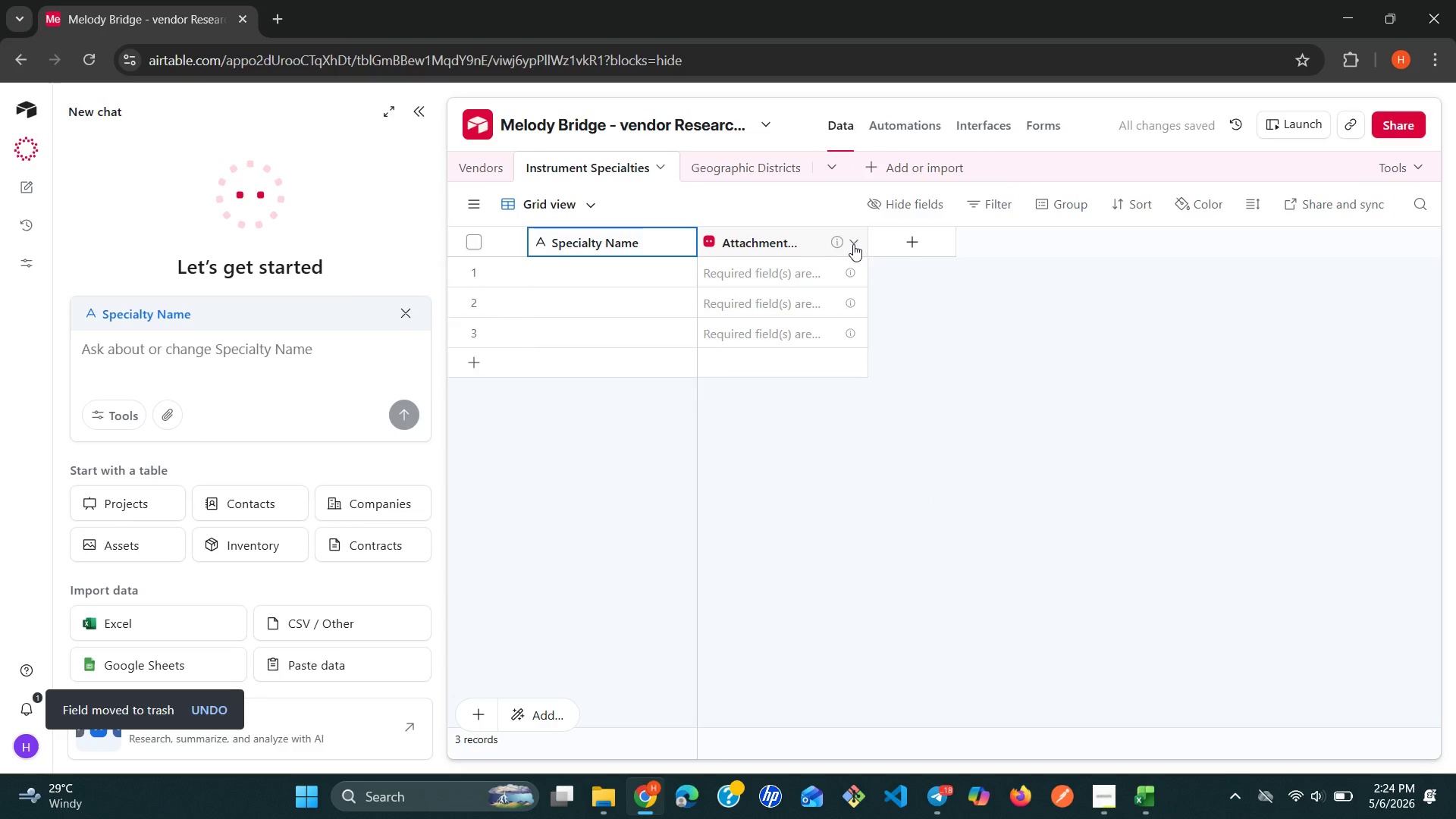 
scroll: coordinate [798, 386], scroll_direction: down, amount: 5.0
 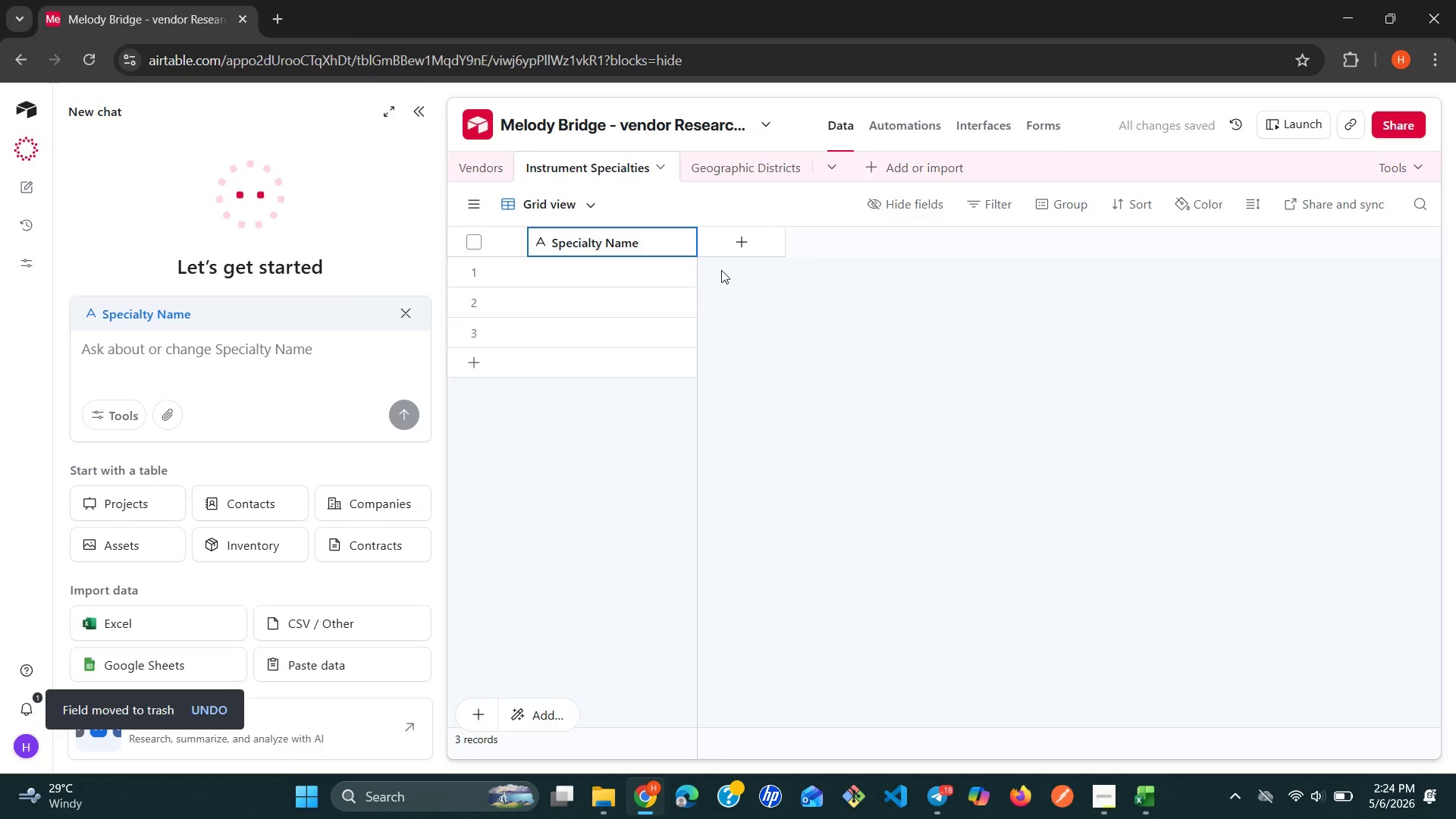 
wait(5.78)
 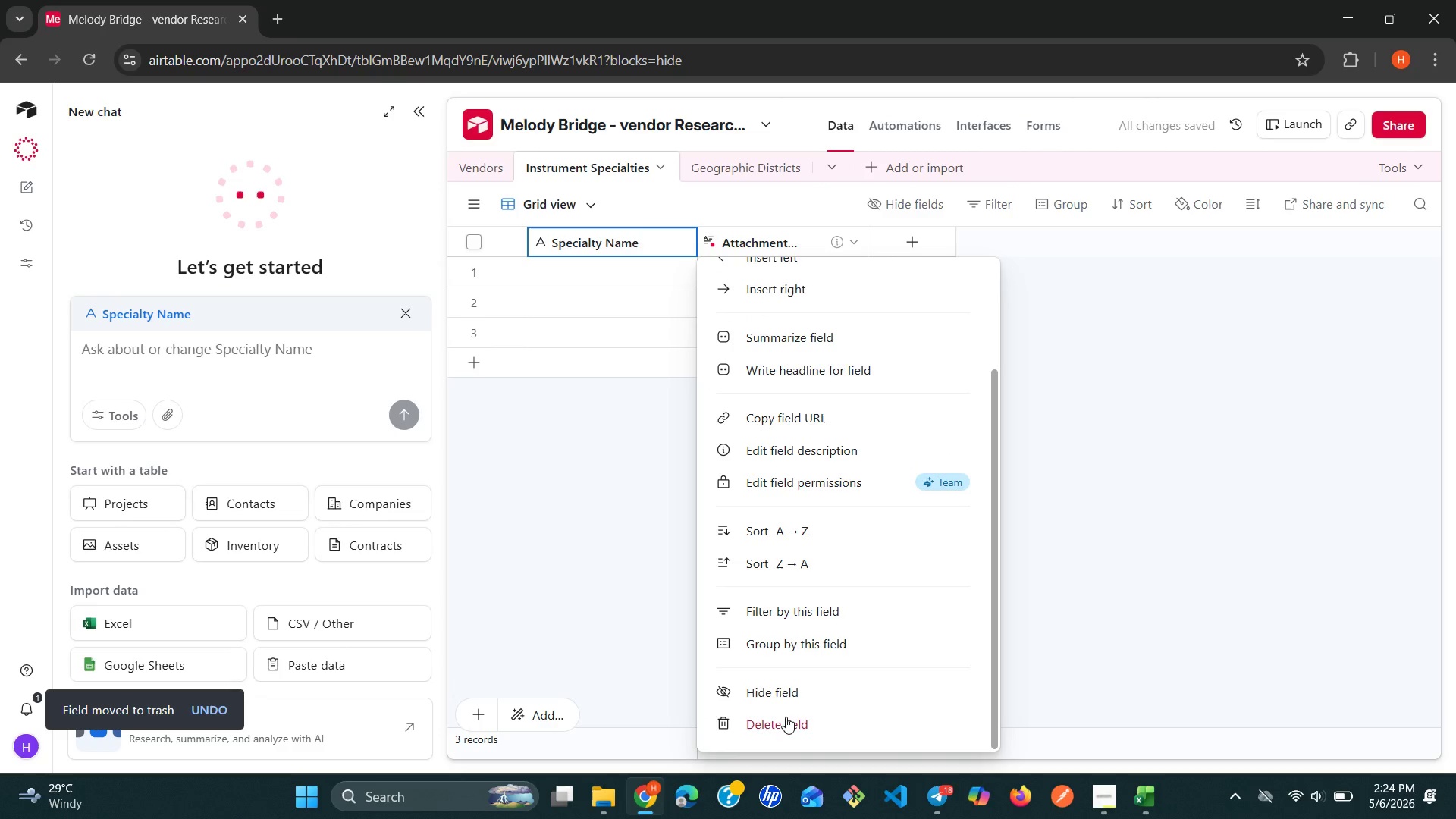 
left_click([742, 174])
 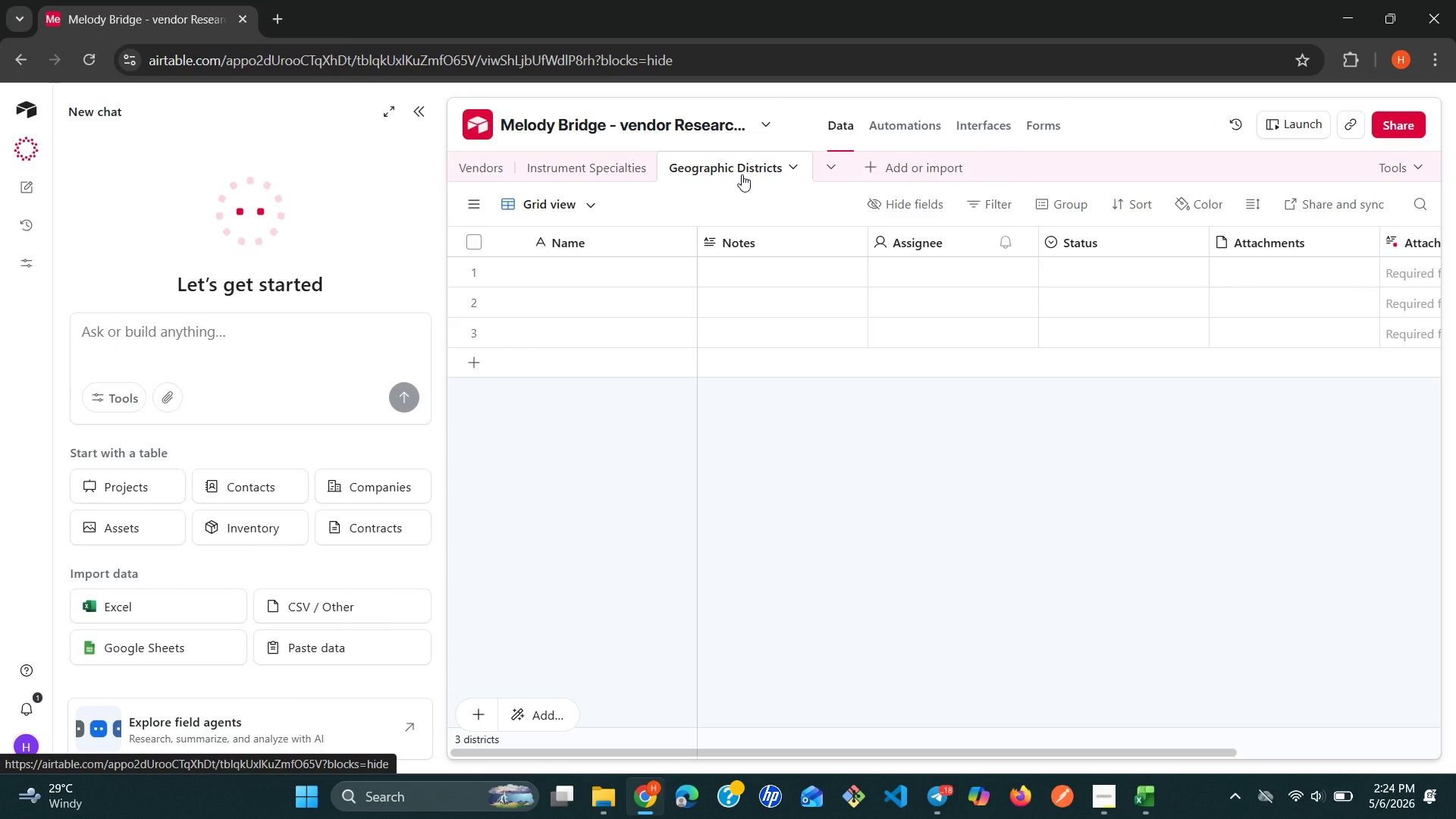 
wait(13.38)
 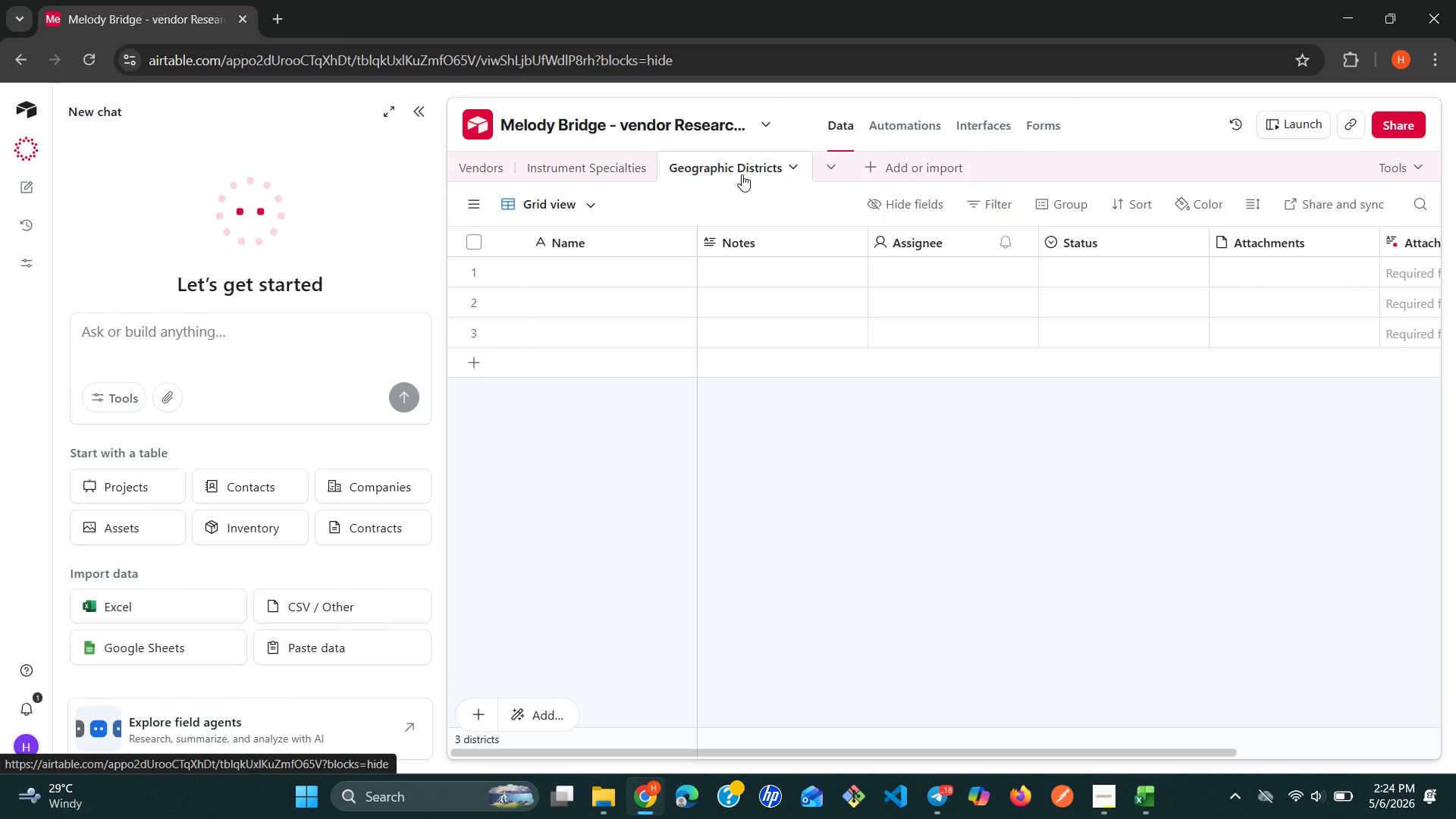 
left_click([613, 171])
 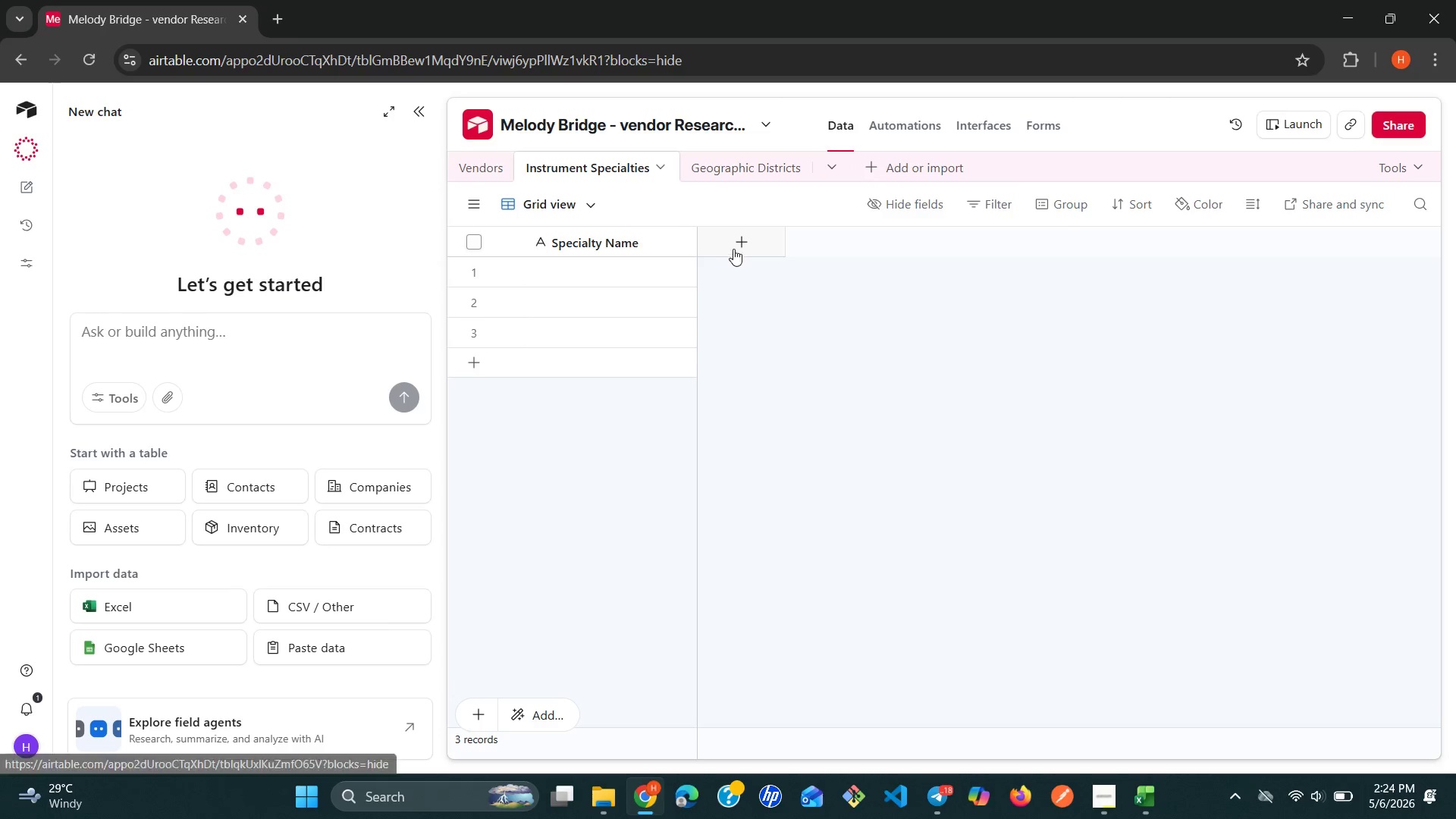 
left_click([740, 241])
 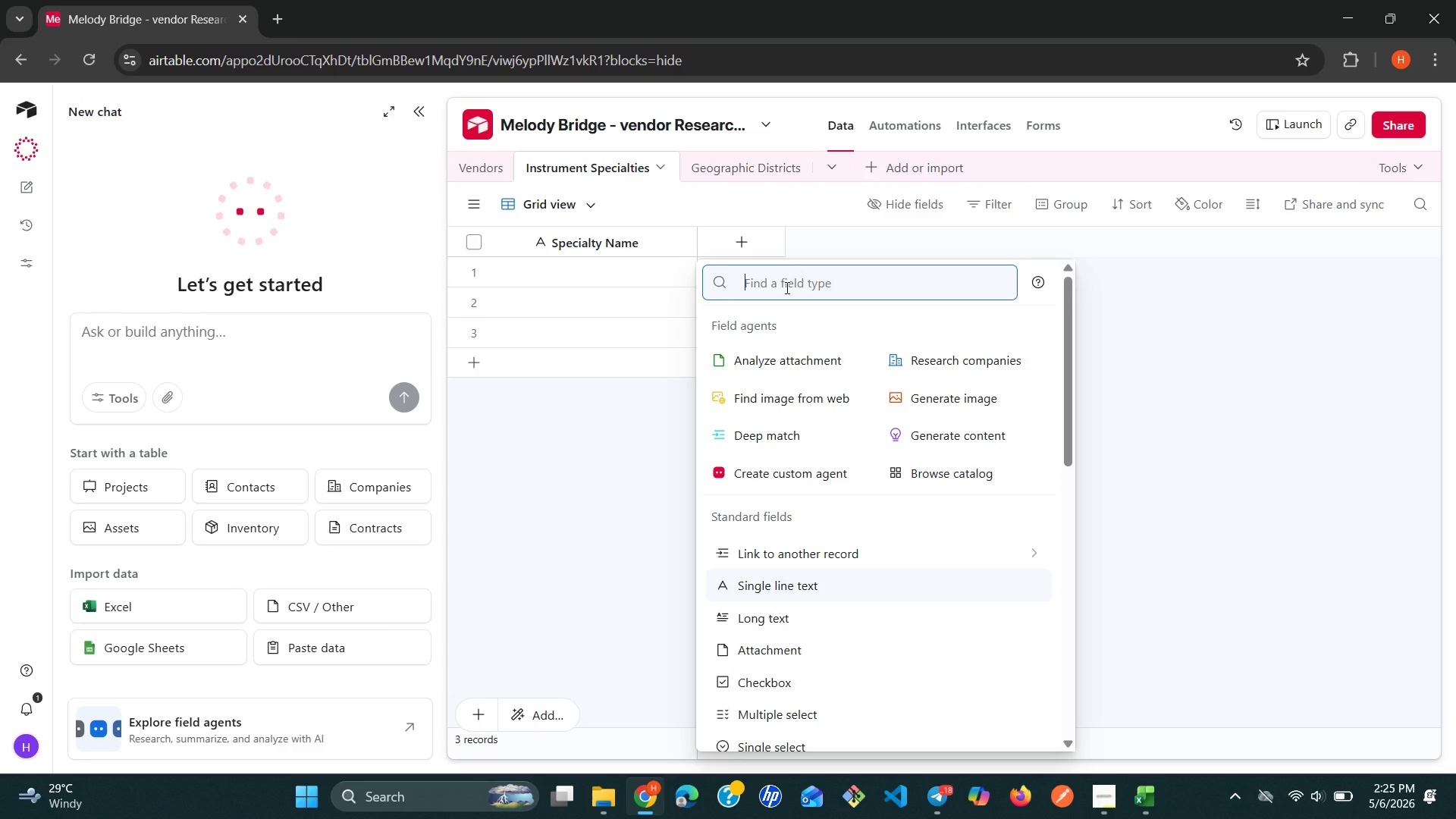 
type(De)
key(Backspace)
key(Backspace)
type(lo)
 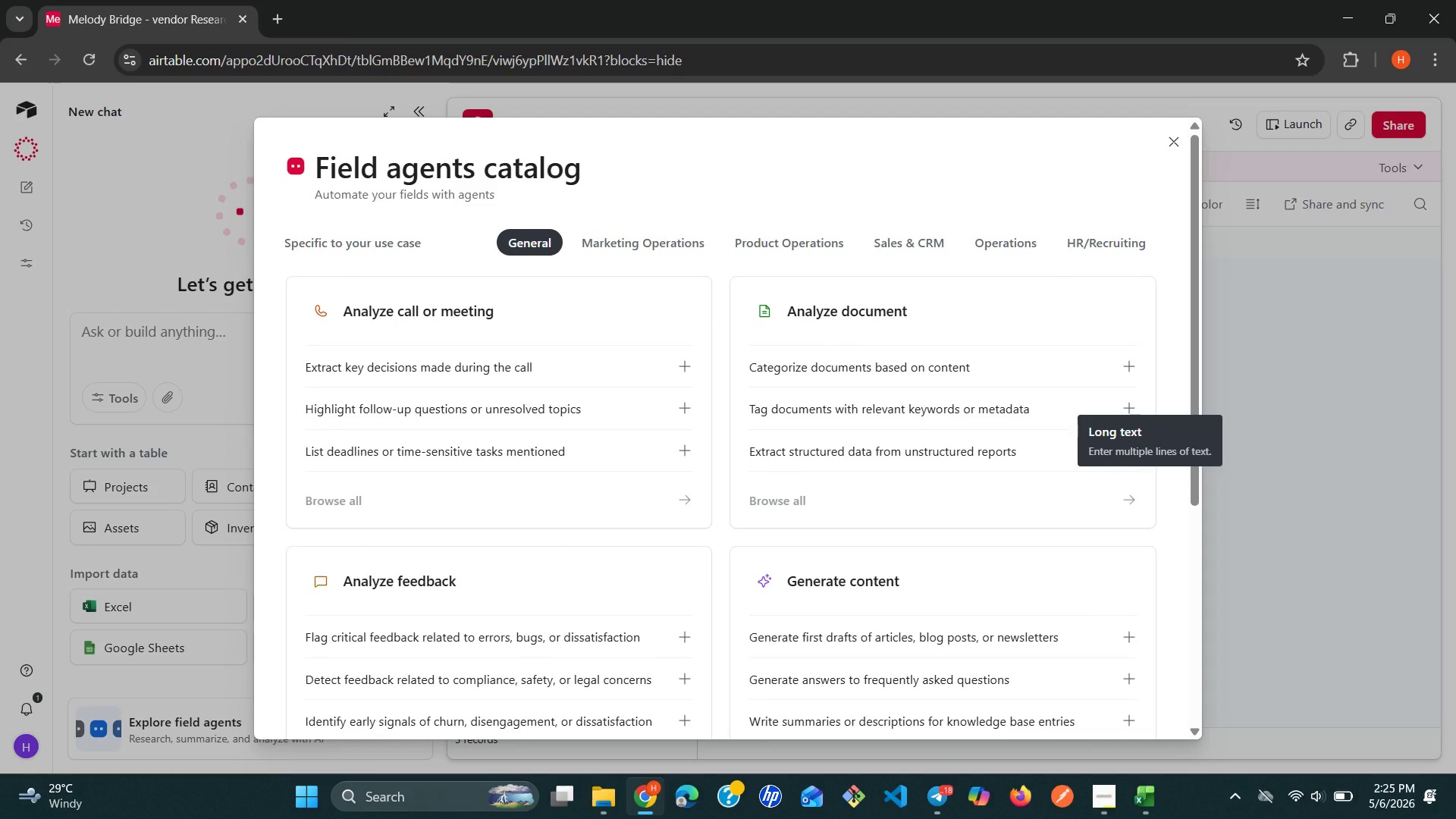 
wait(6.72)
 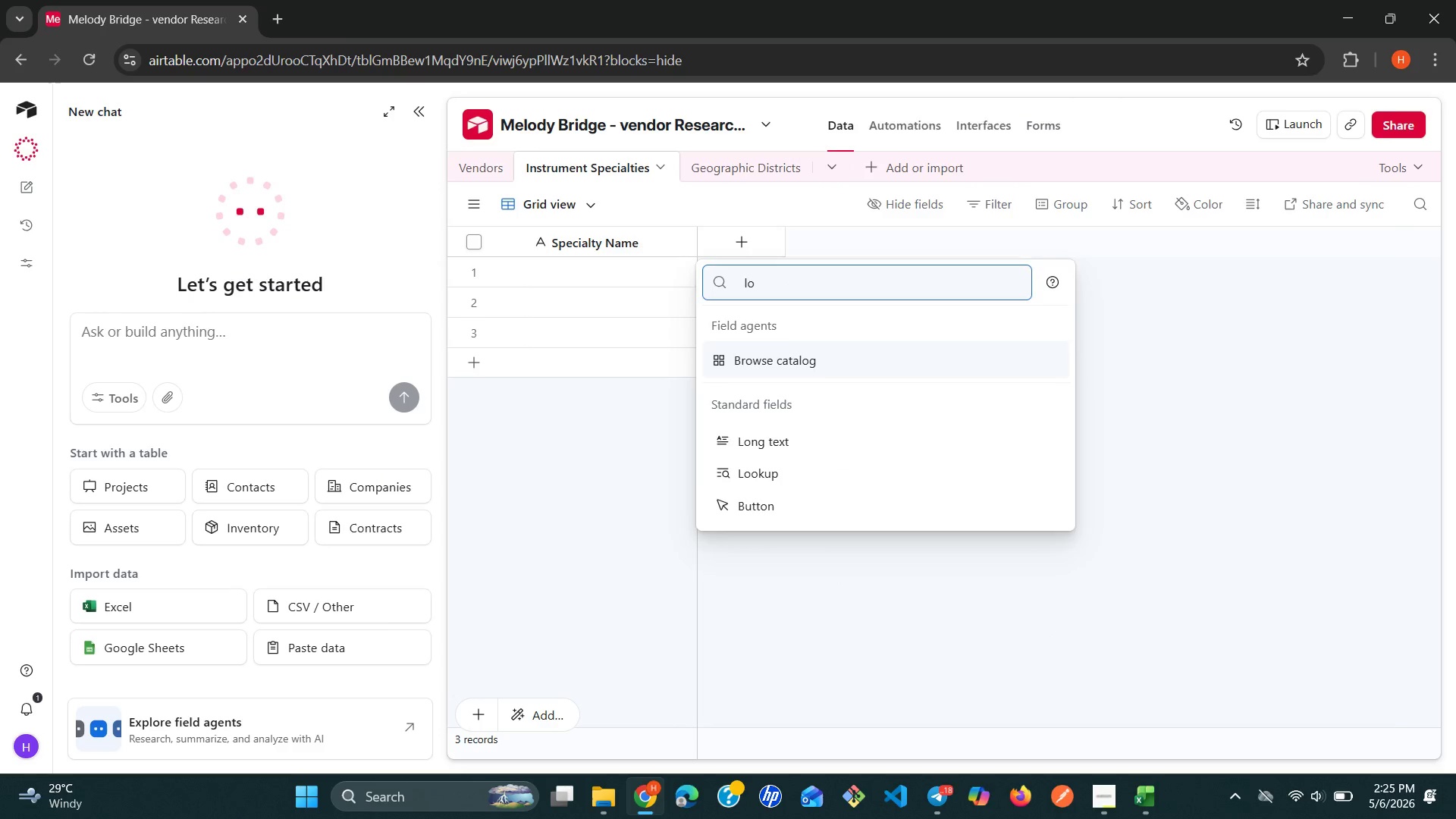 
left_click([1181, 150])
 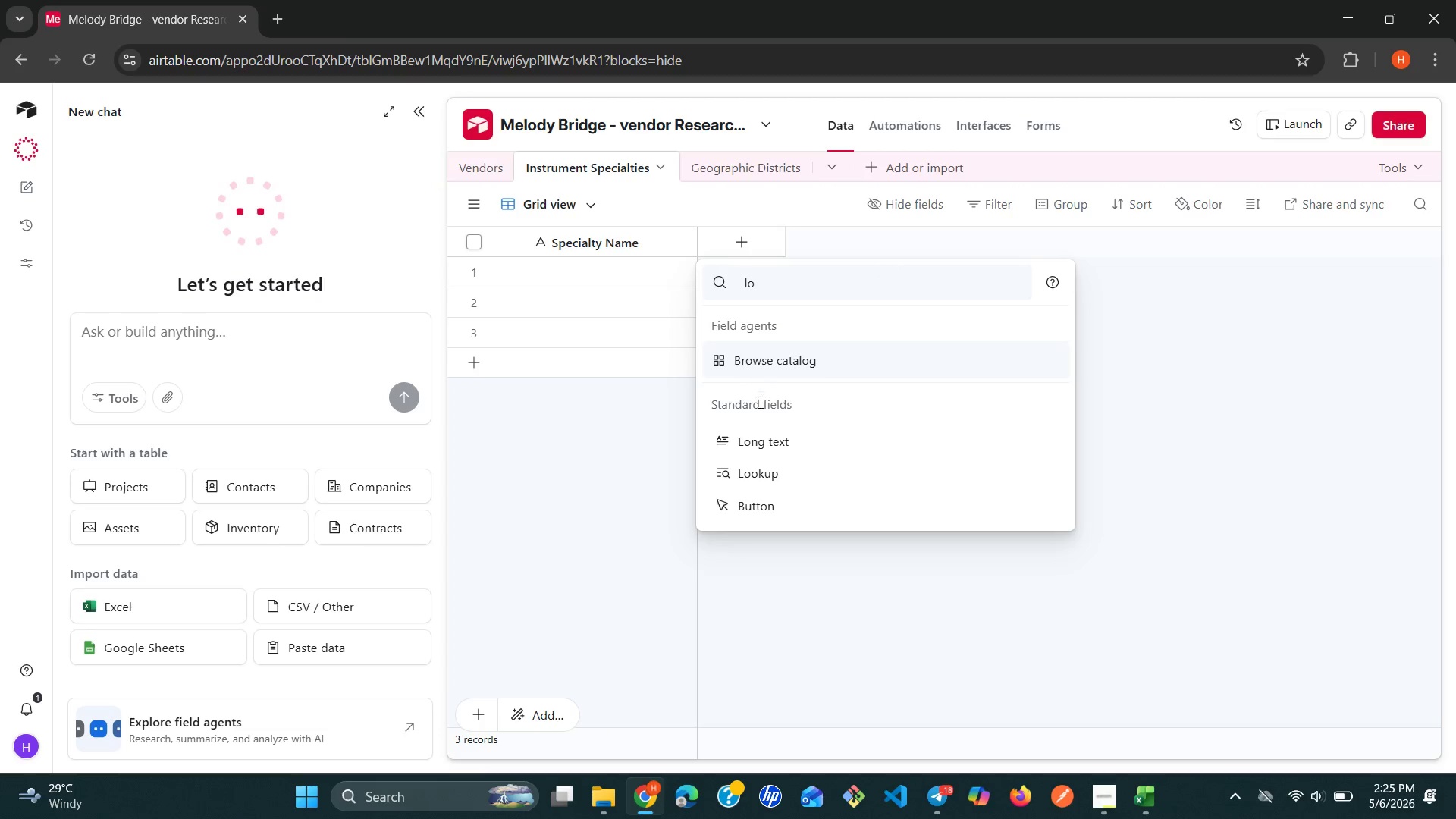 
left_click([768, 449])
 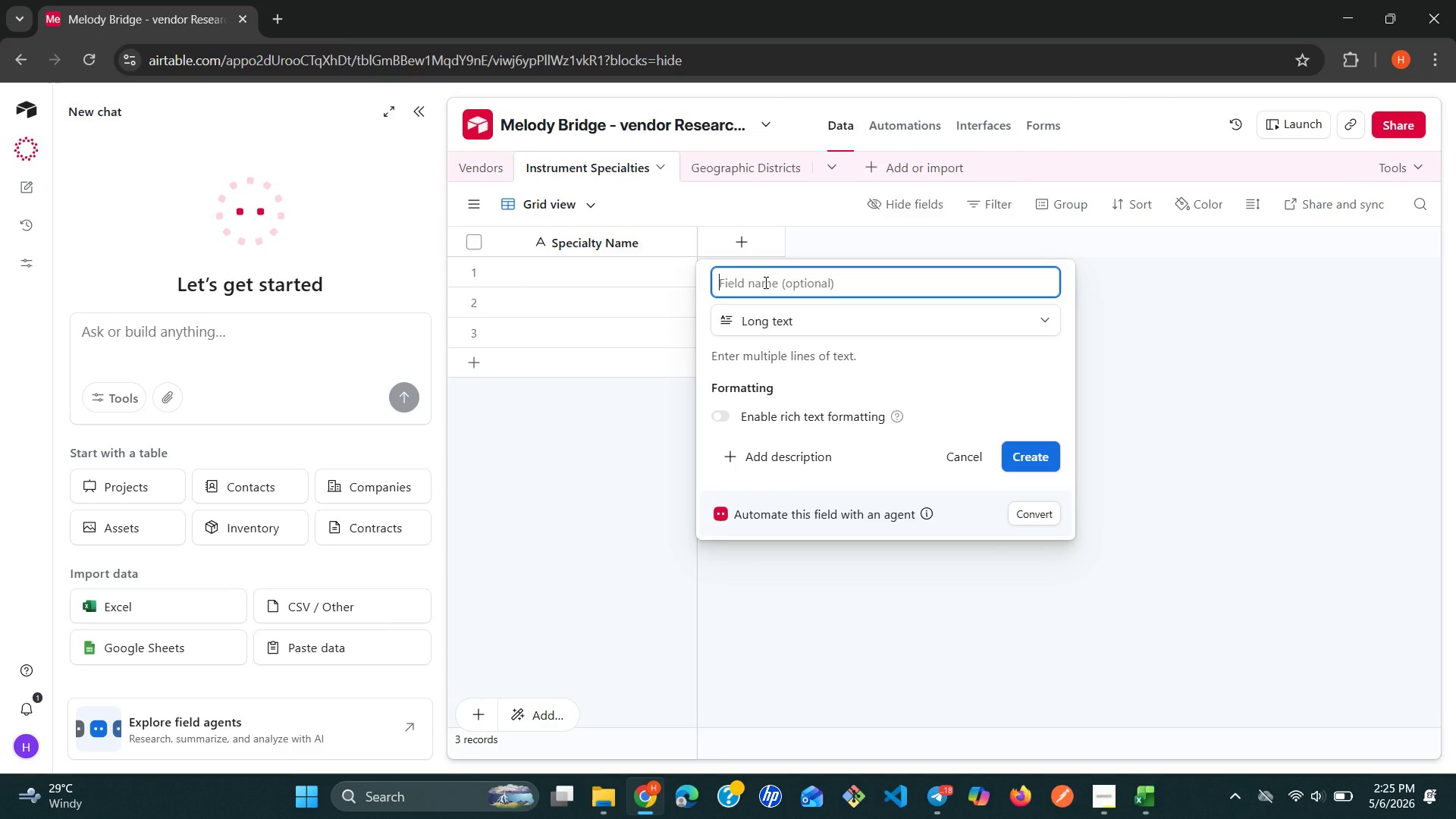 
type(Description)
 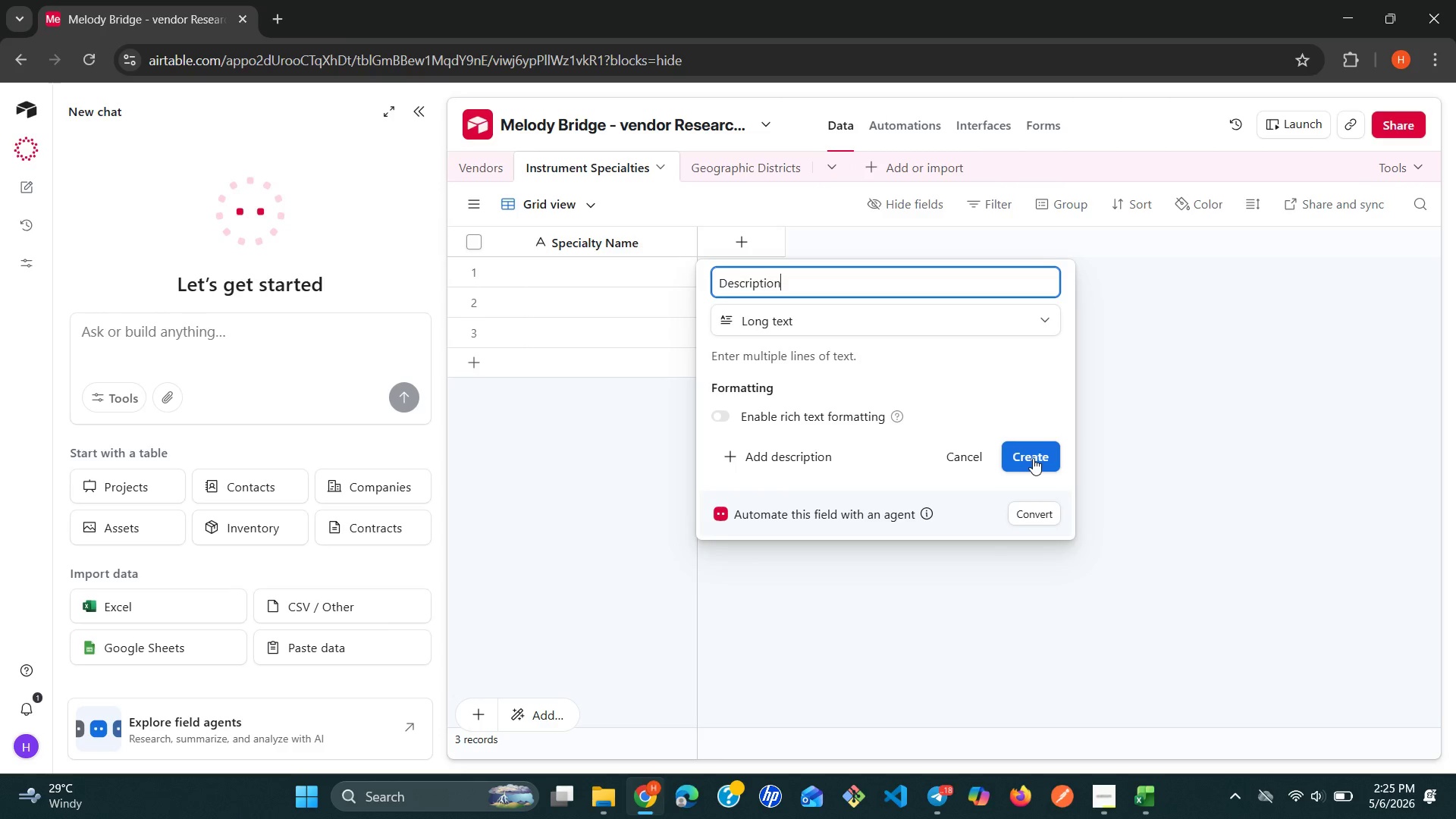 
wait(8.16)
 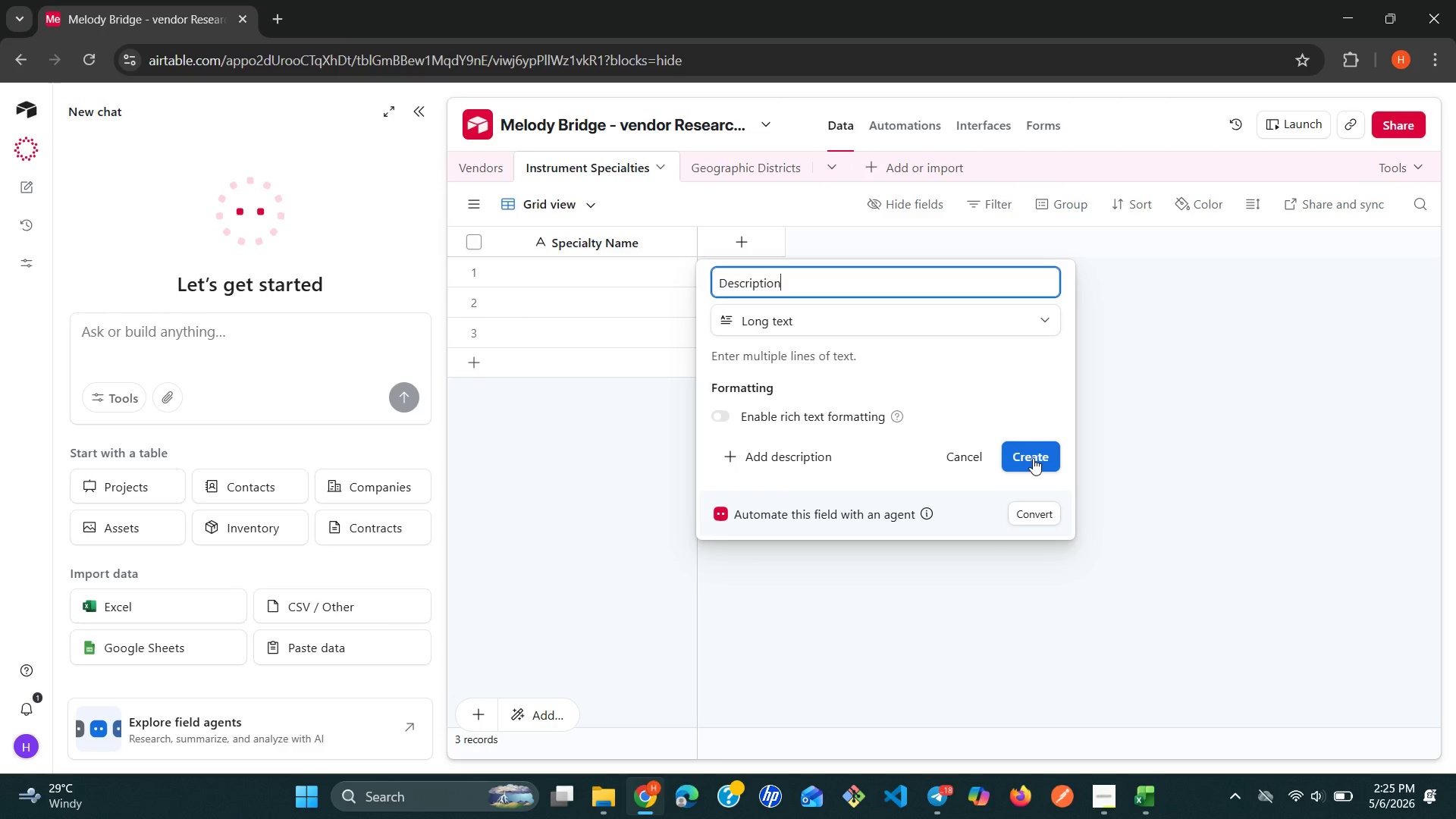 
left_click([1024, 459])
 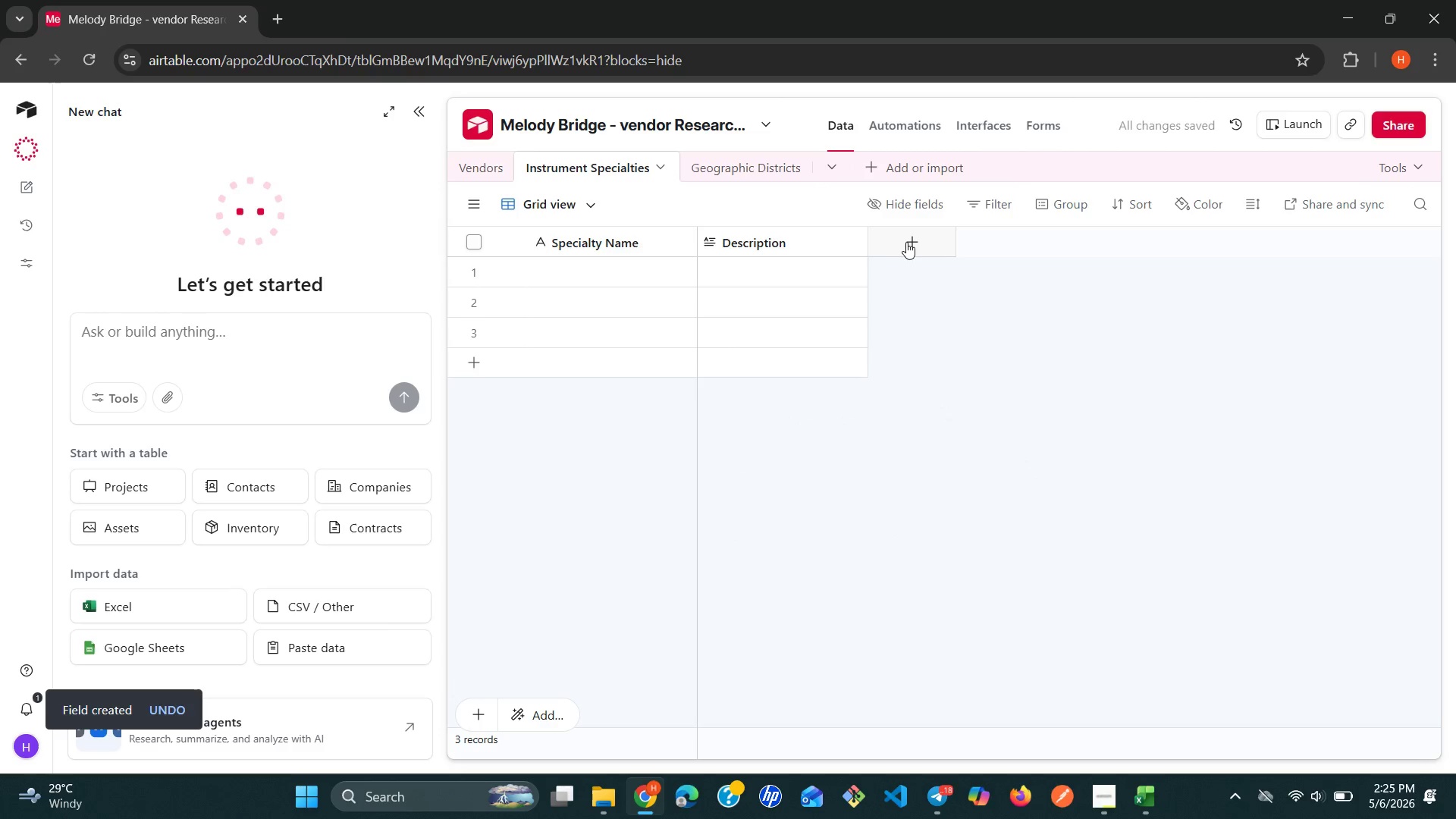 
left_click([911, 240])
 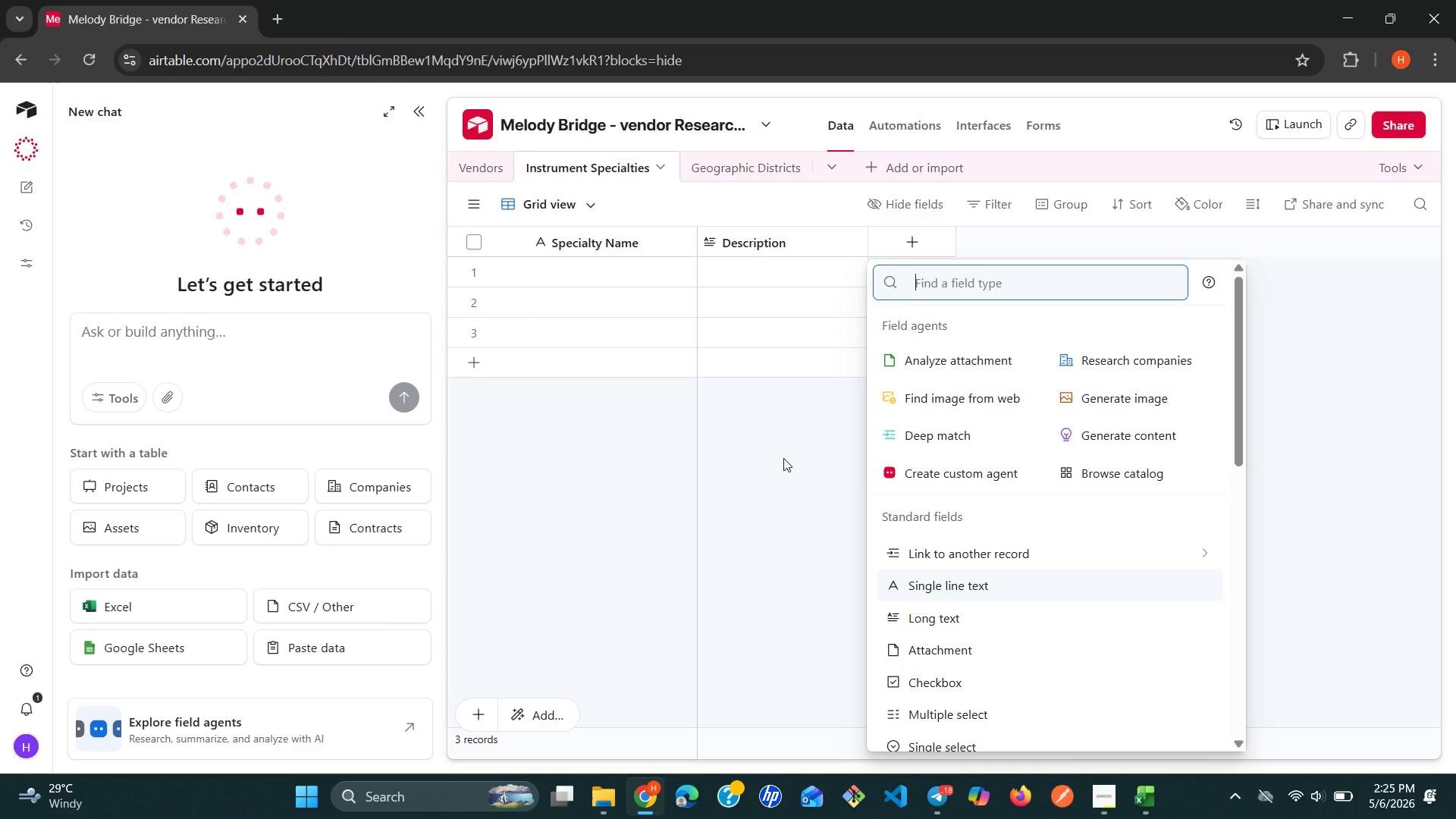 
wait(20.24)
 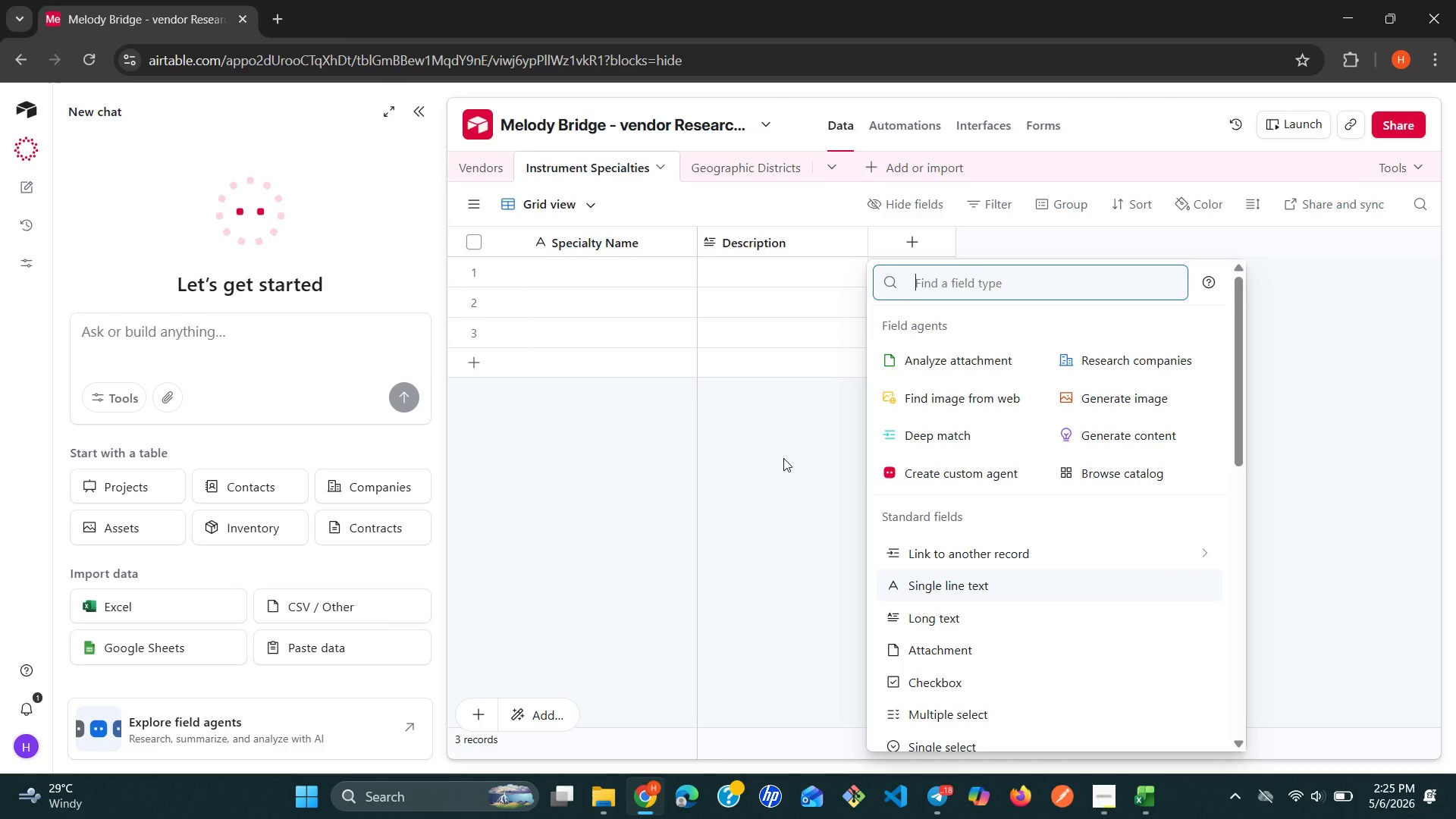 
key(L)
 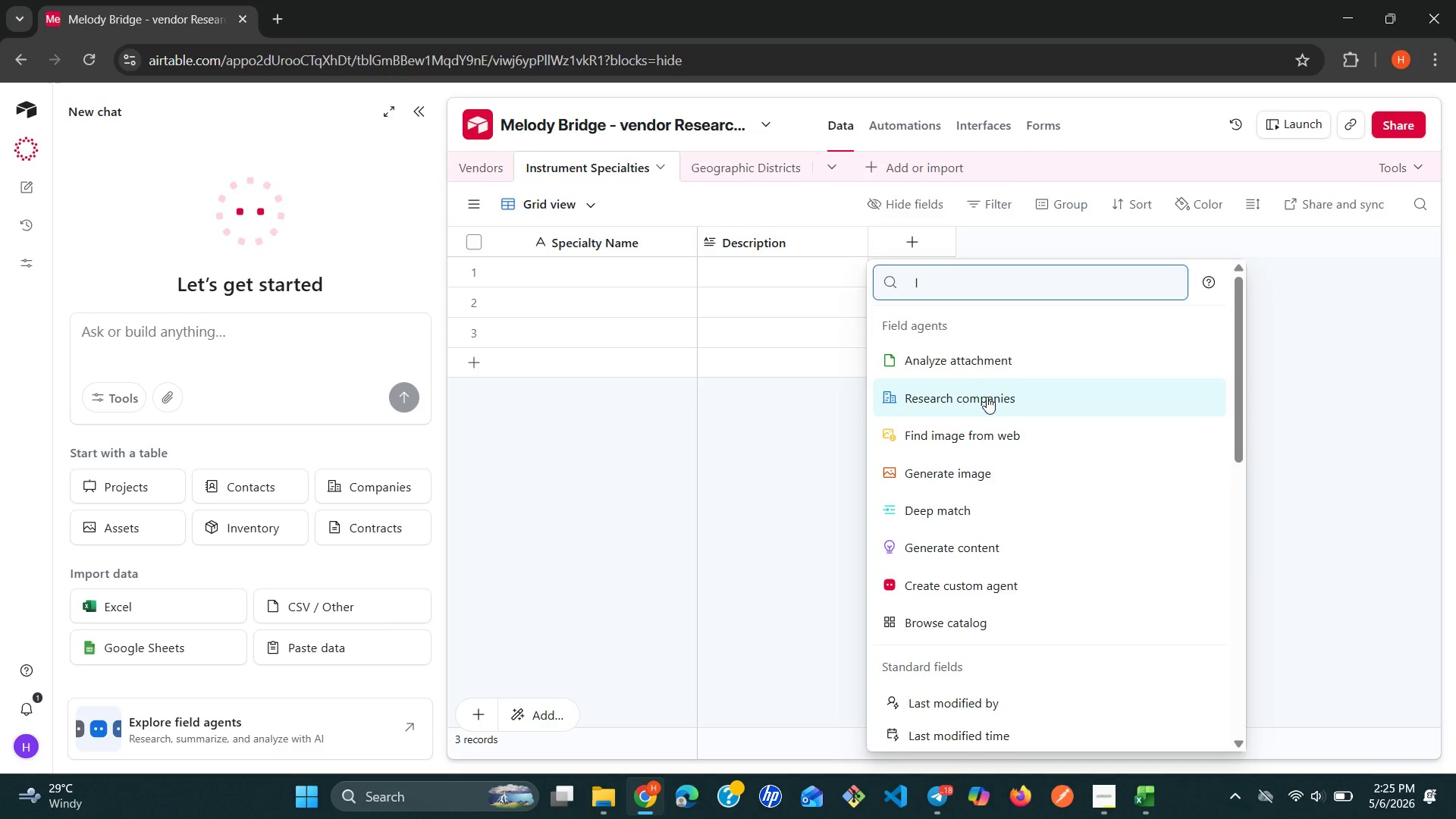 
key(I)
 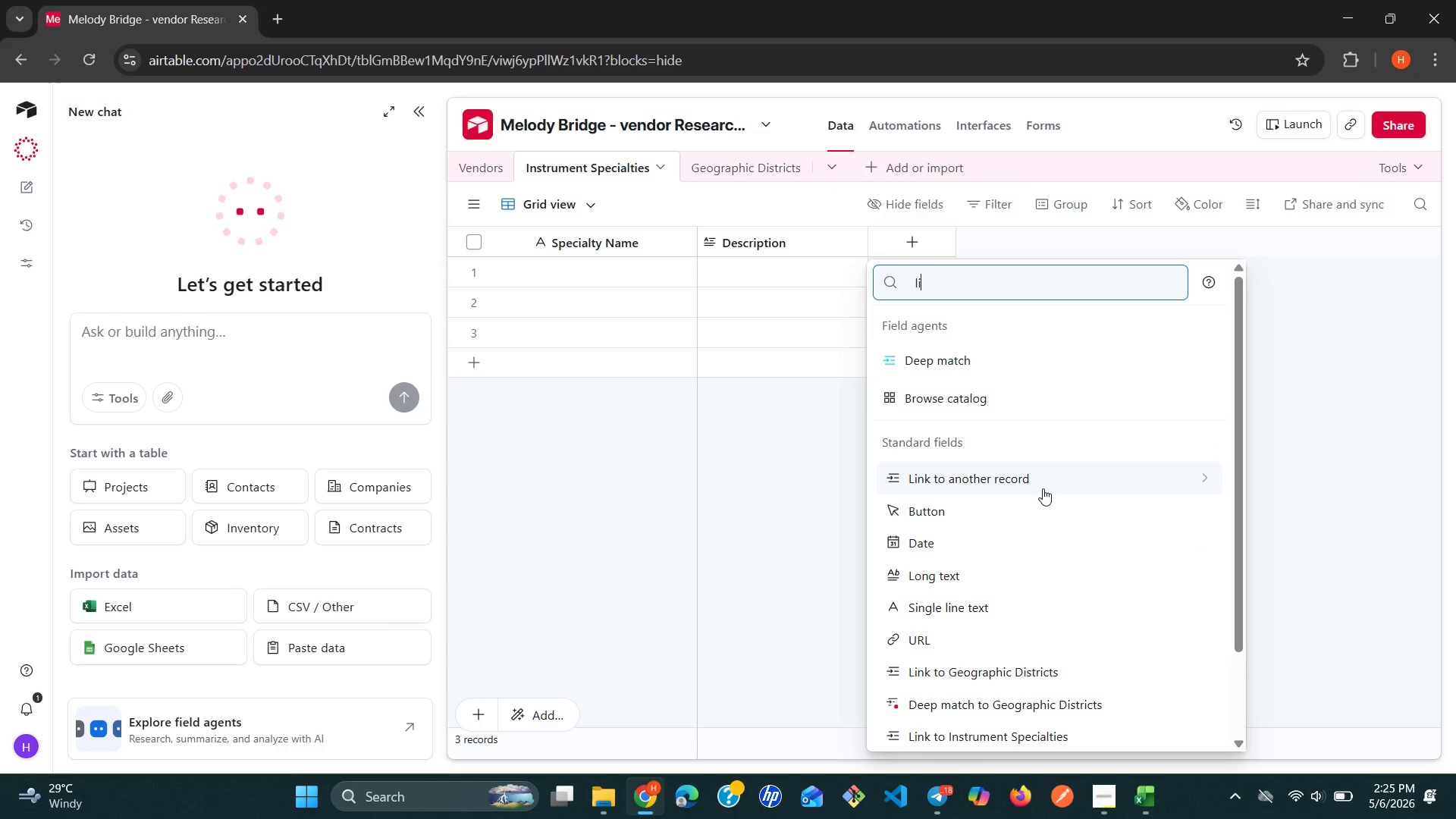 
left_click([1045, 482])
 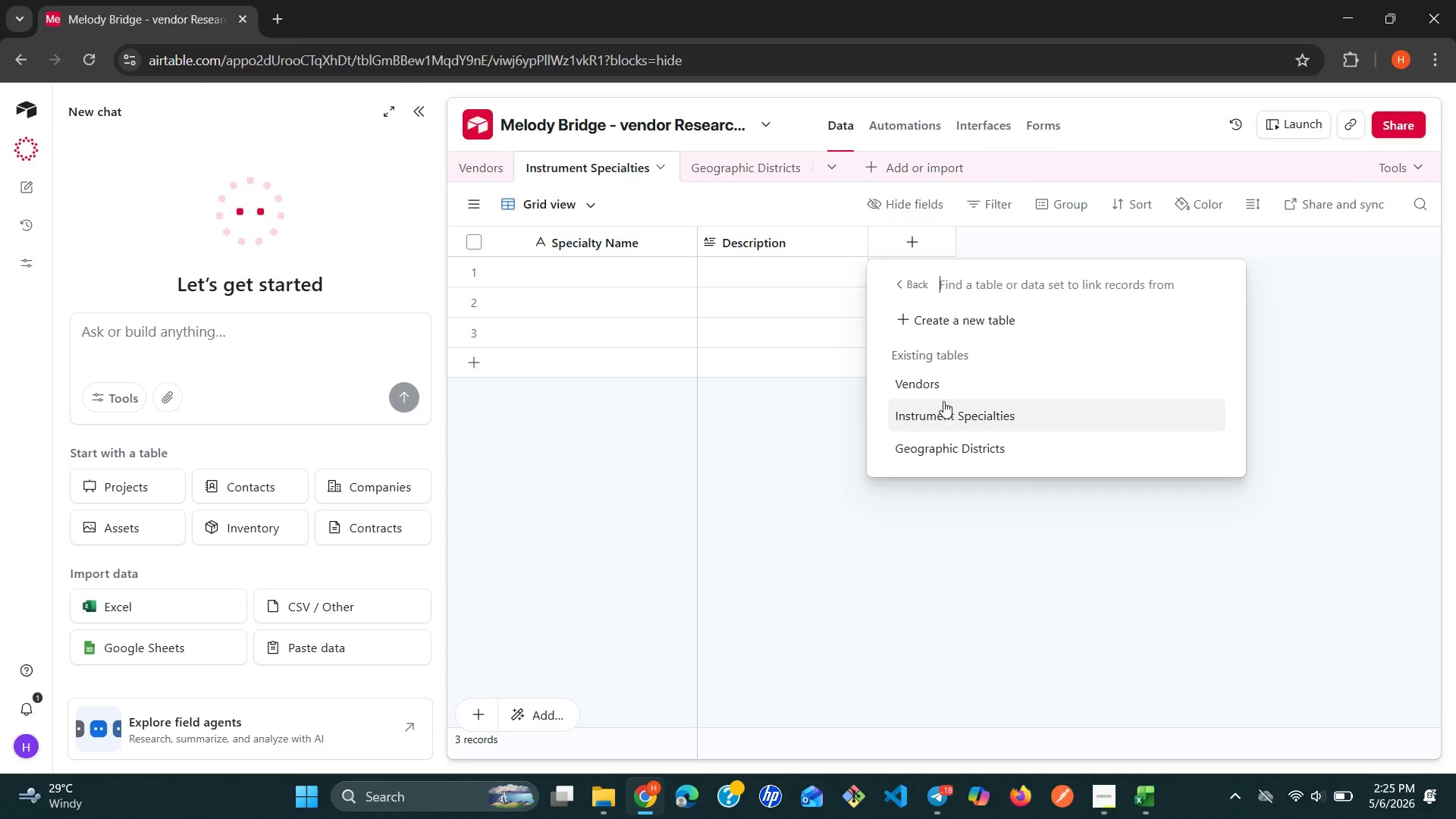 
left_click([943, 378])
 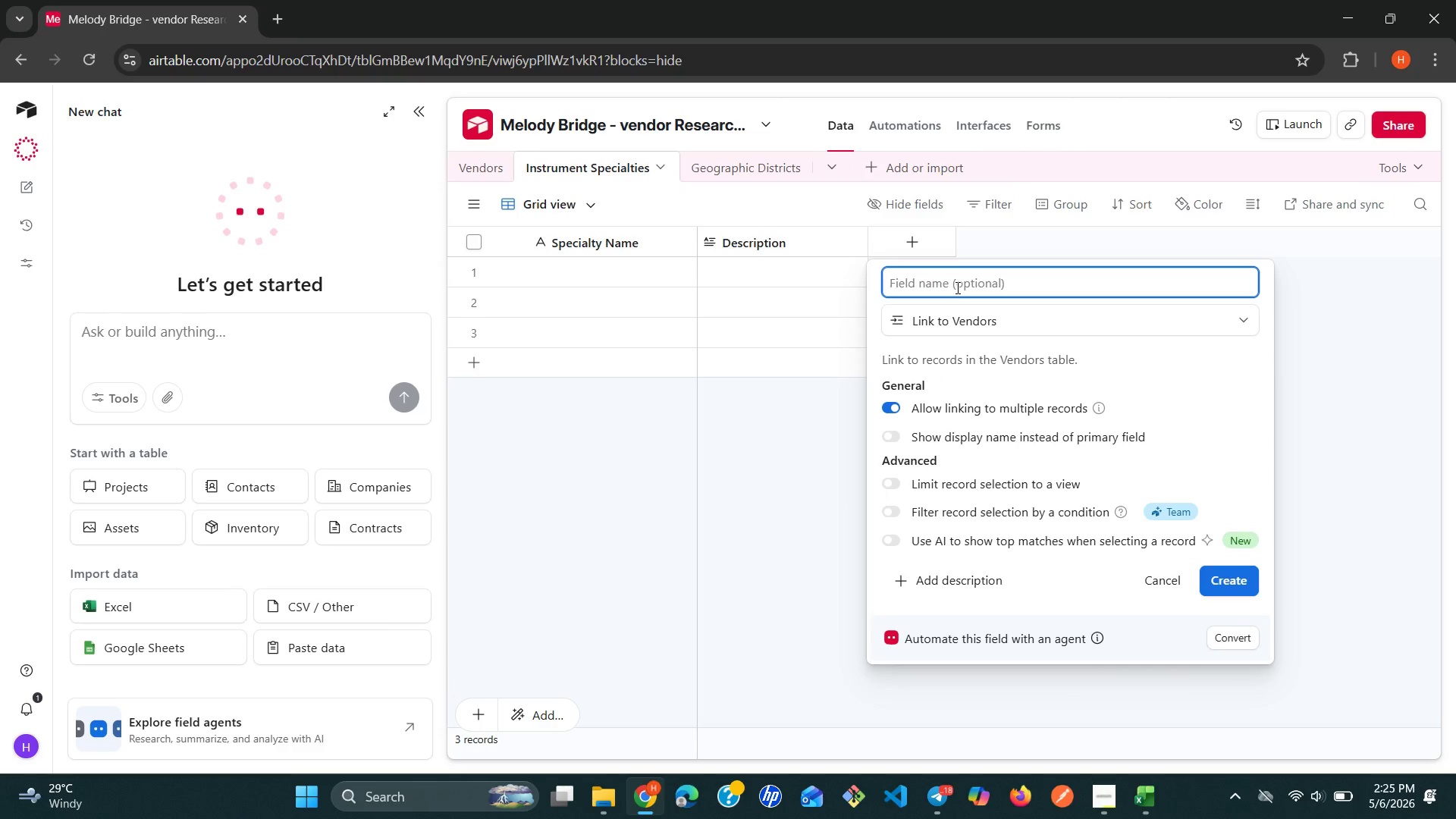 
type(Vendors)
 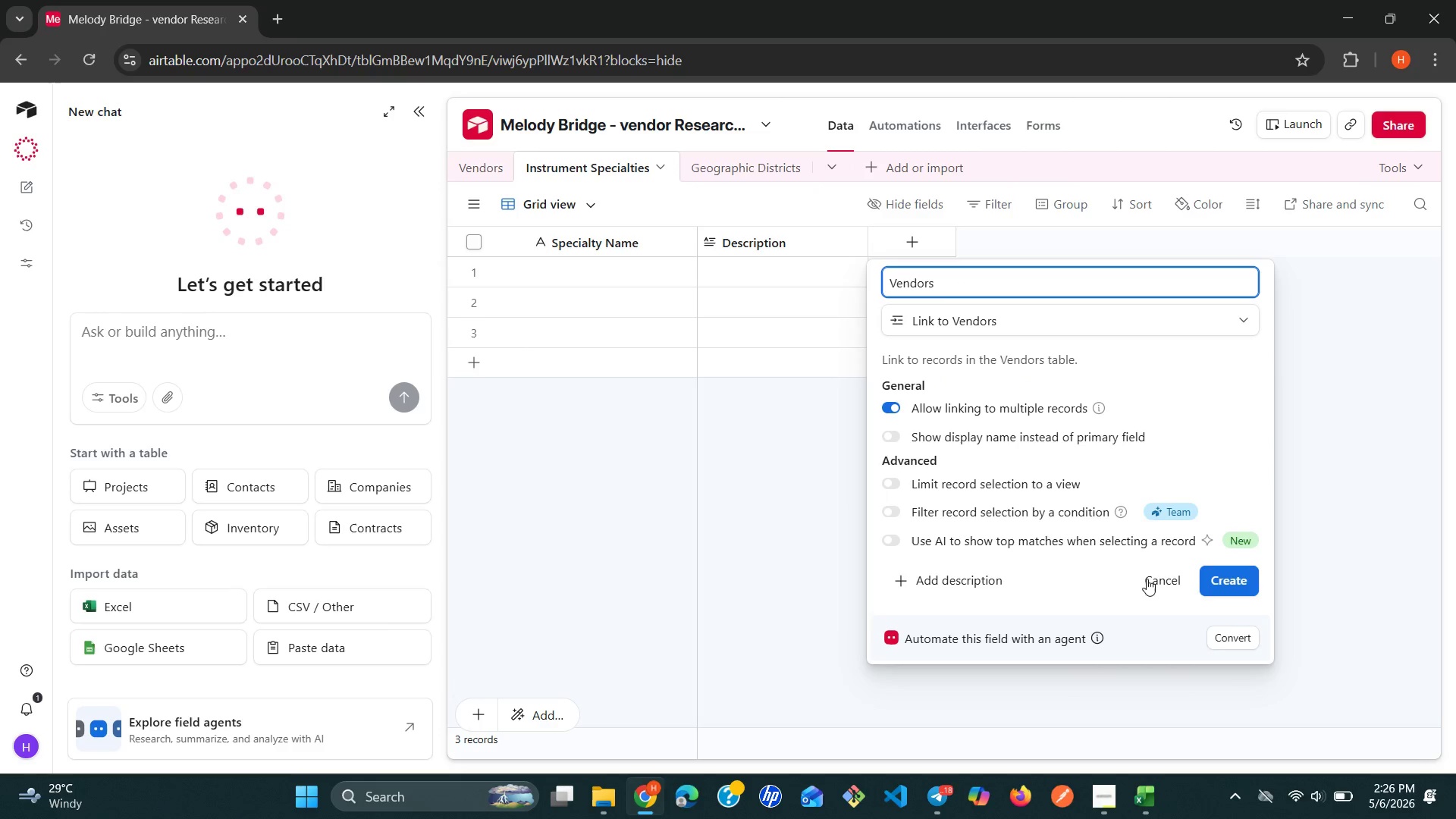 
left_click([1224, 587])
 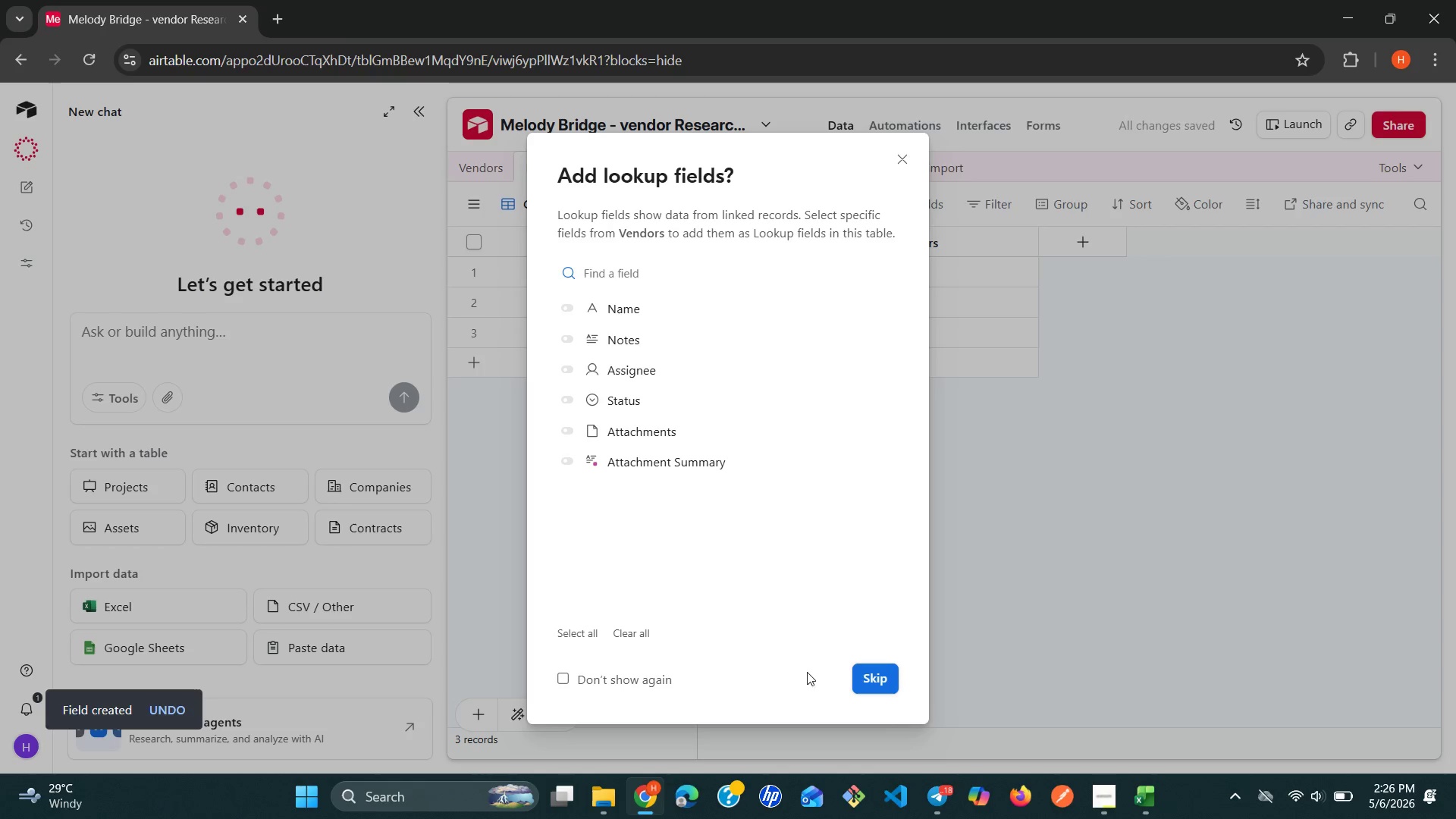 
left_click([901, 677])
 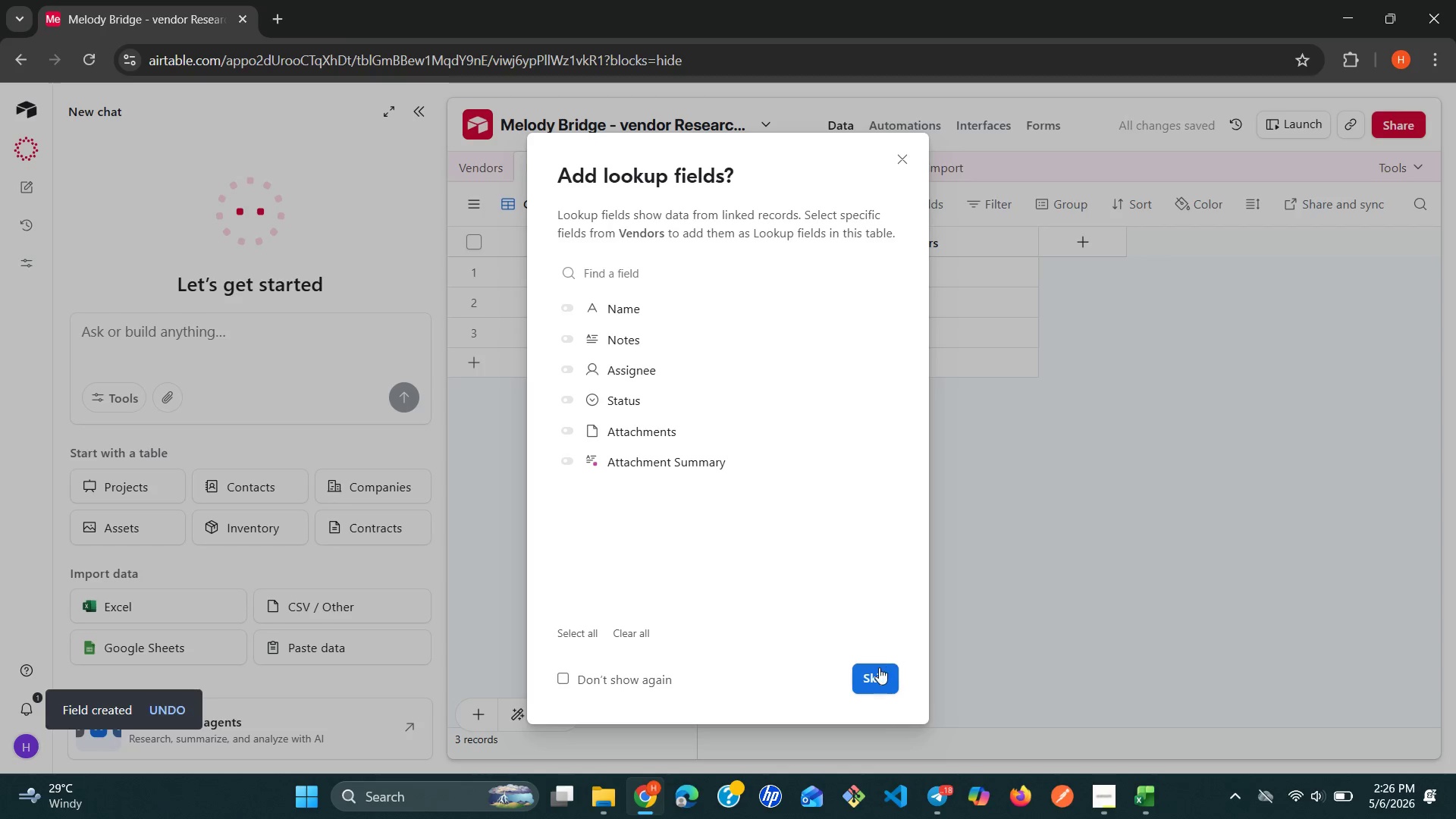 
left_click([879, 667])
 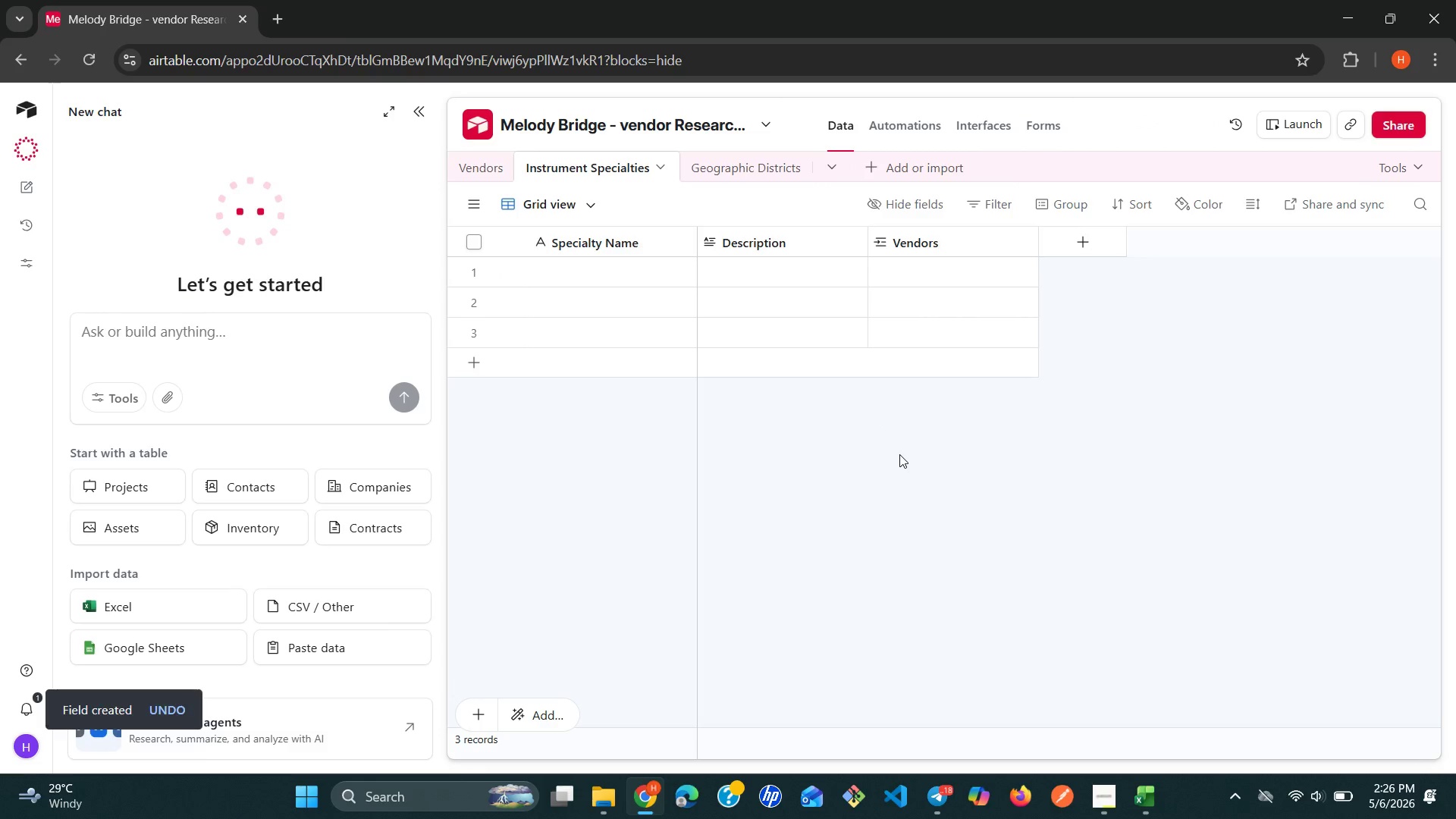 
wait(8.41)
 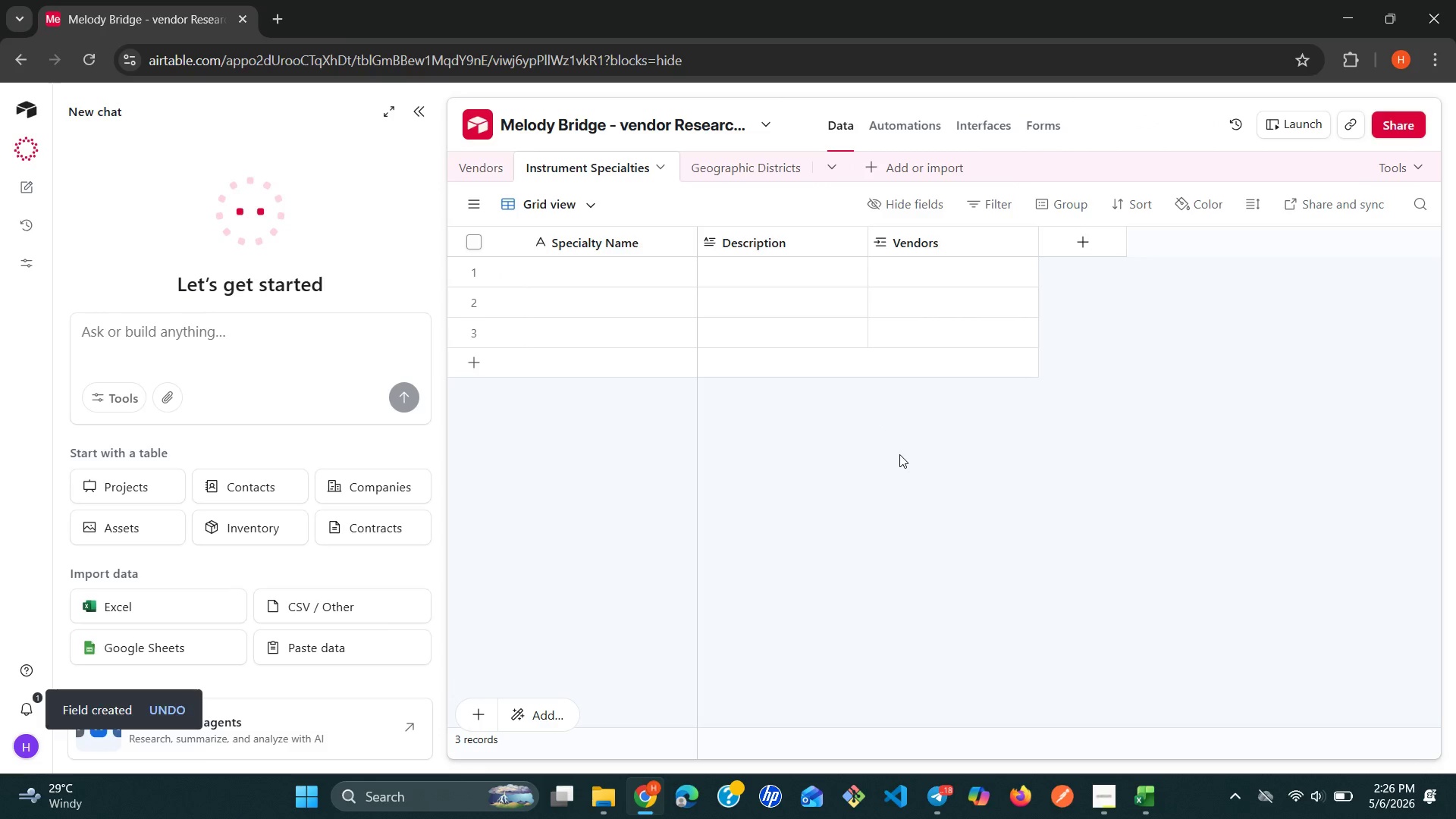 
left_click([575, 253])
 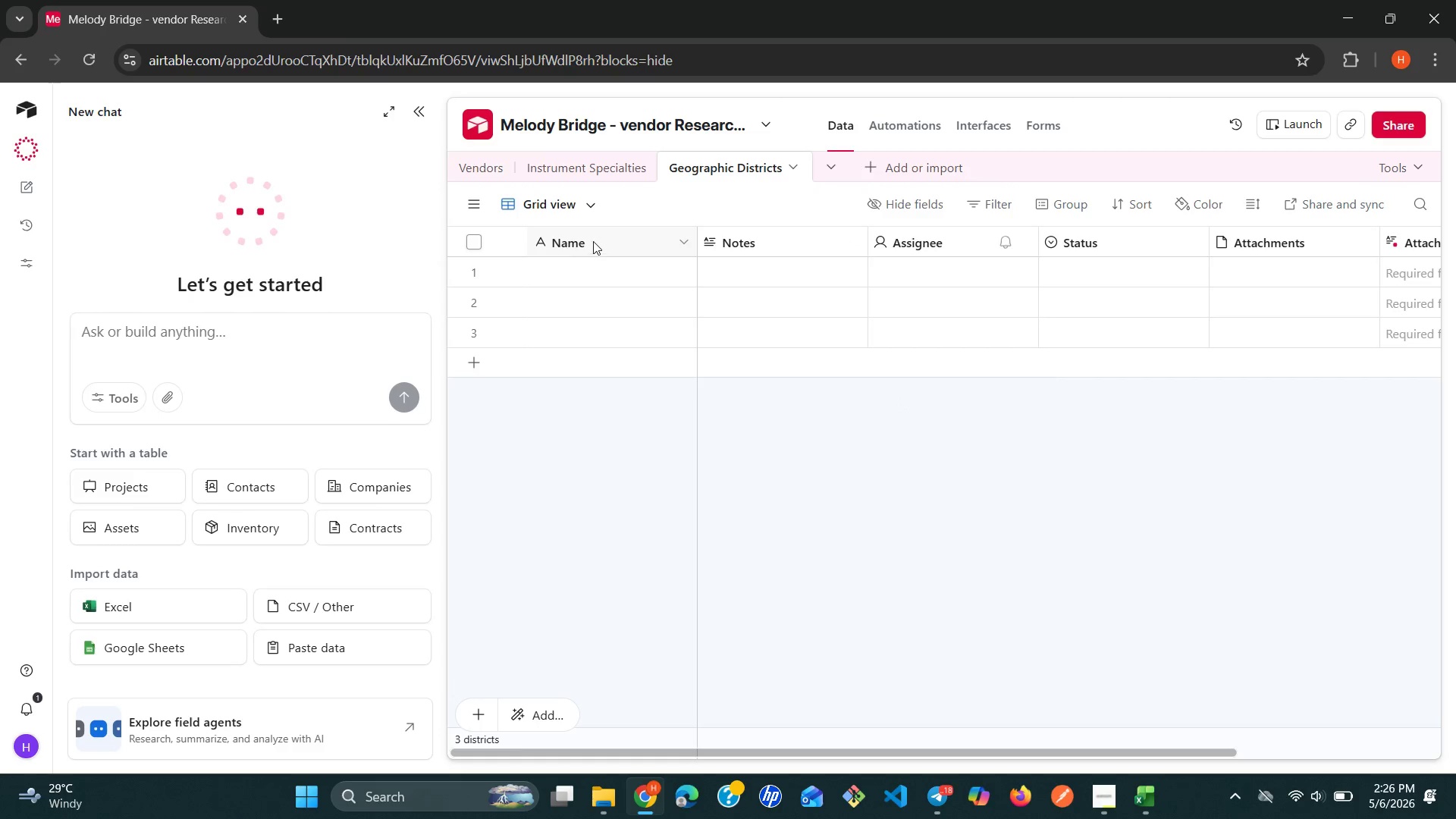 
double_click([593, 241])
 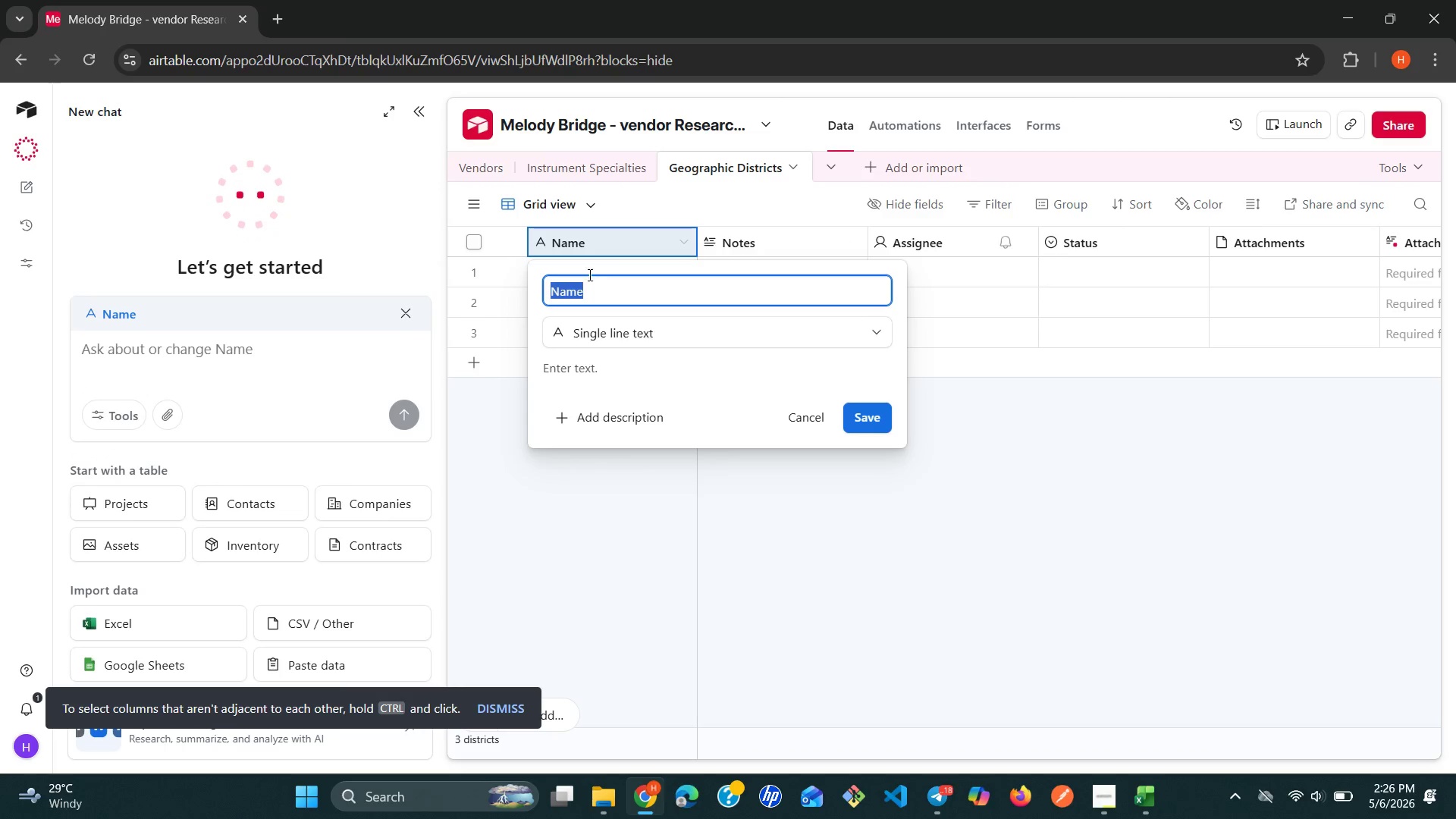 
left_click([588, 279])
 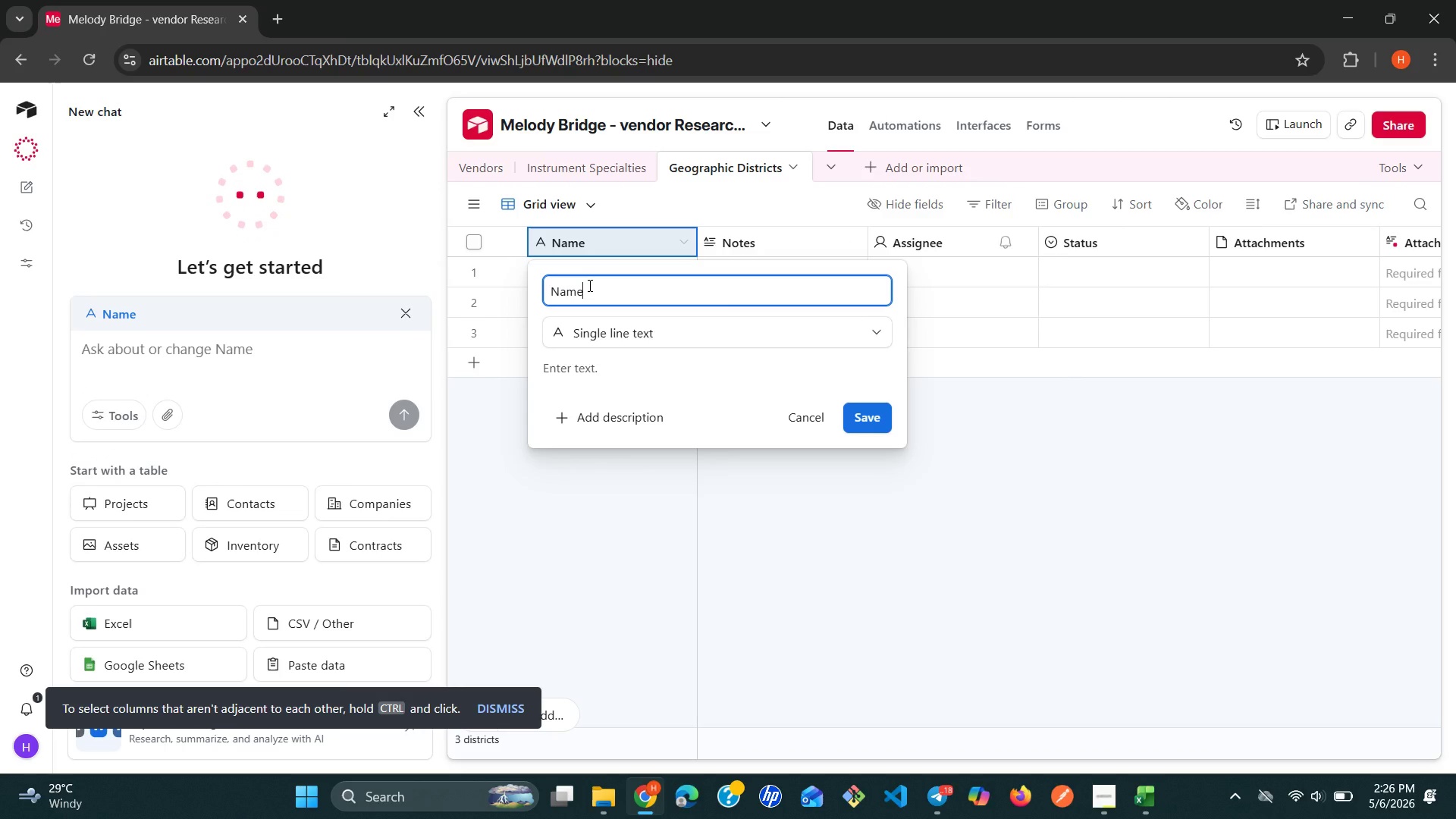 
key(Control+ArrowLeft)
 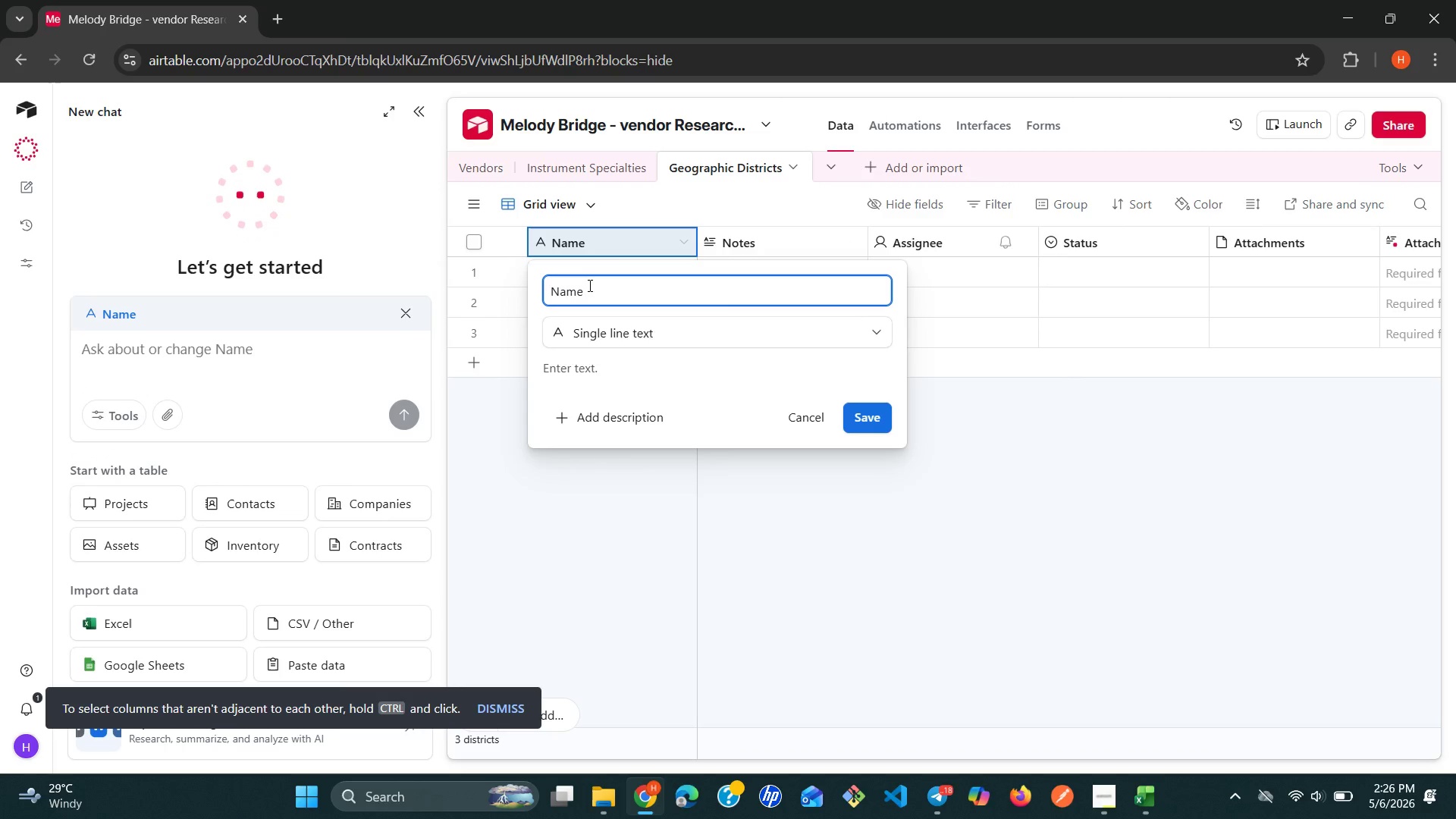 
type(District na)
key(Backspace)
key(Backspace)
 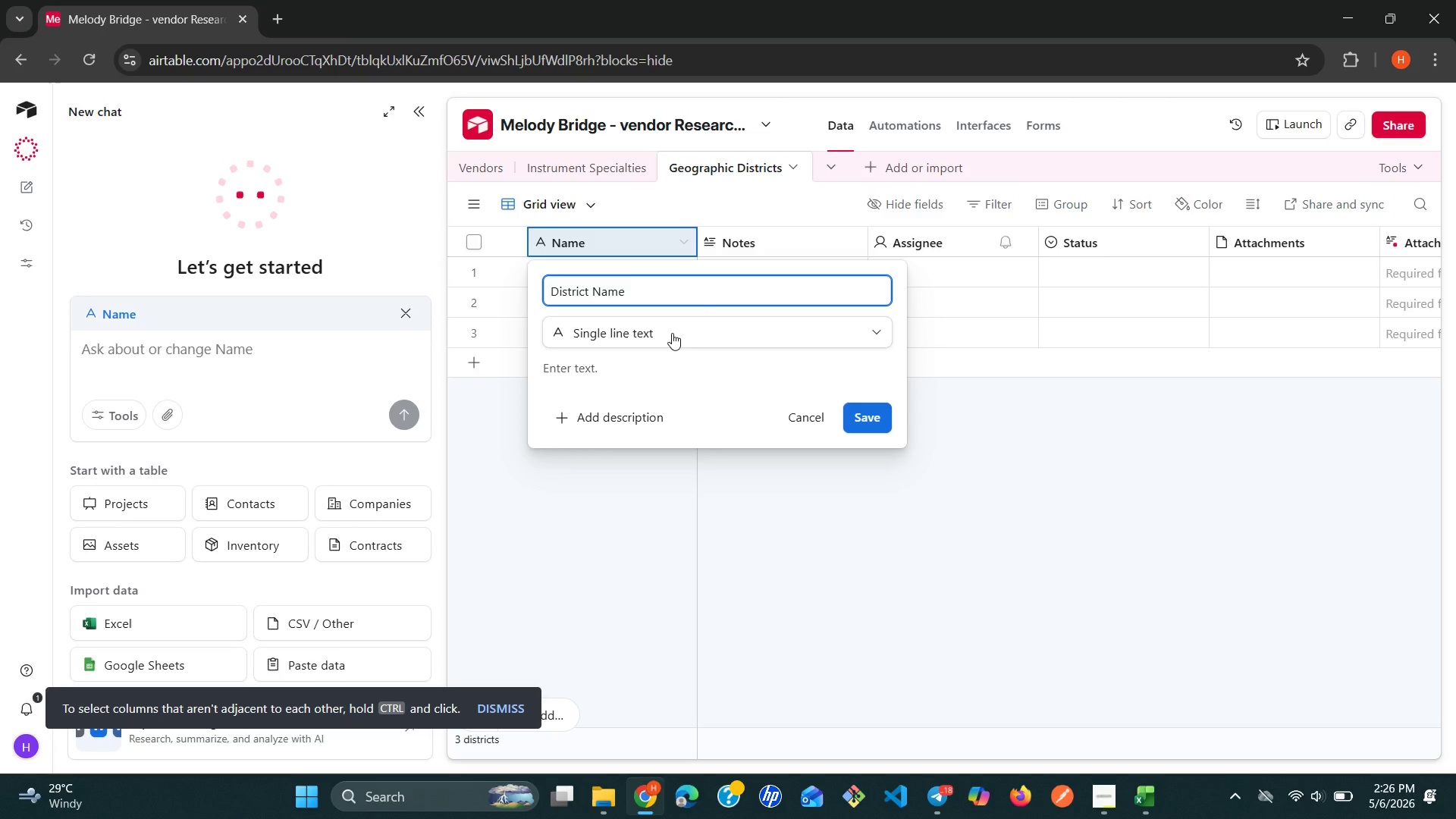 
wait(5.56)
 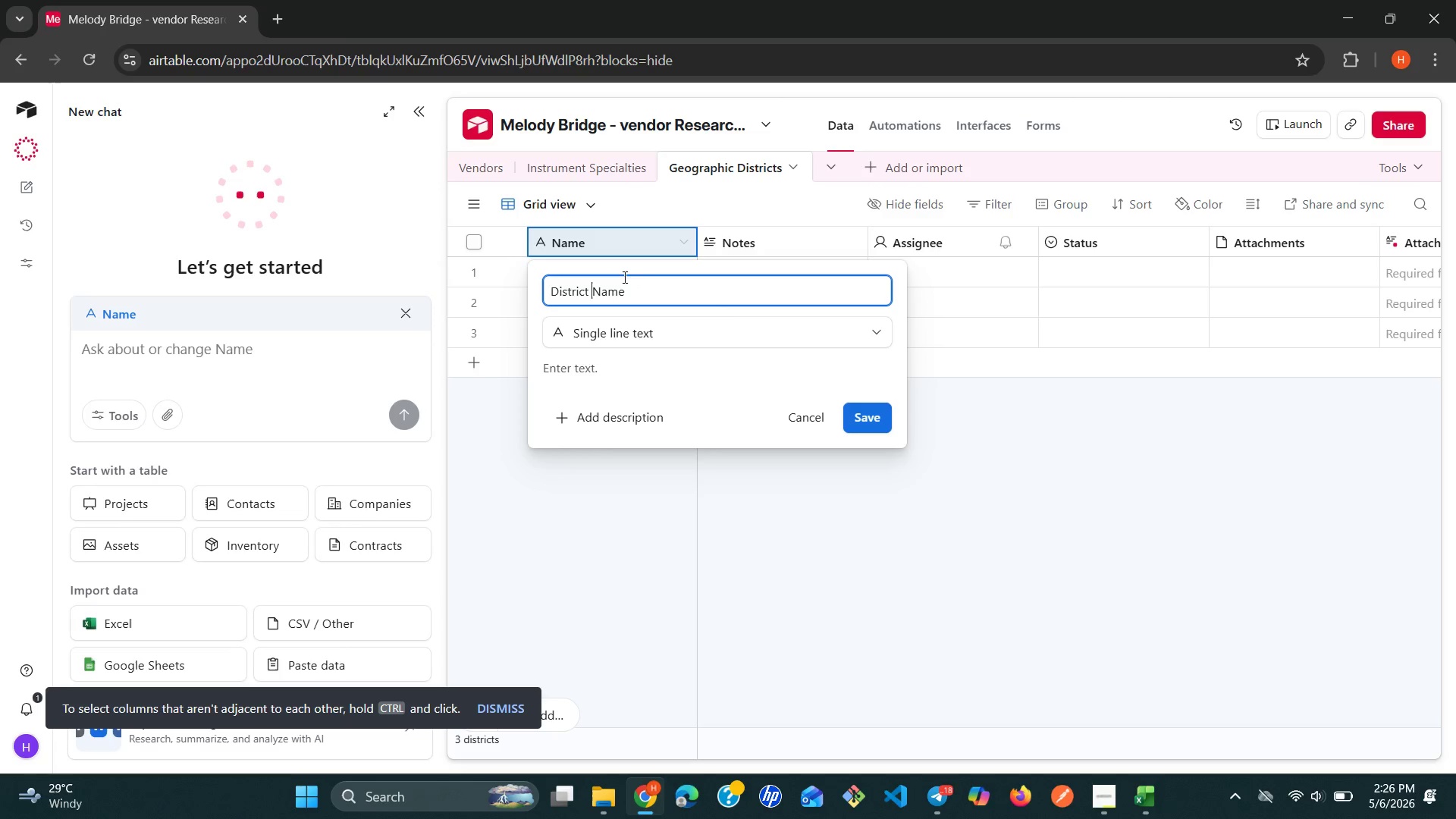 
left_click([880, 410])
 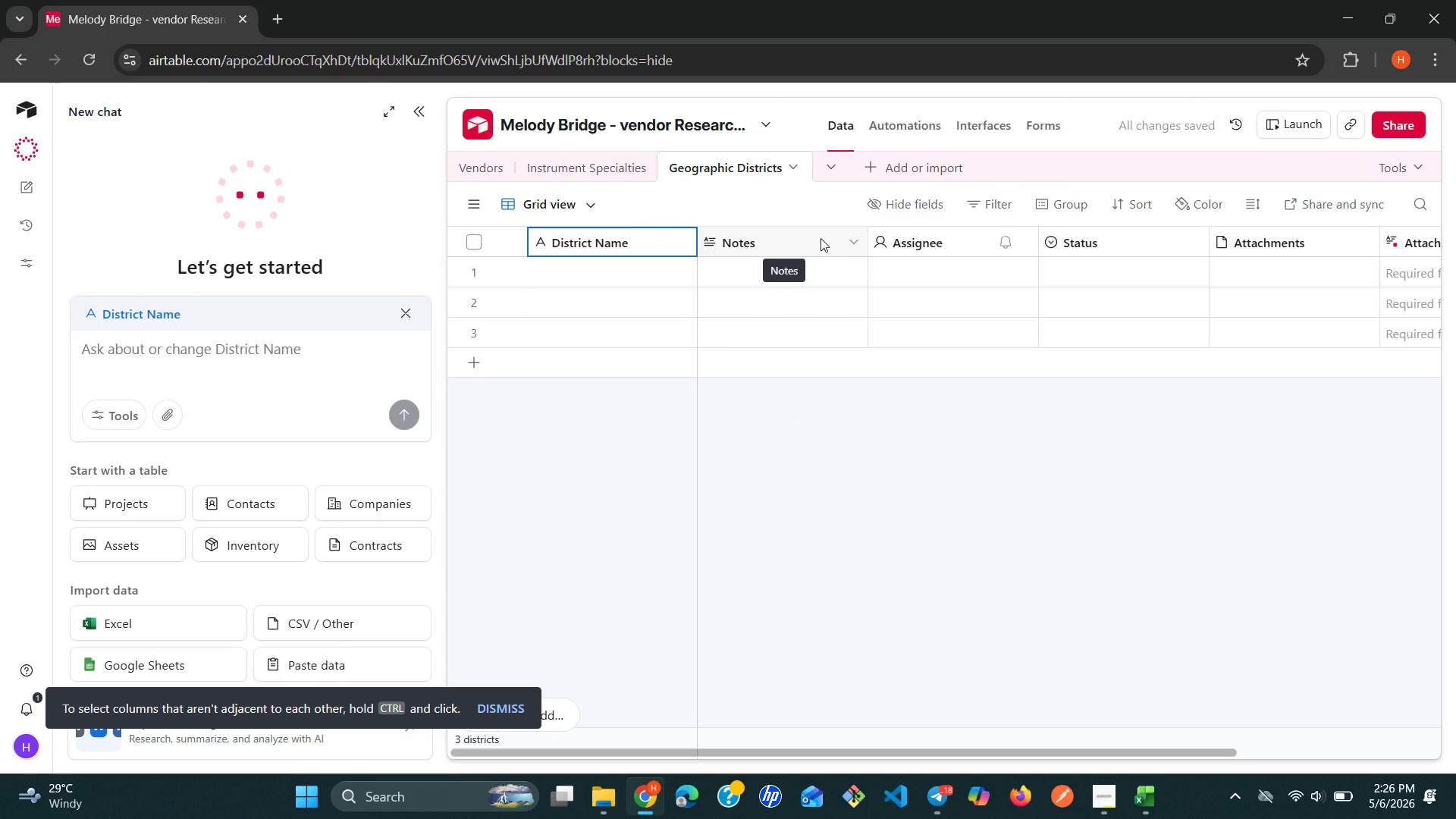 
wait(7.47)
 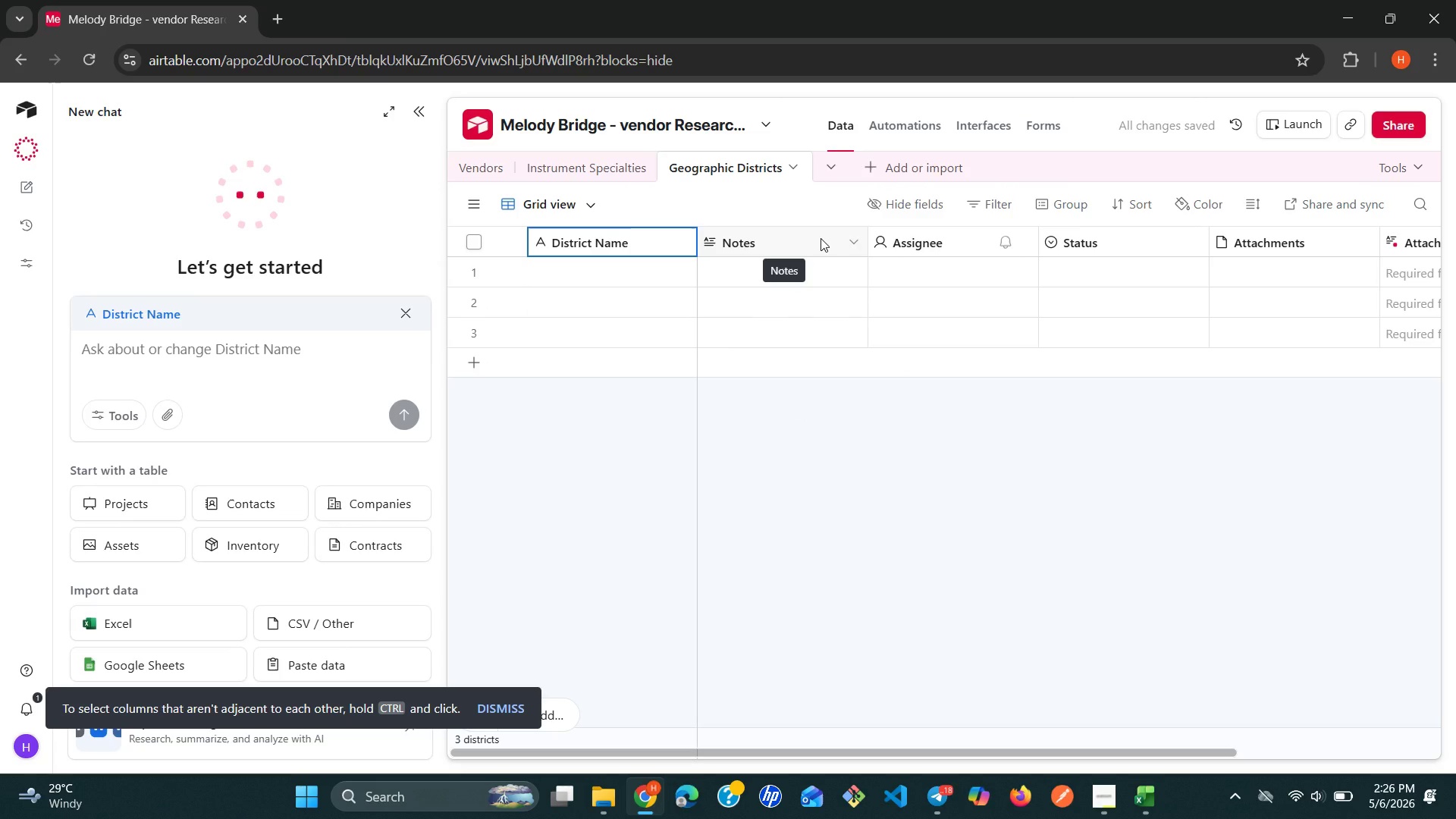 
left_click([824, 238])
 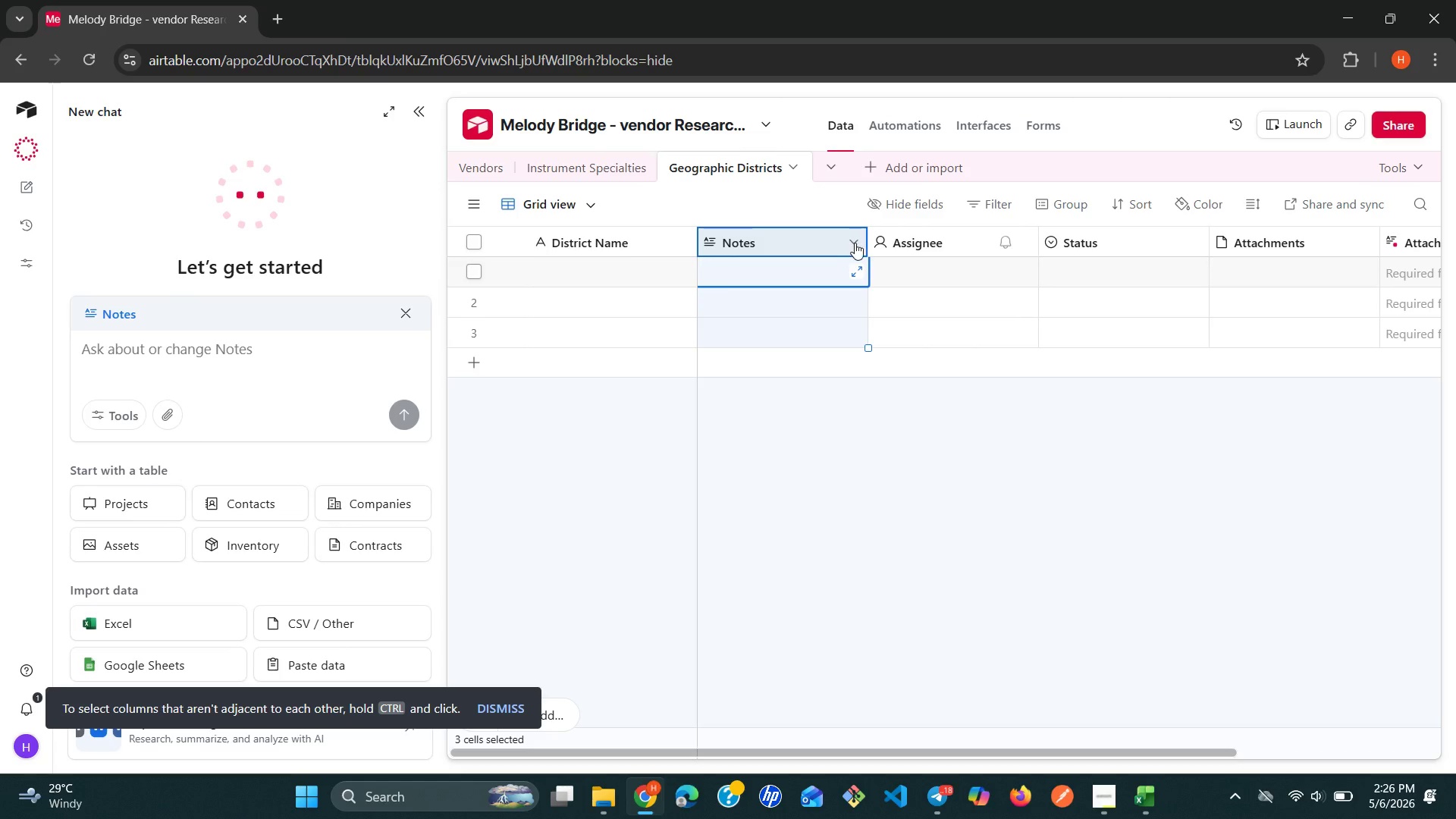 
left_click([855, 243])
 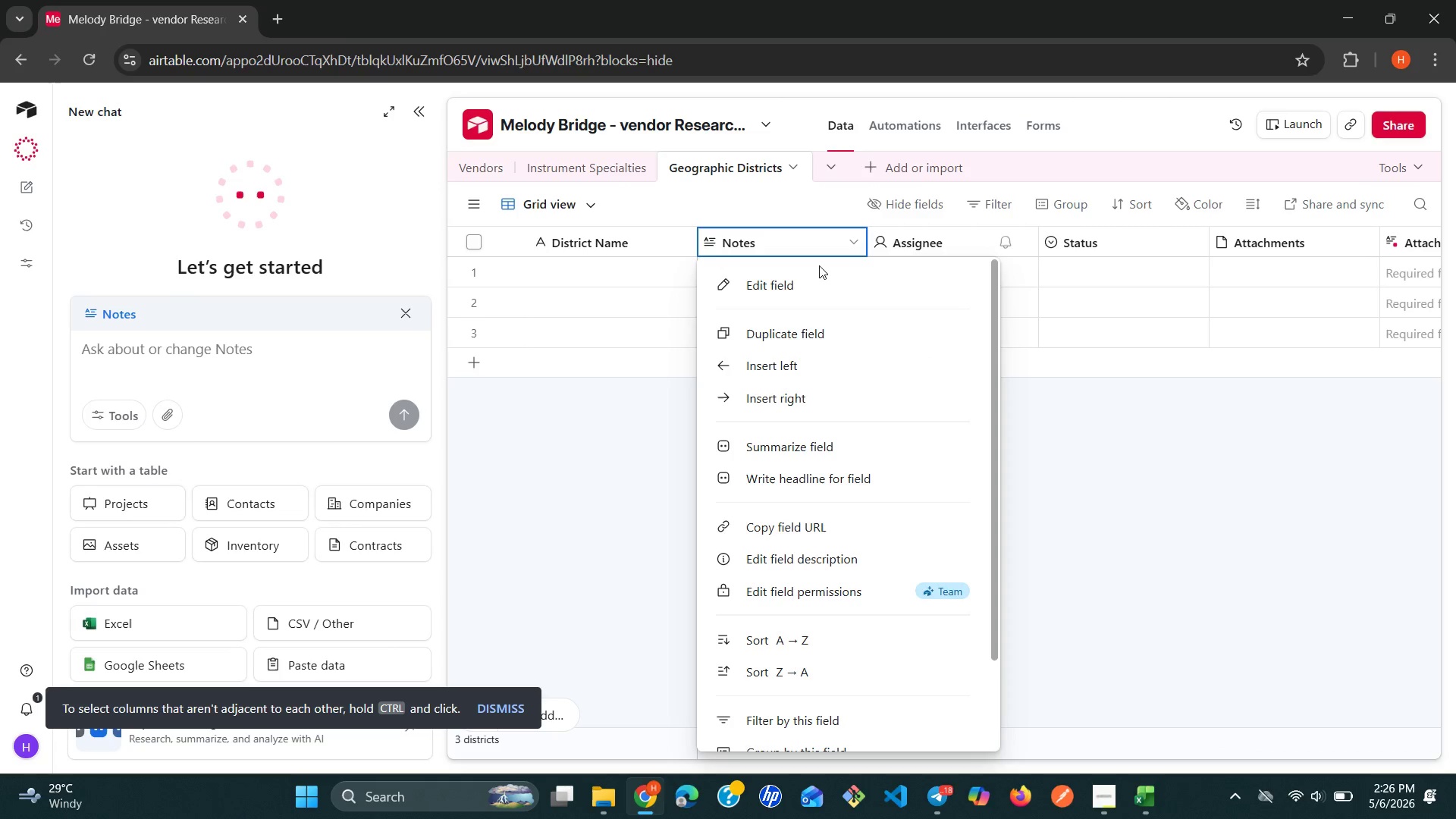 
left_click([817, 278])
 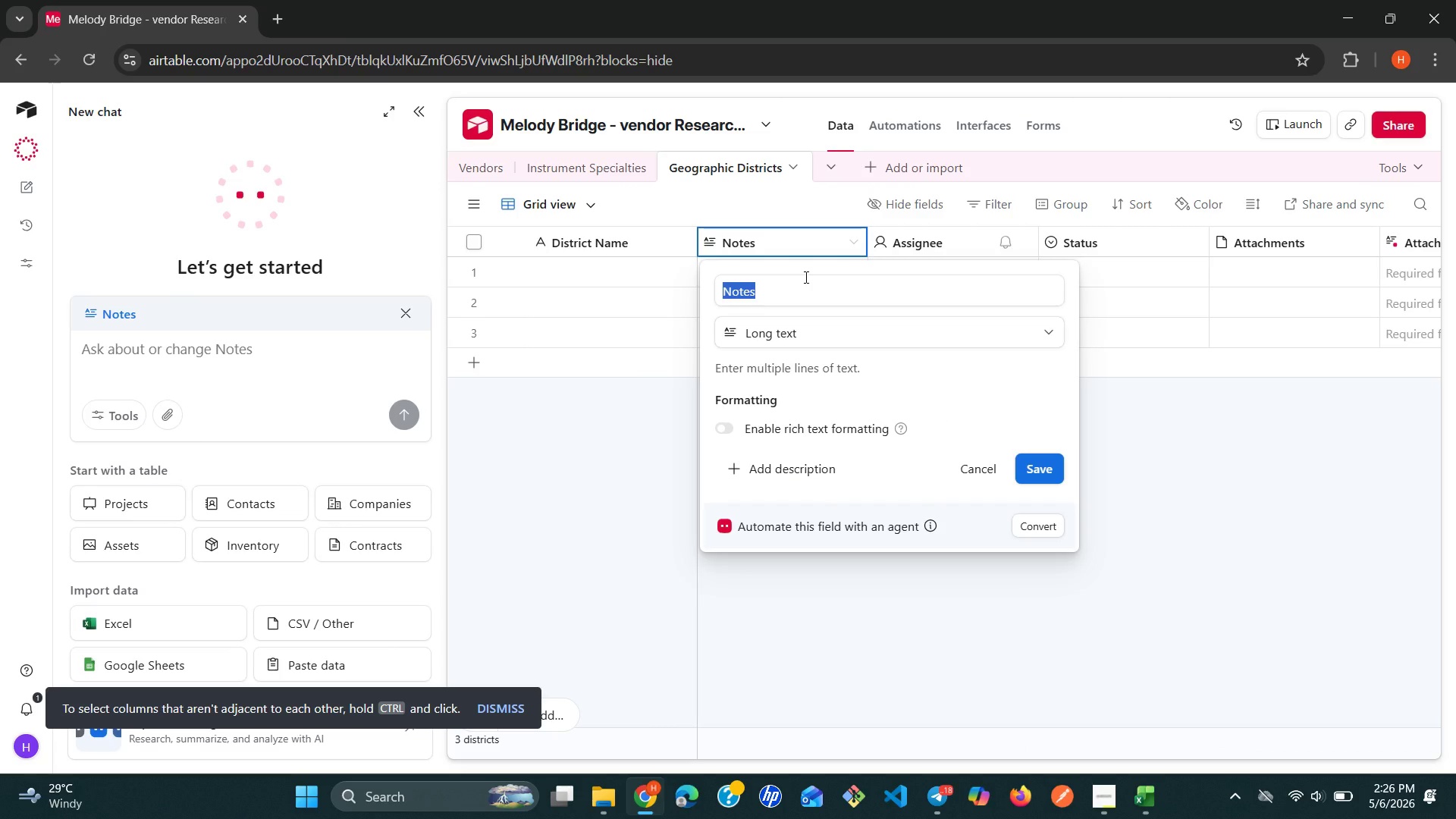 
wait(8.58)
 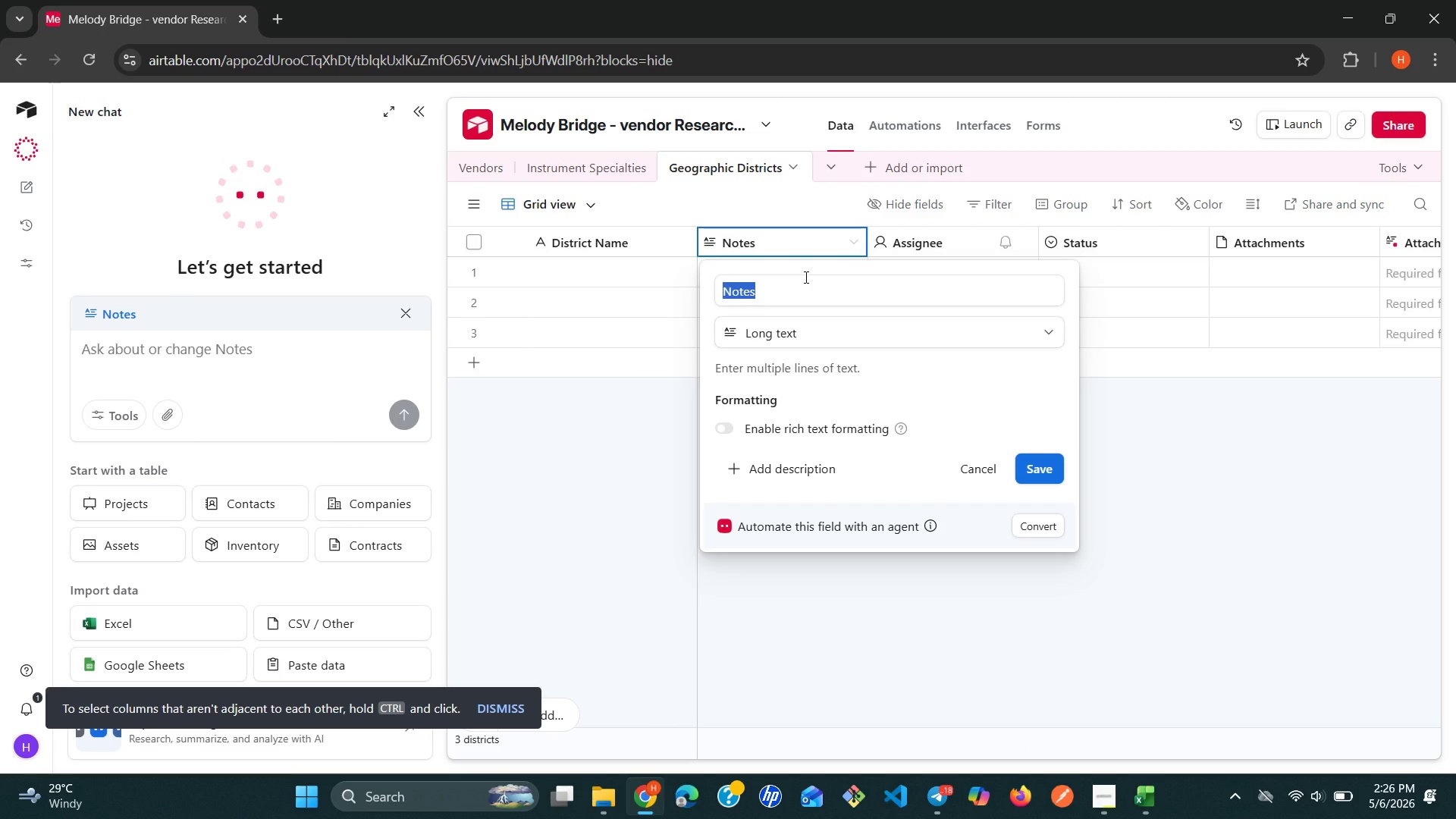 
type(City/Metro Area)
 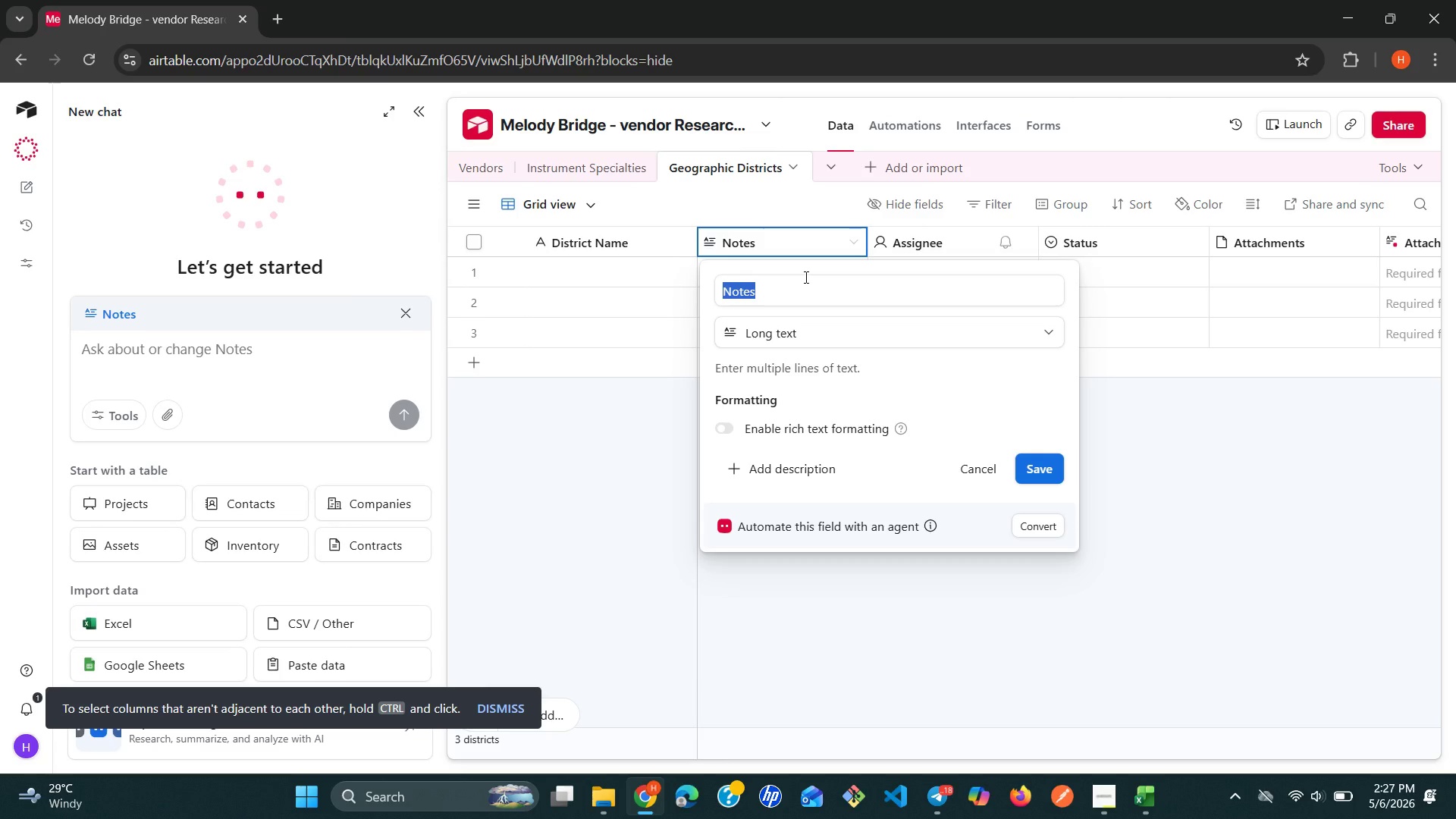 
left_click([840, 326])
 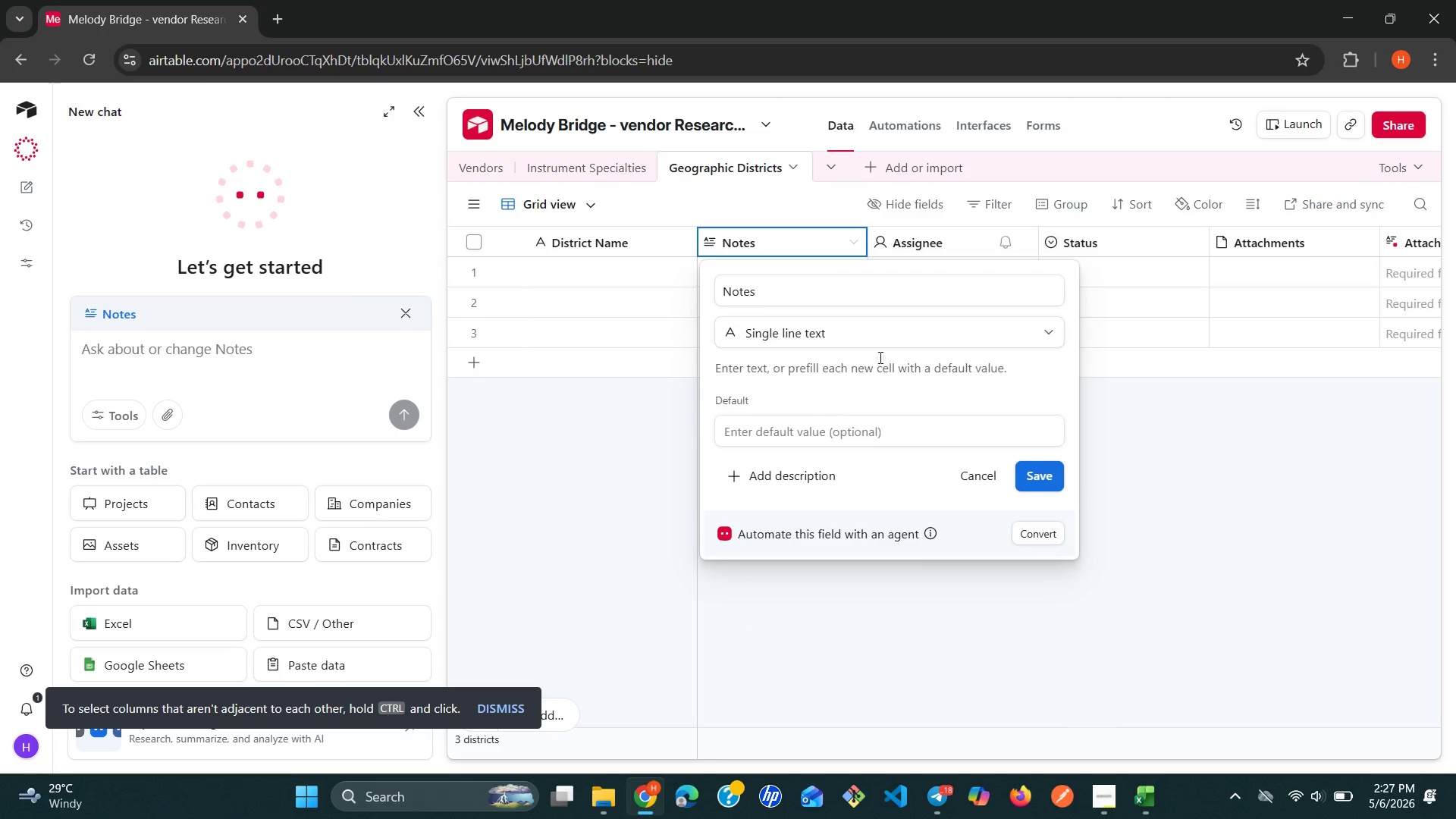 
wait(5.2)
 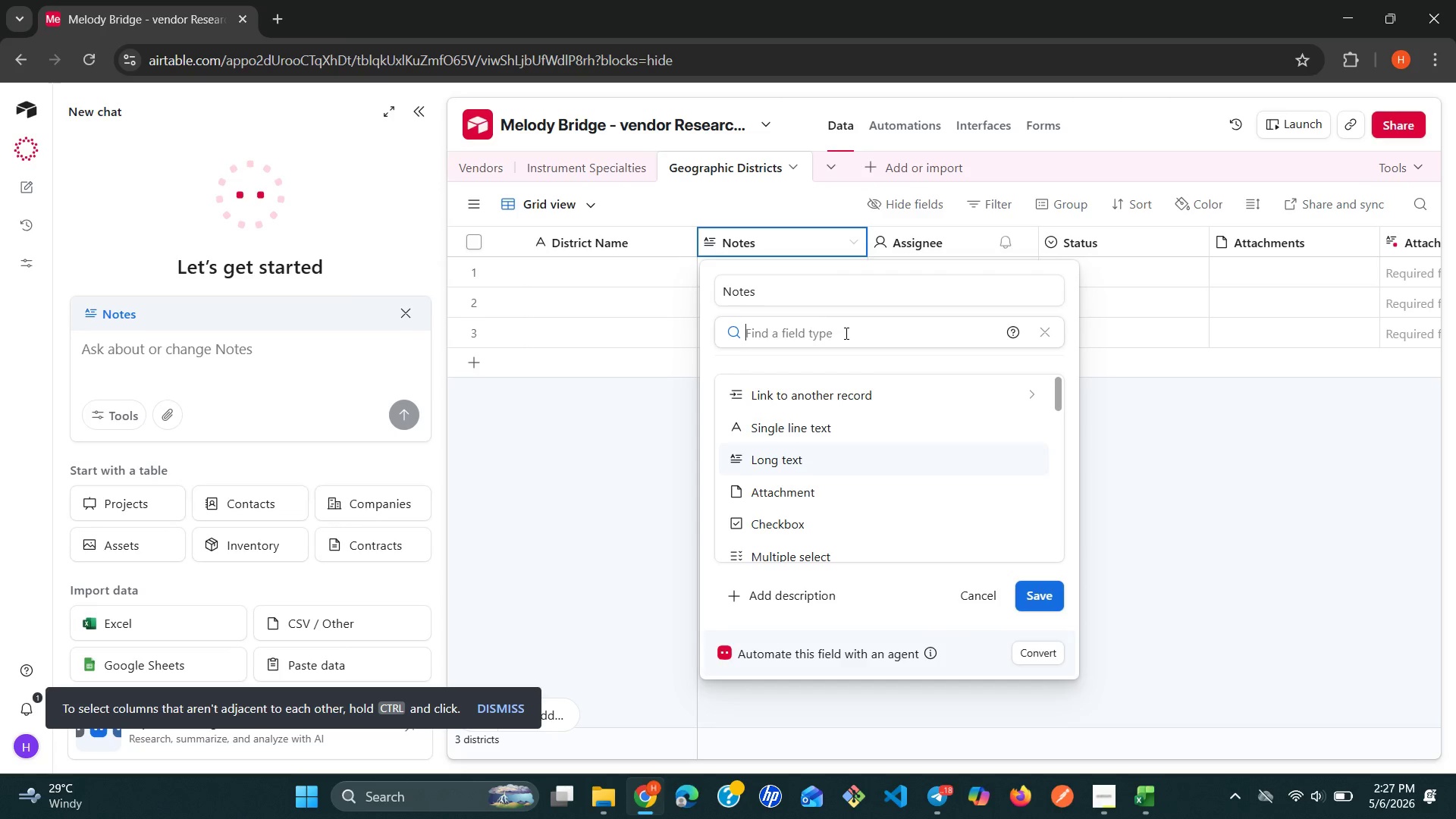 
left_click([1045, 488])
 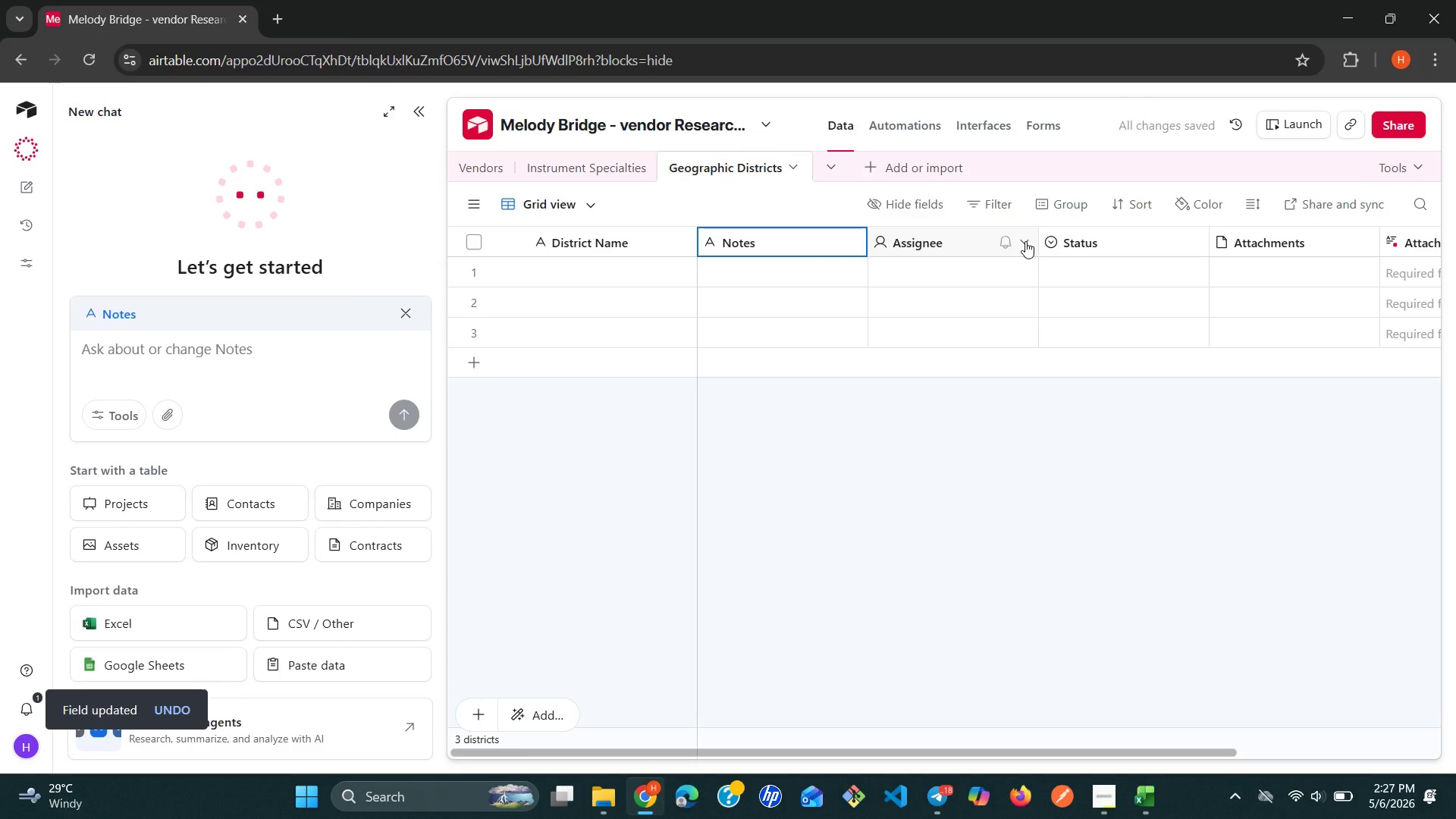 
left_click([1027, 231])
 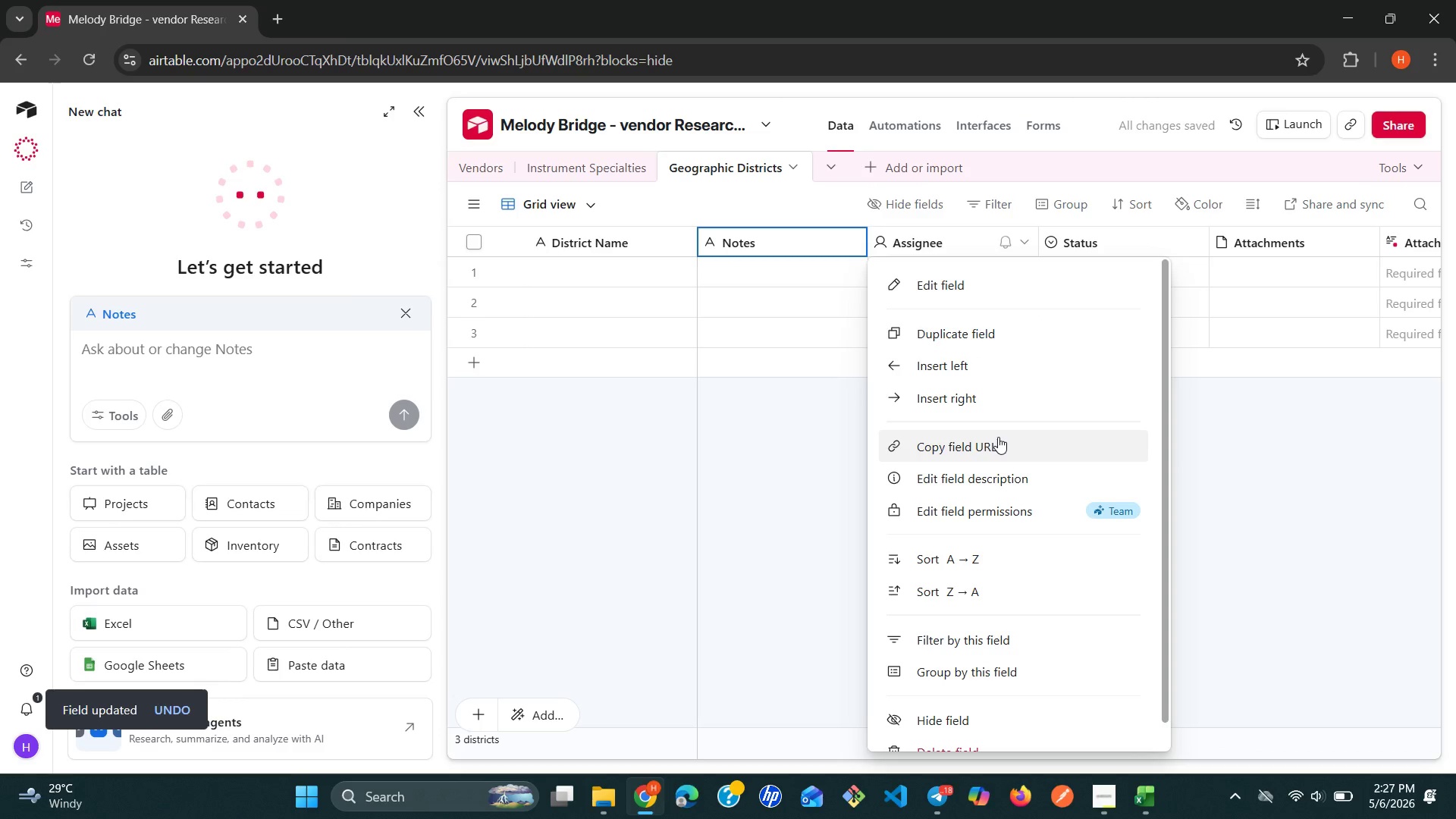 
scroll: coordinate [992, 479], scroll_direction: down, amount: 6.0
 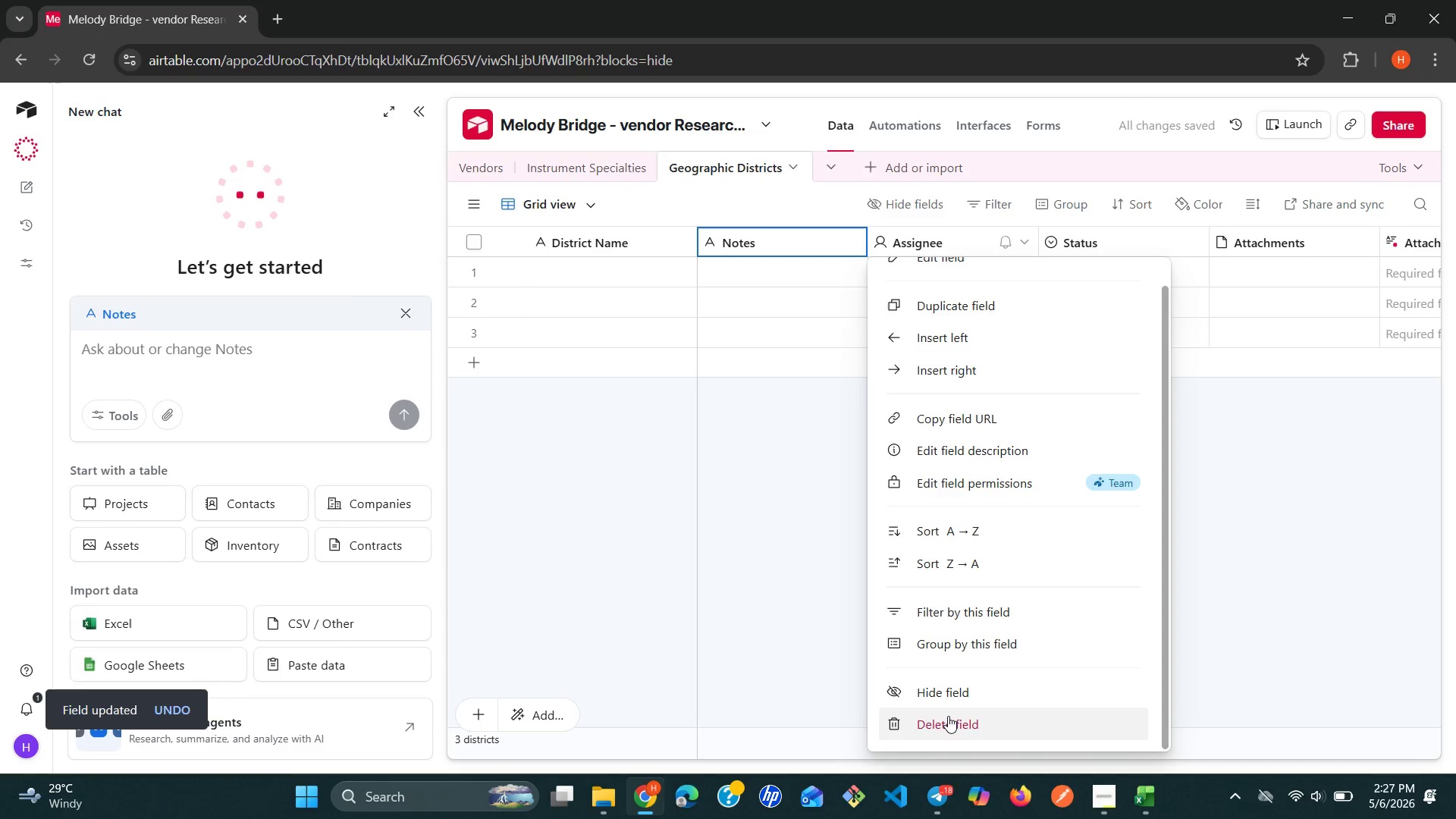 
left_click([948, 716])
 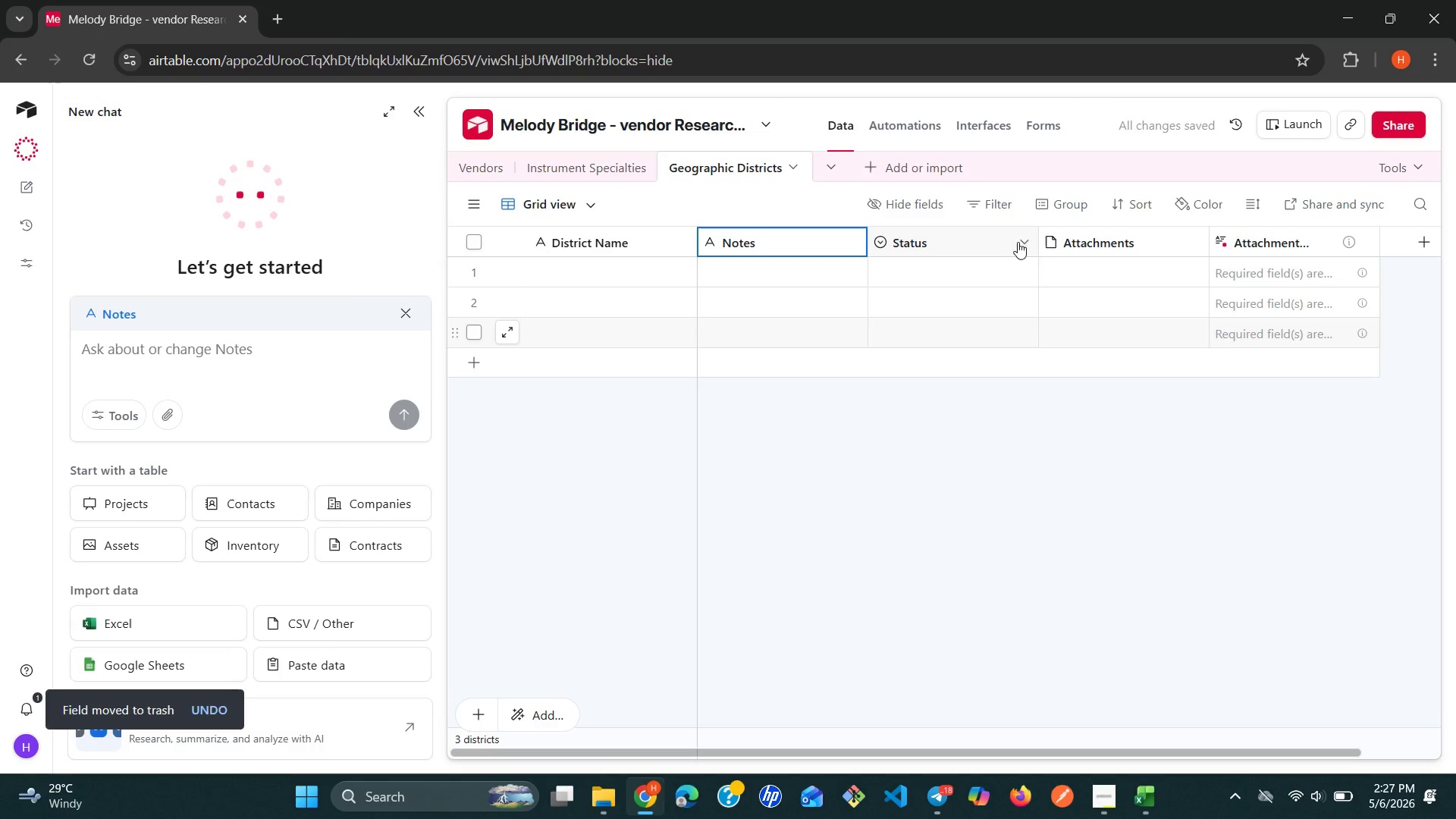 
double_click([954, 246])
 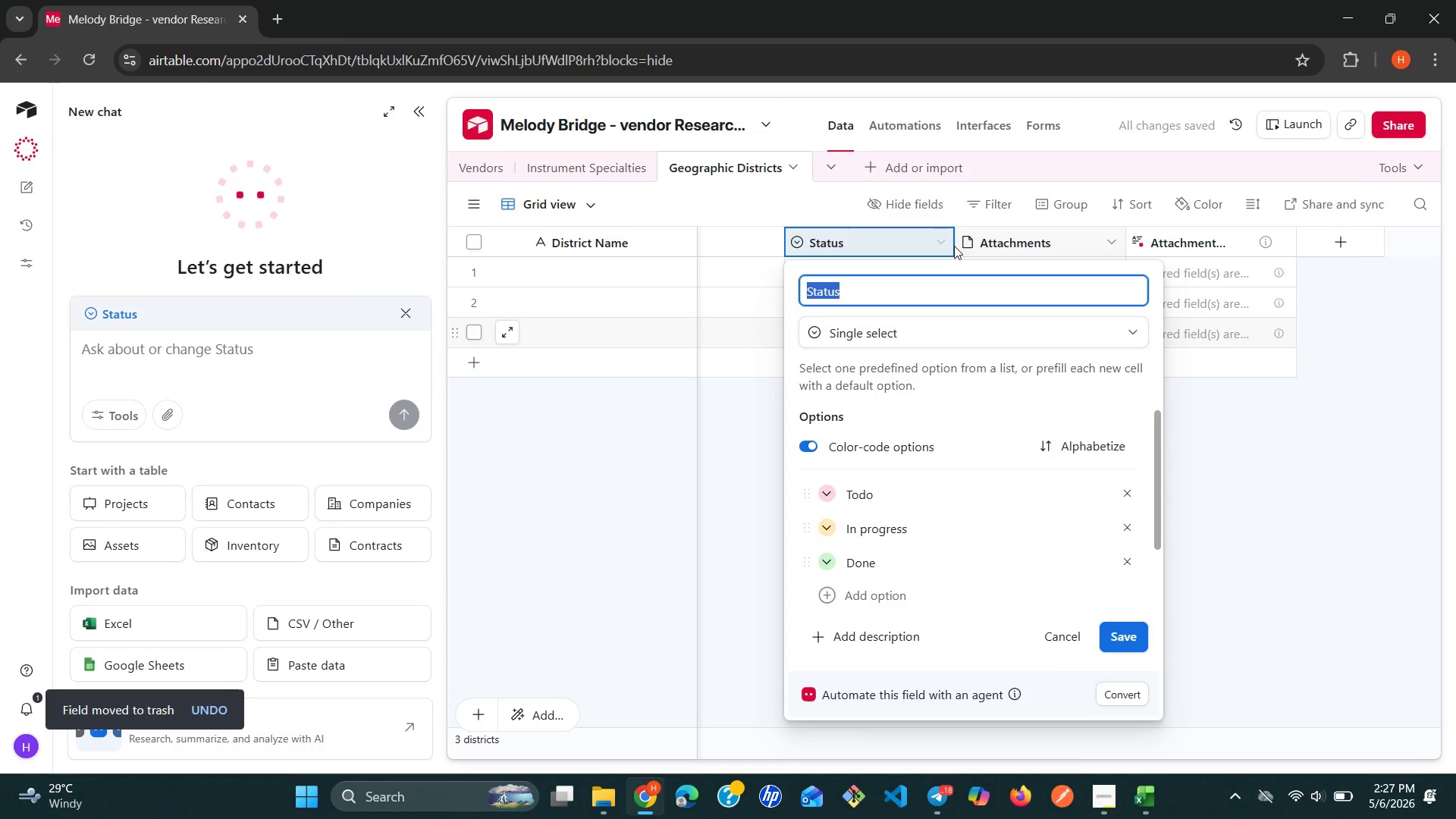 
type(Vendors)
 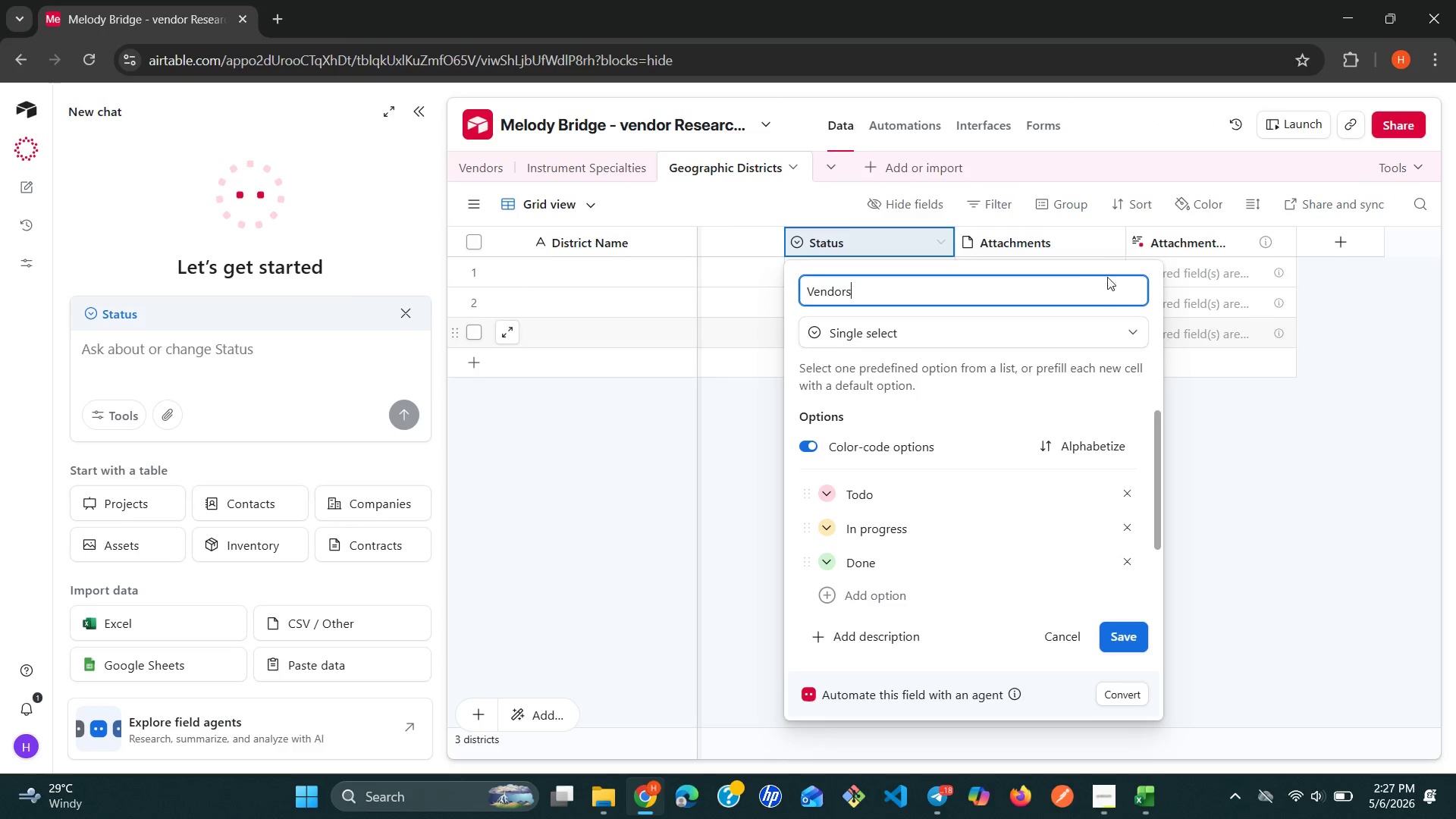 
left_click([1100, 331])
 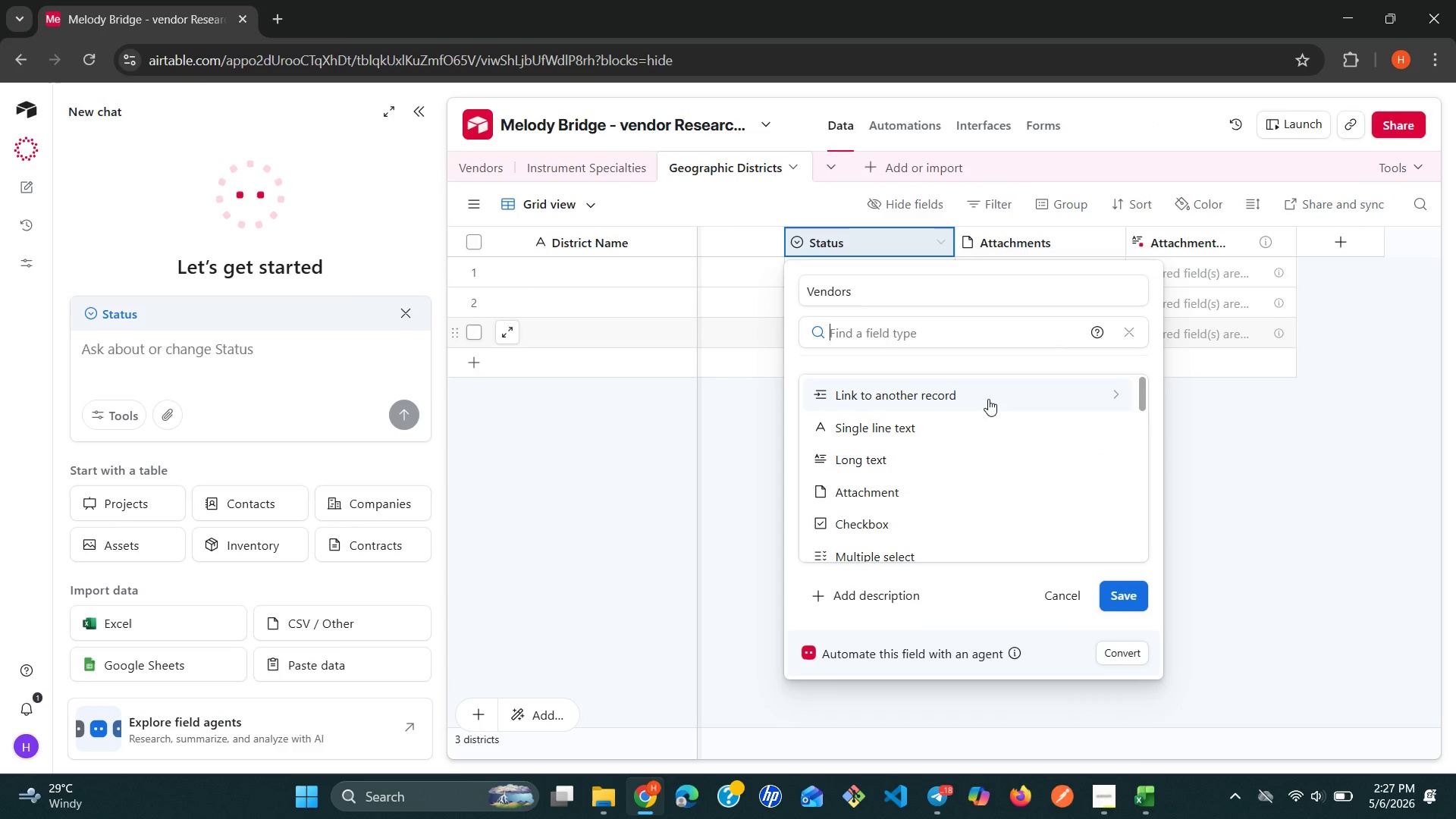 
left_click([988, 399])
 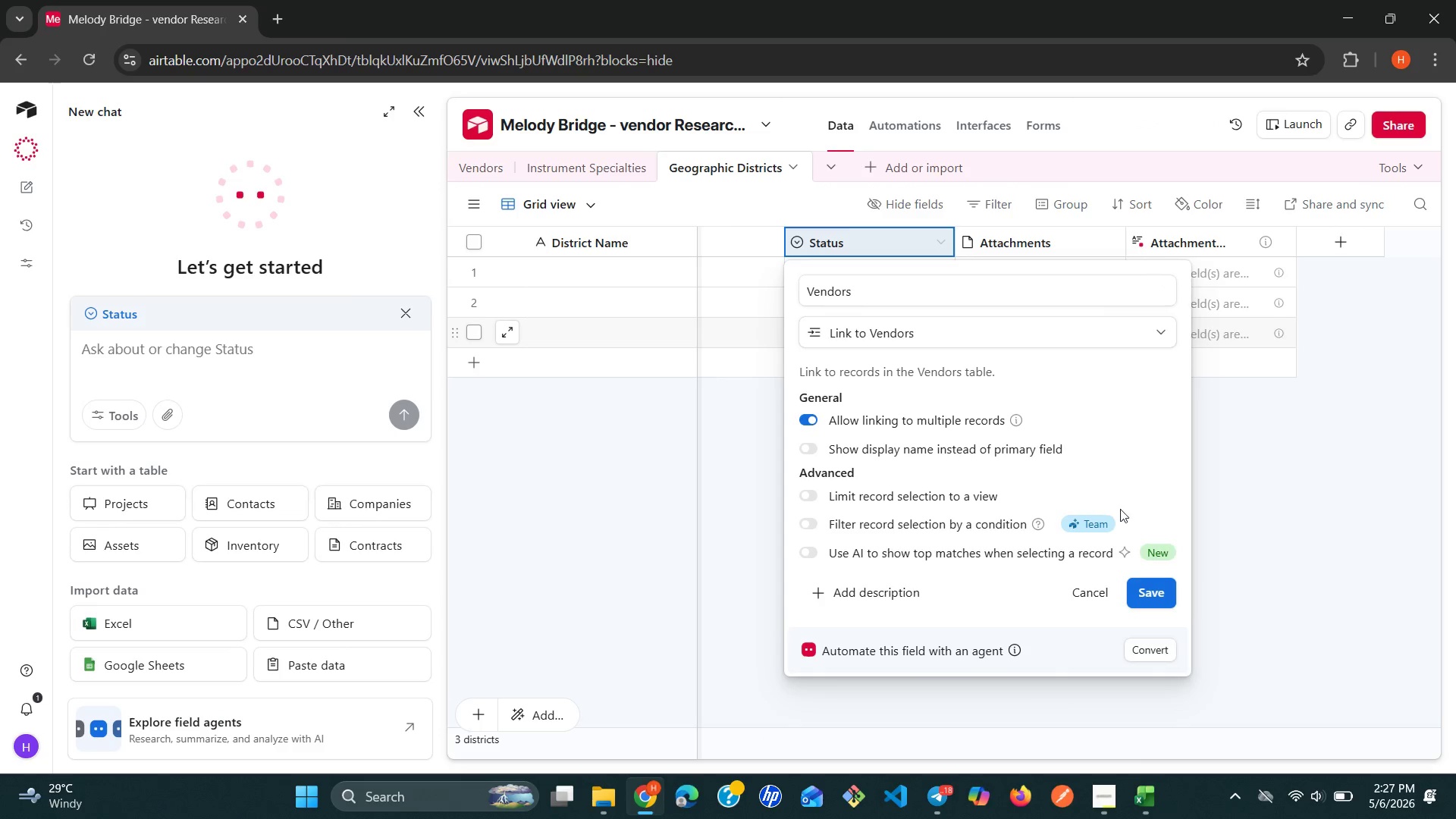 
left_click([1147, 597])
 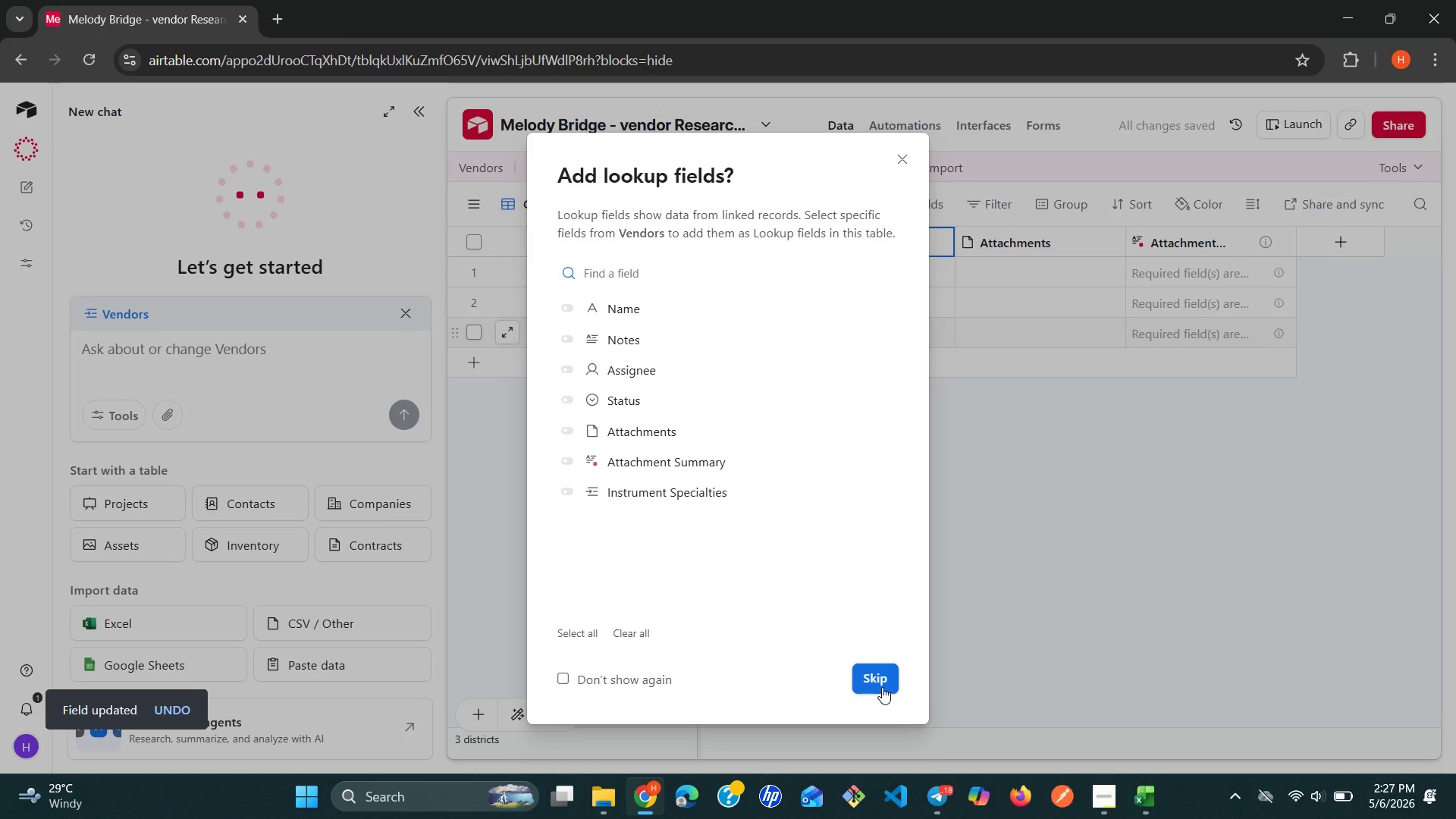 
left_click([882, 686])
 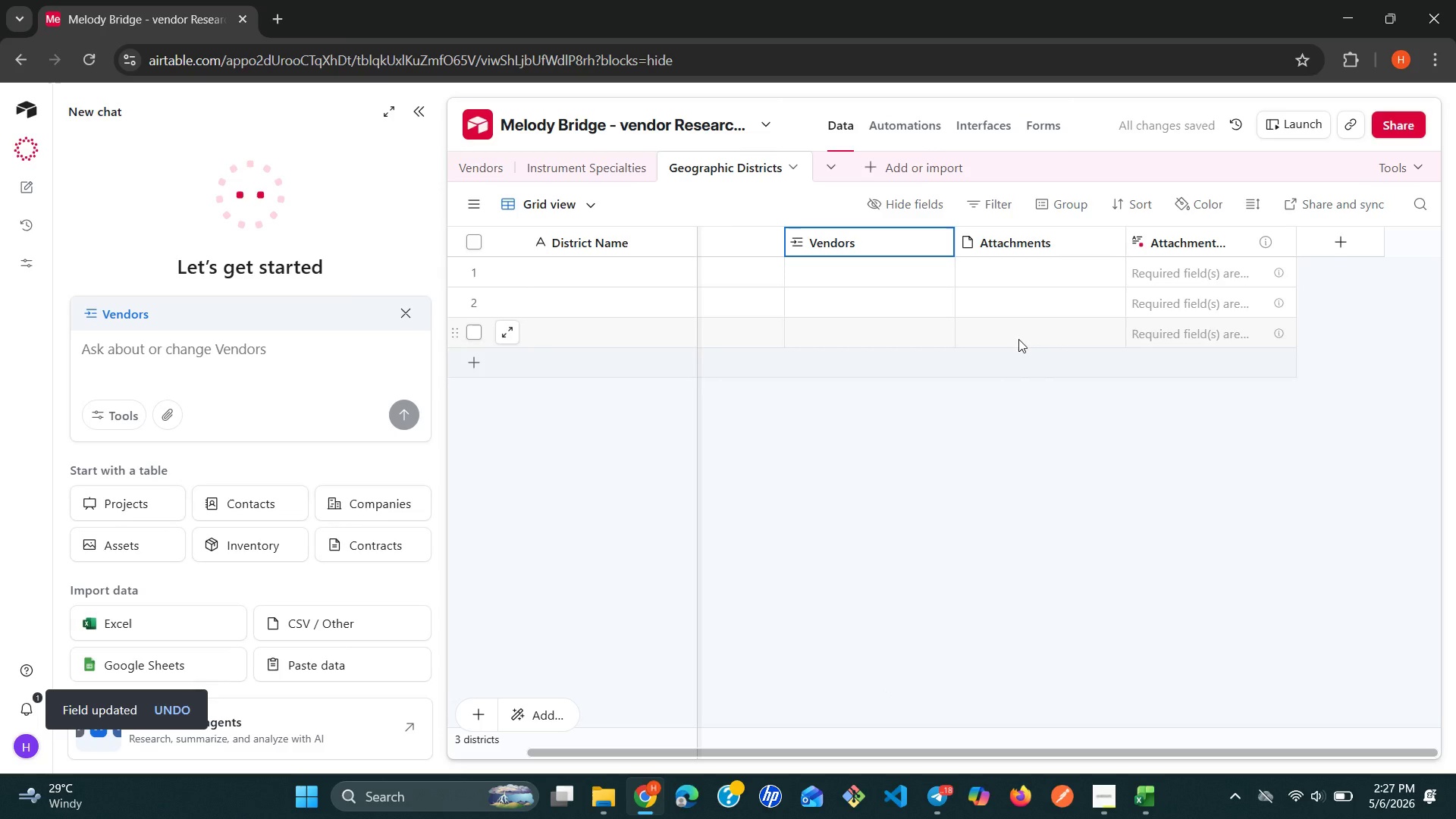 
mouse_move([1102, 243])
 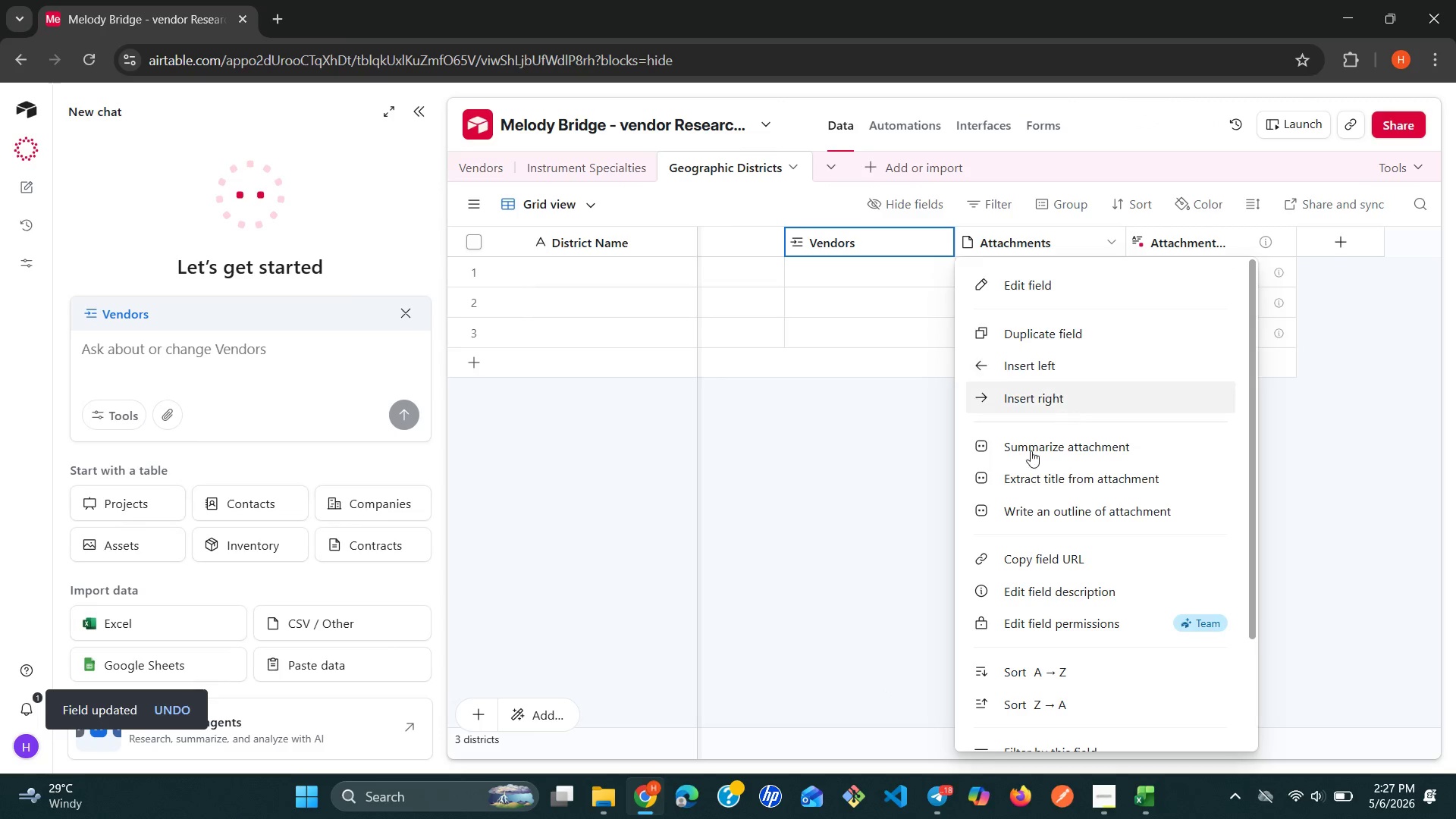 
scroll: coordinate [988, 519], scroll_direction: down, amount: 4.0
 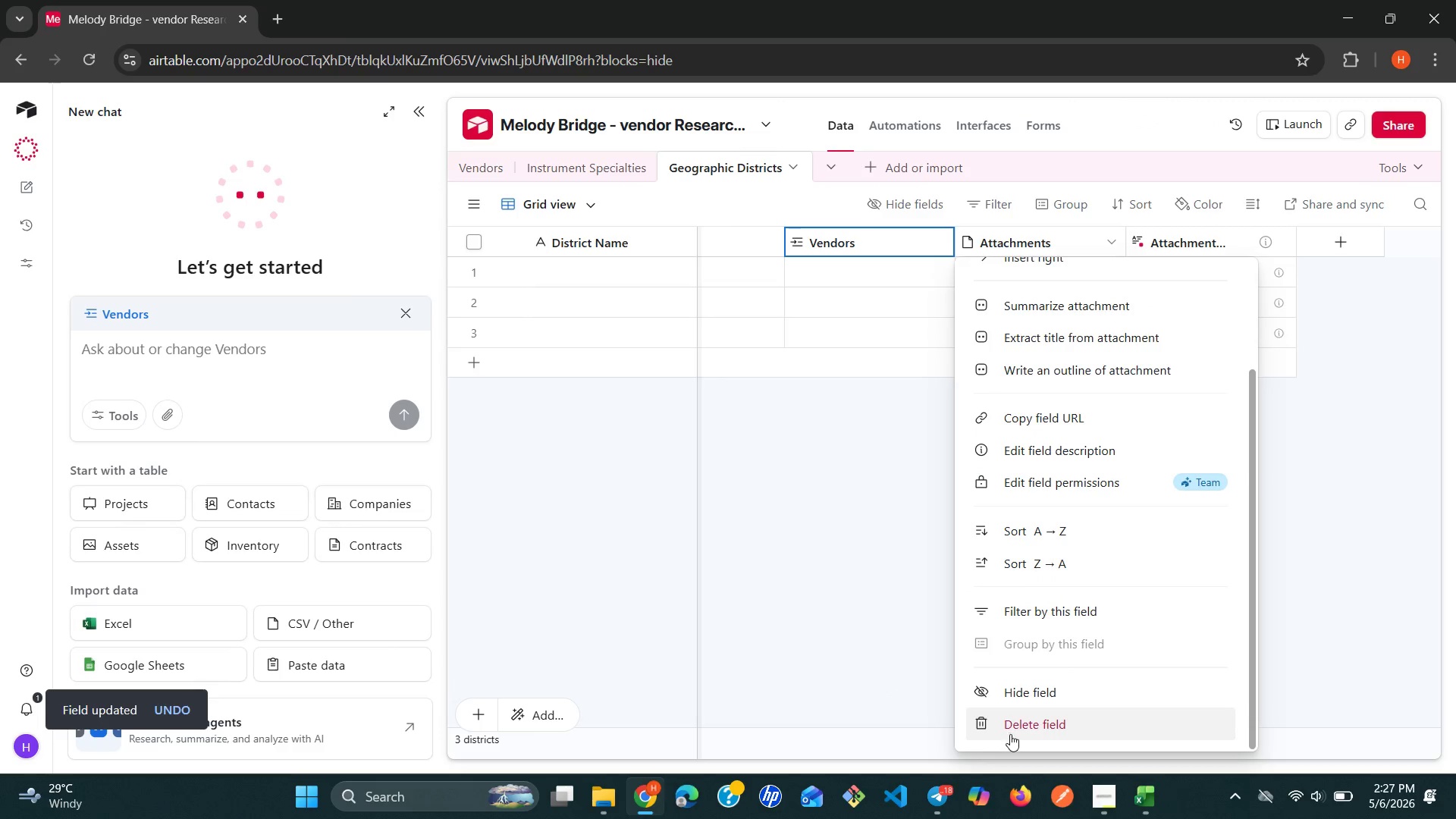 
left_click([1012, 734])
 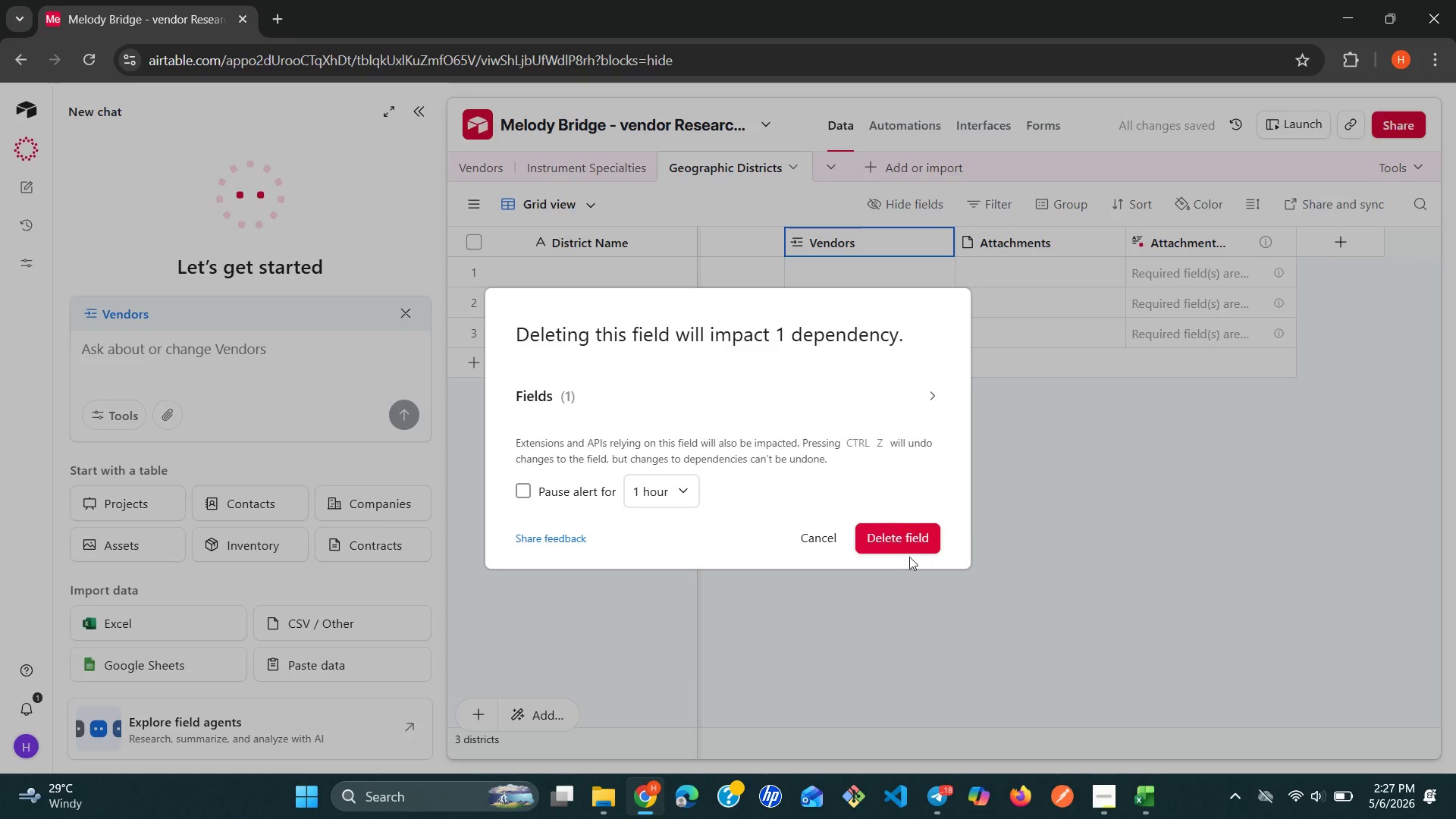 
left_click([906, 530])
 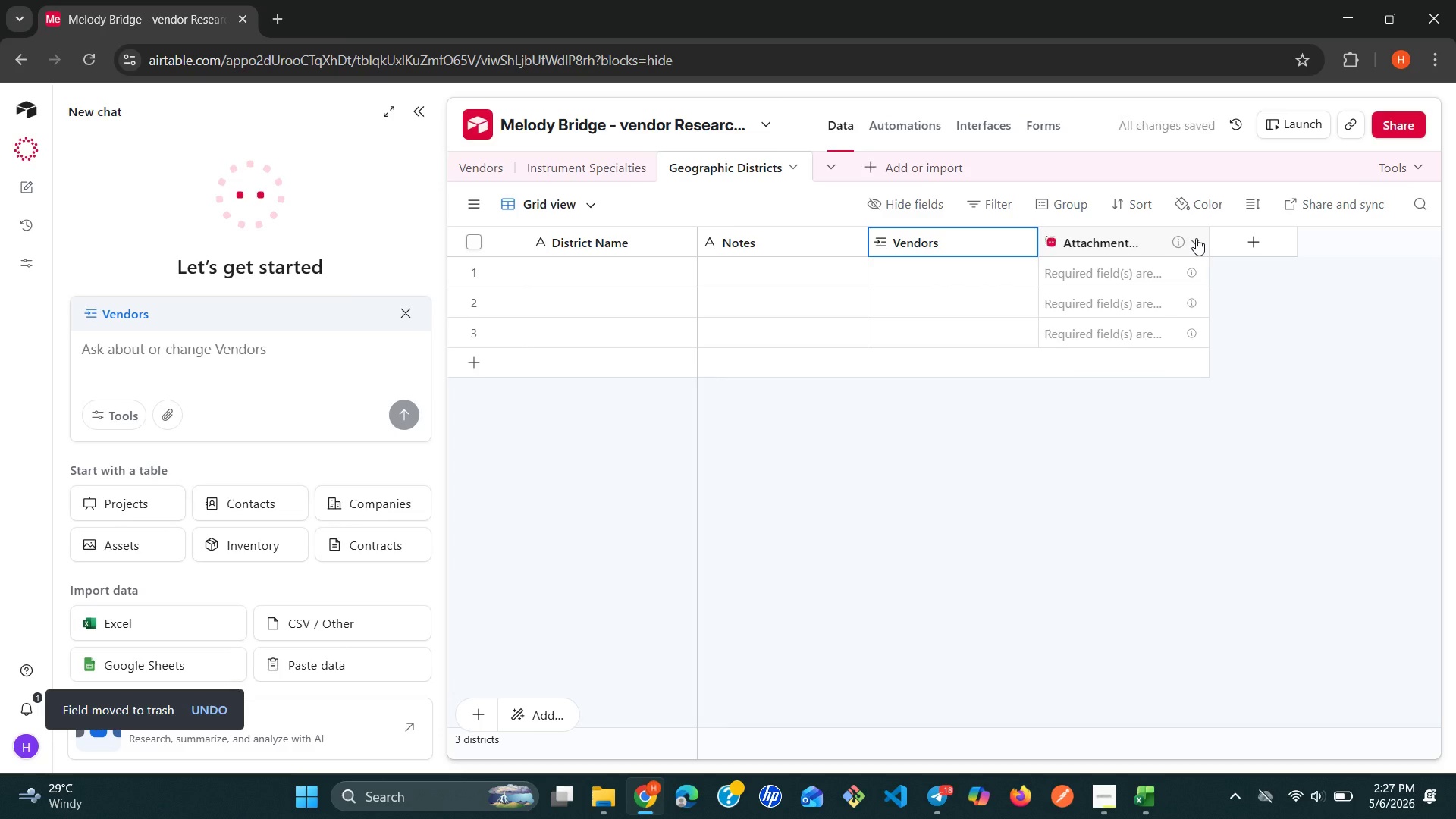 
left_click([1196, 238])
 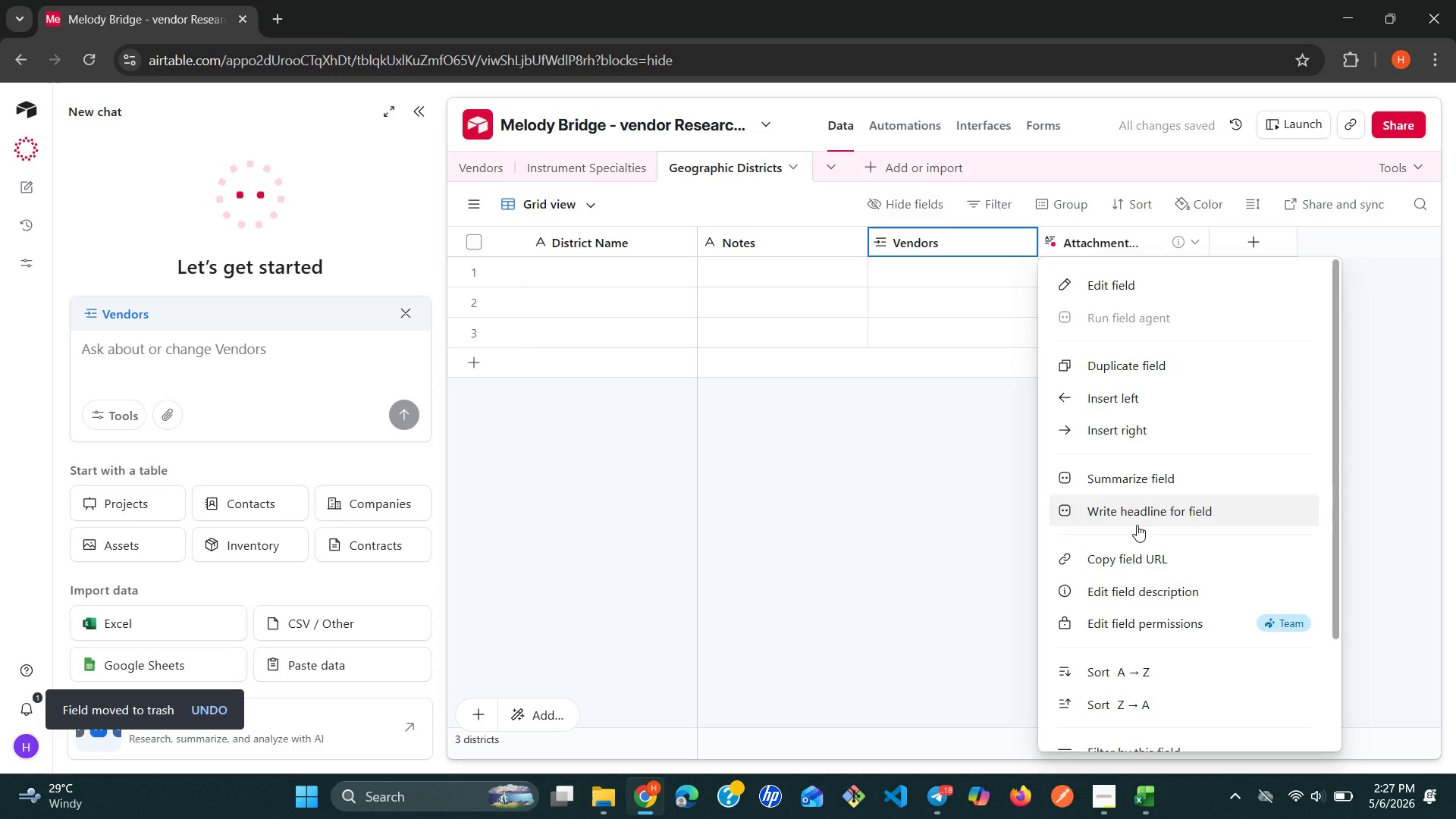 
scroll: coordinate [1106, 582], scroll_direction: down, amount: 5.0
 